 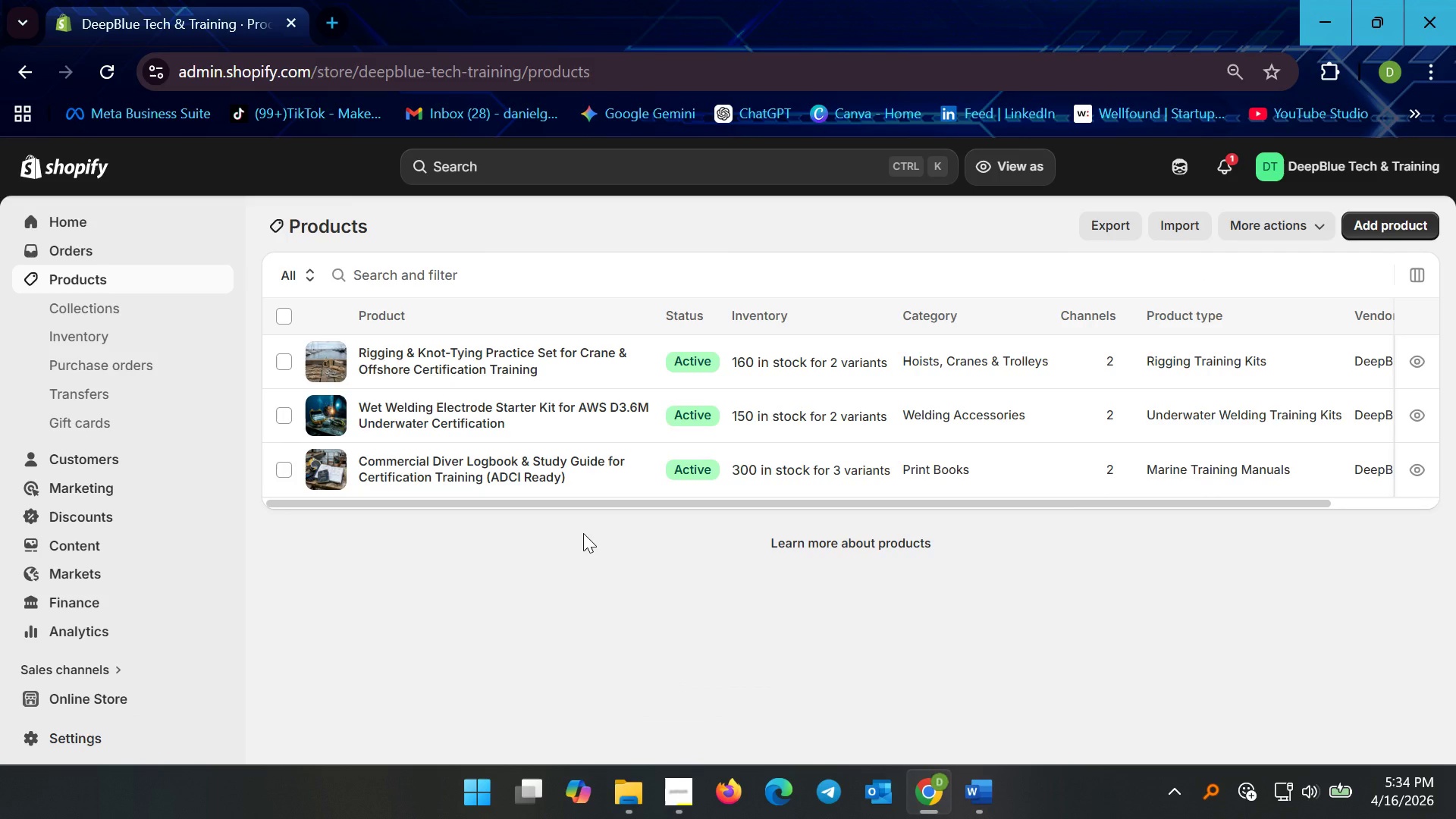 
left_click([119, 313])
 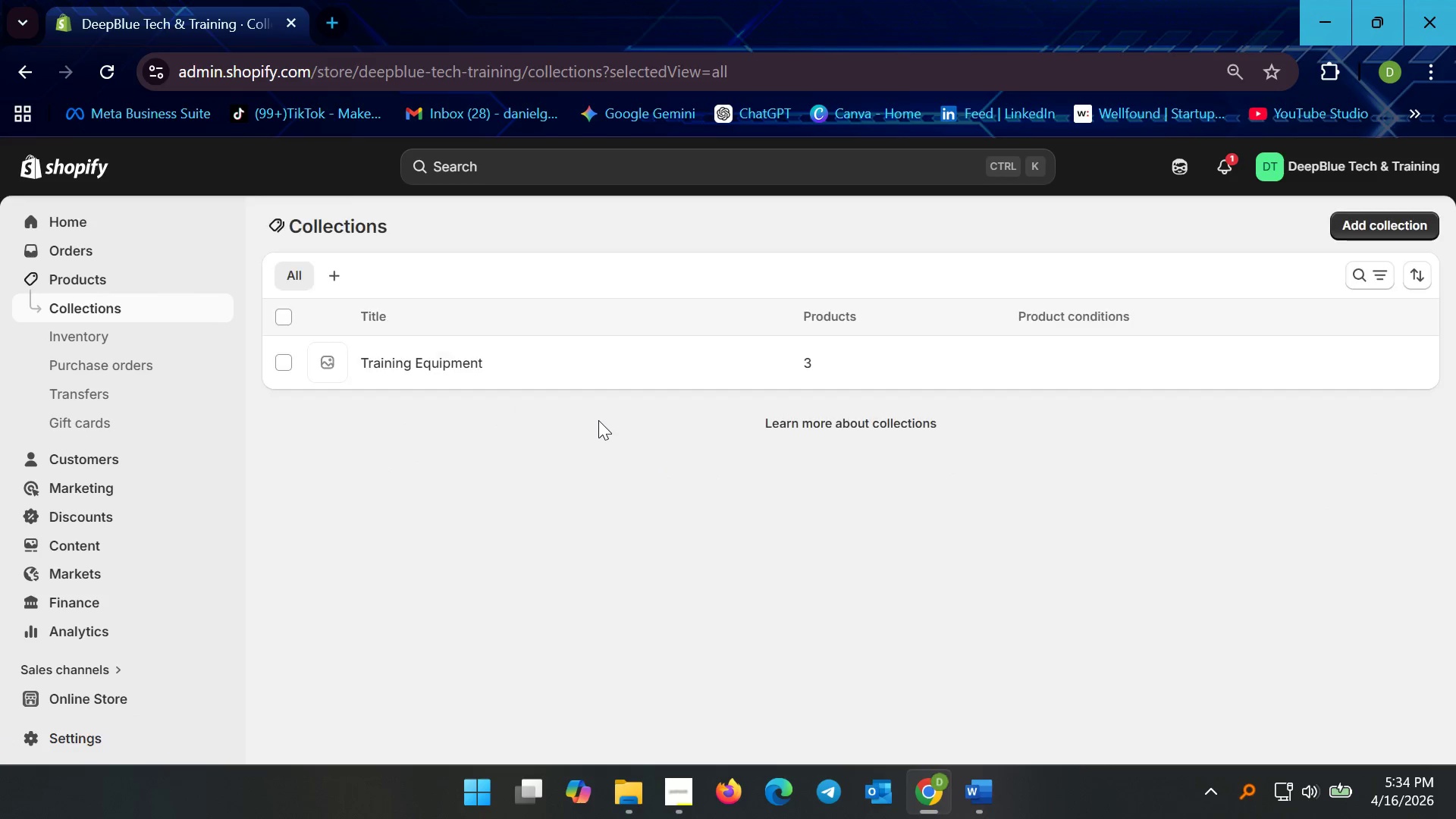 
left_click([495, 356])
 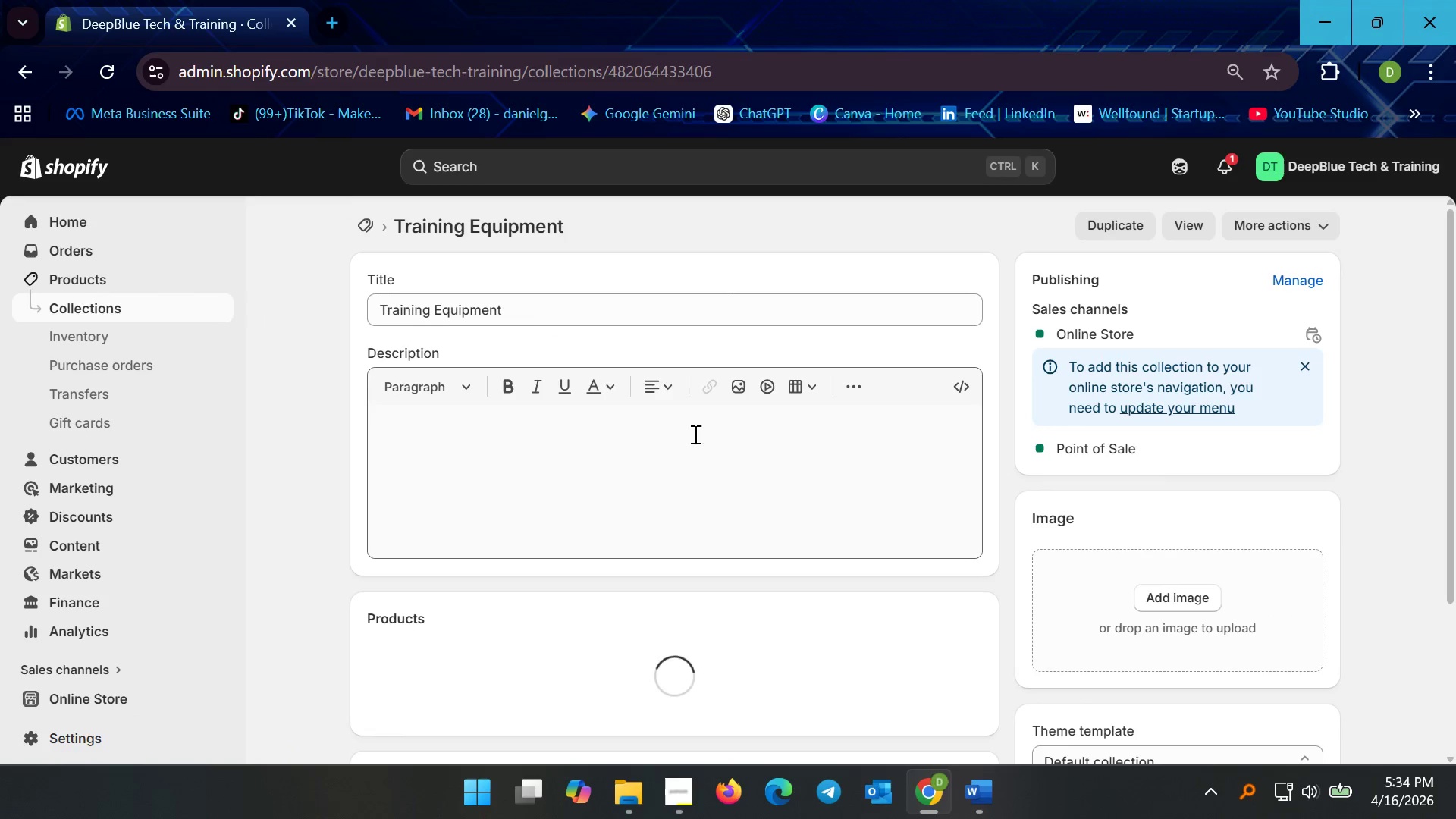 
scroll: coordinate [649, 526], scroll_direction: down, amount: 5.0
 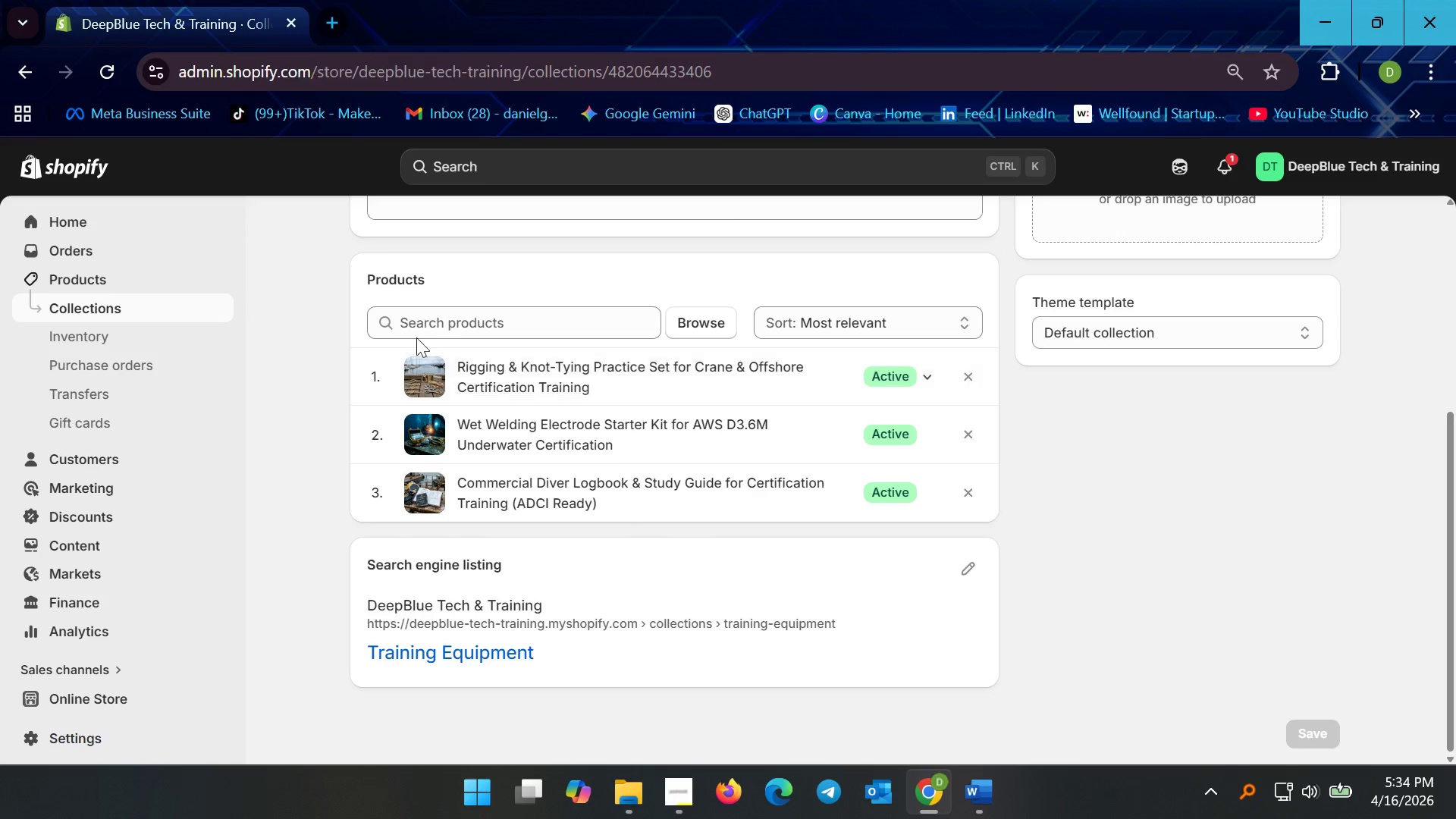 
scroll: coordinate [504, 383], scroll_direction: up, amount: 2.0
 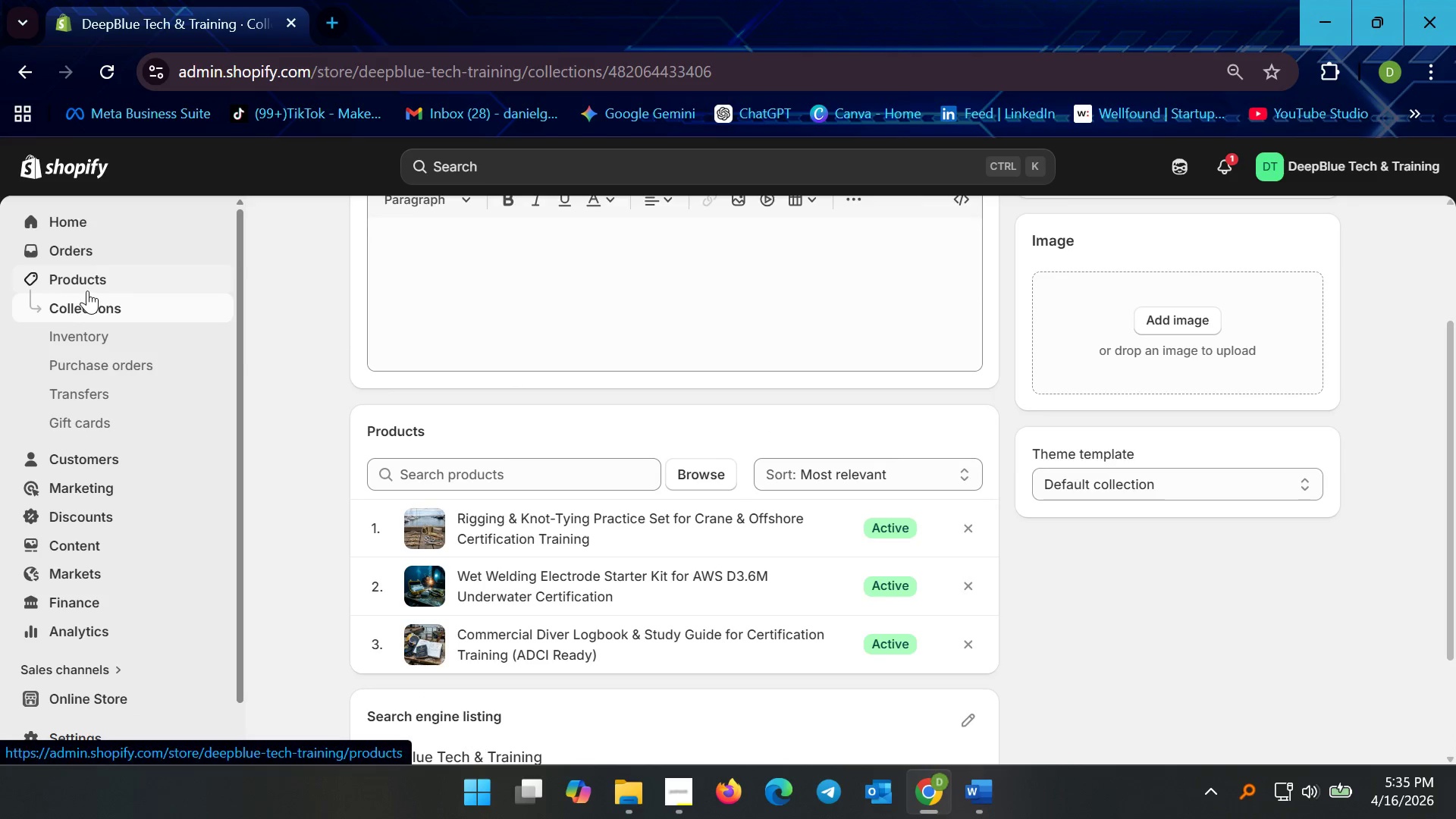 
left_click([108, 287])
 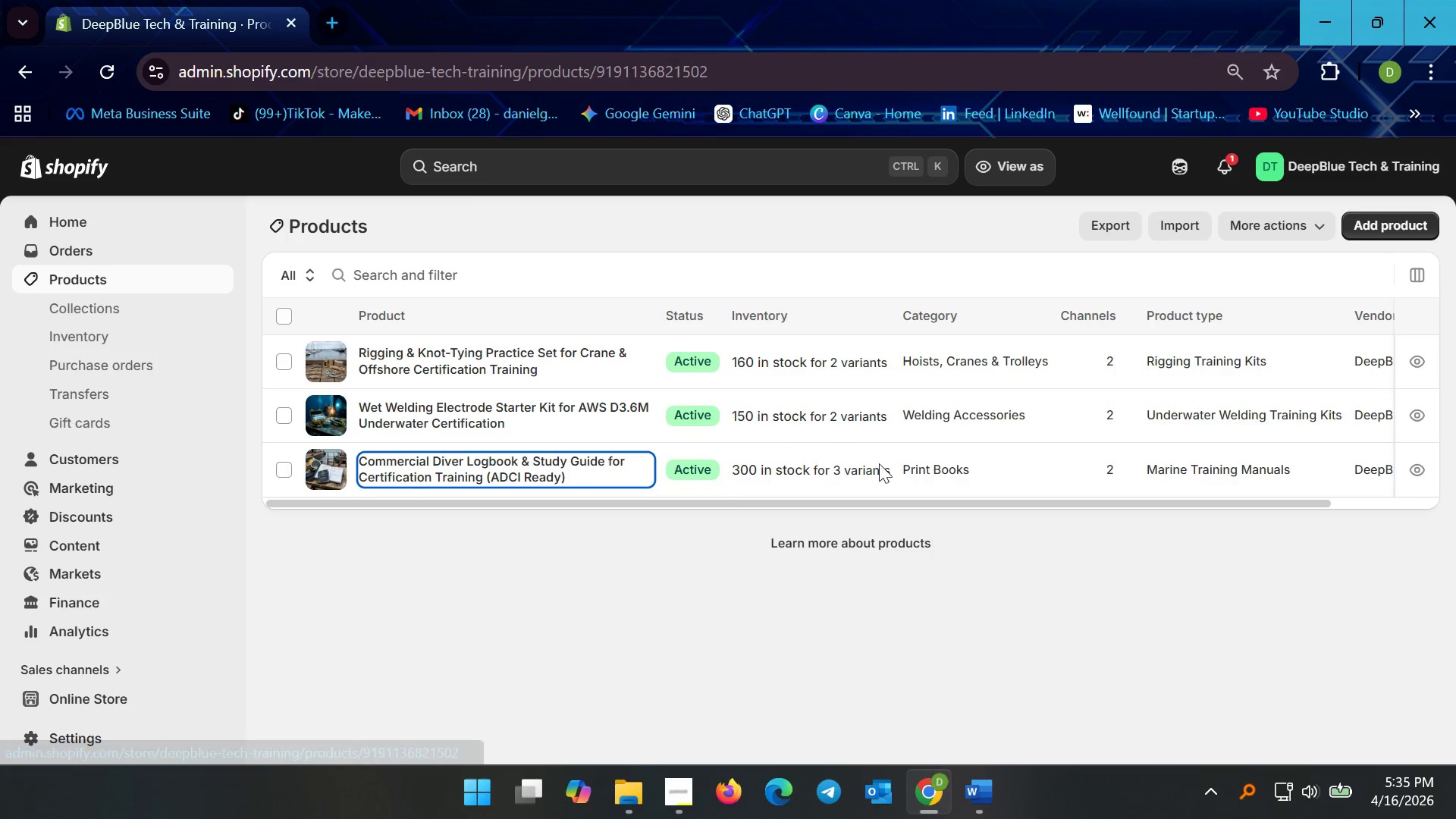 
scroll: coordinate [1138, 526], scroll_direction: down, amount: 9.0
 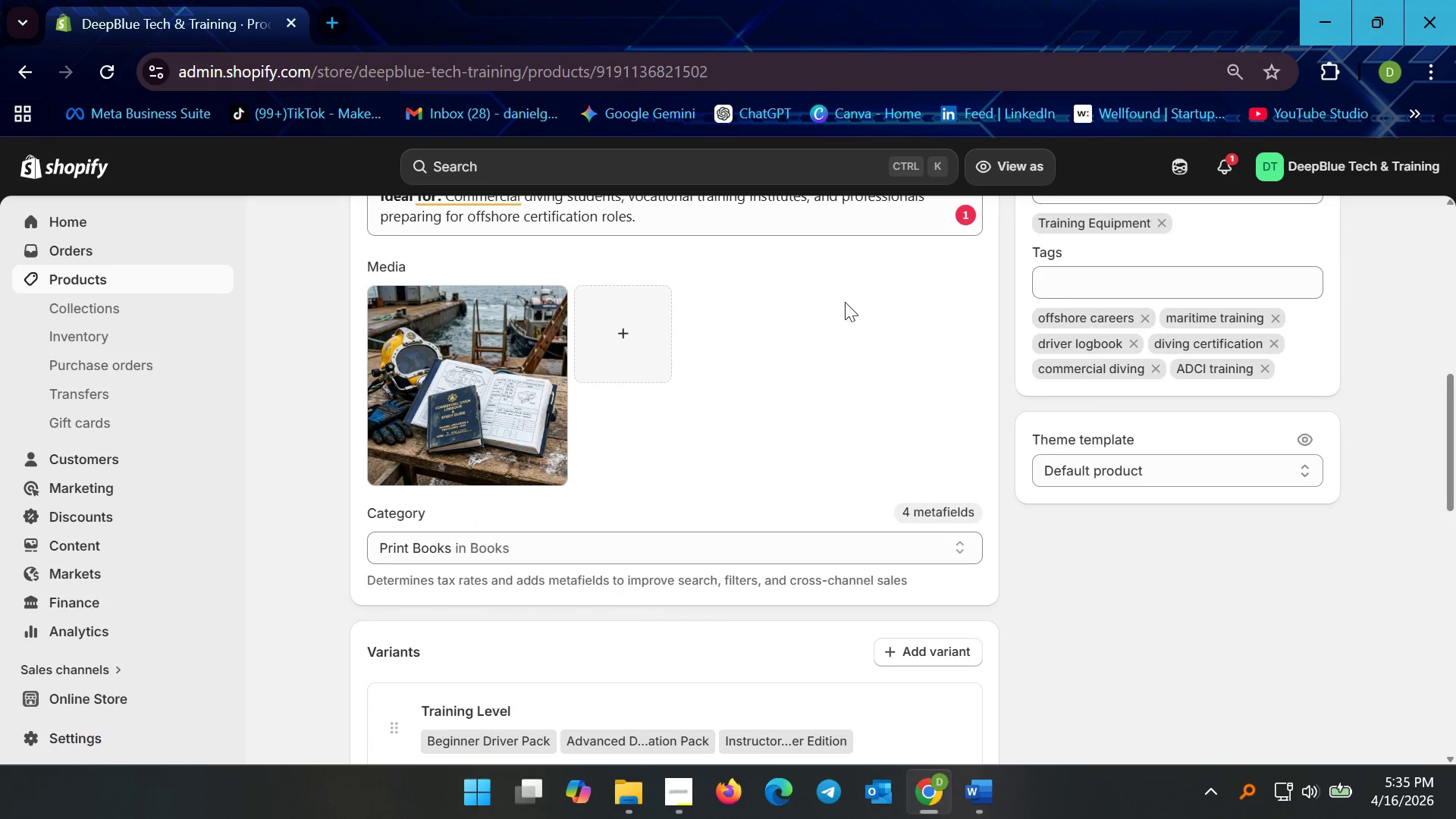 
scroll: coordinate [522, 453], scroll_direction: up, amount: 7.0
 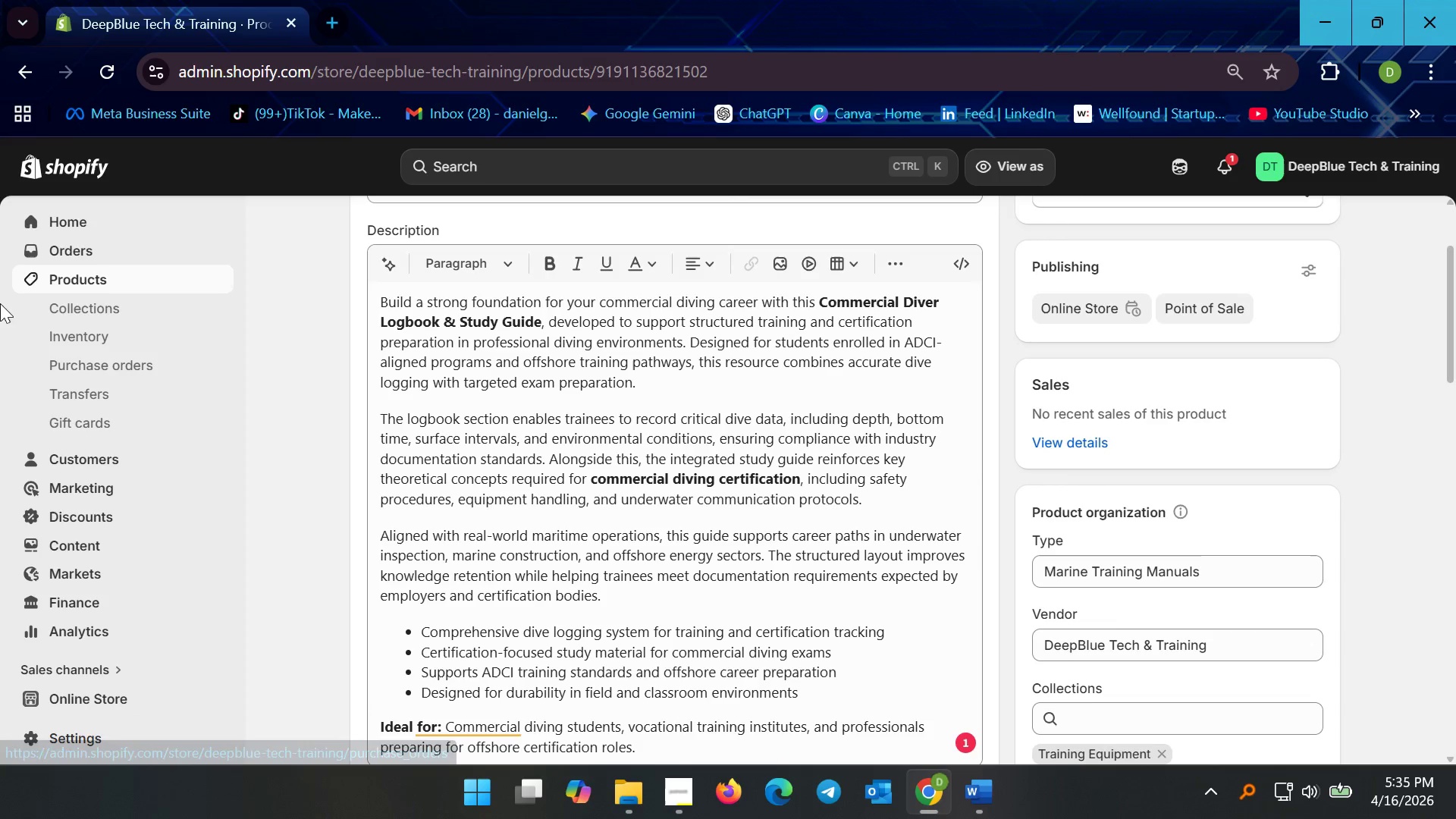 
left_click([93, 284])
 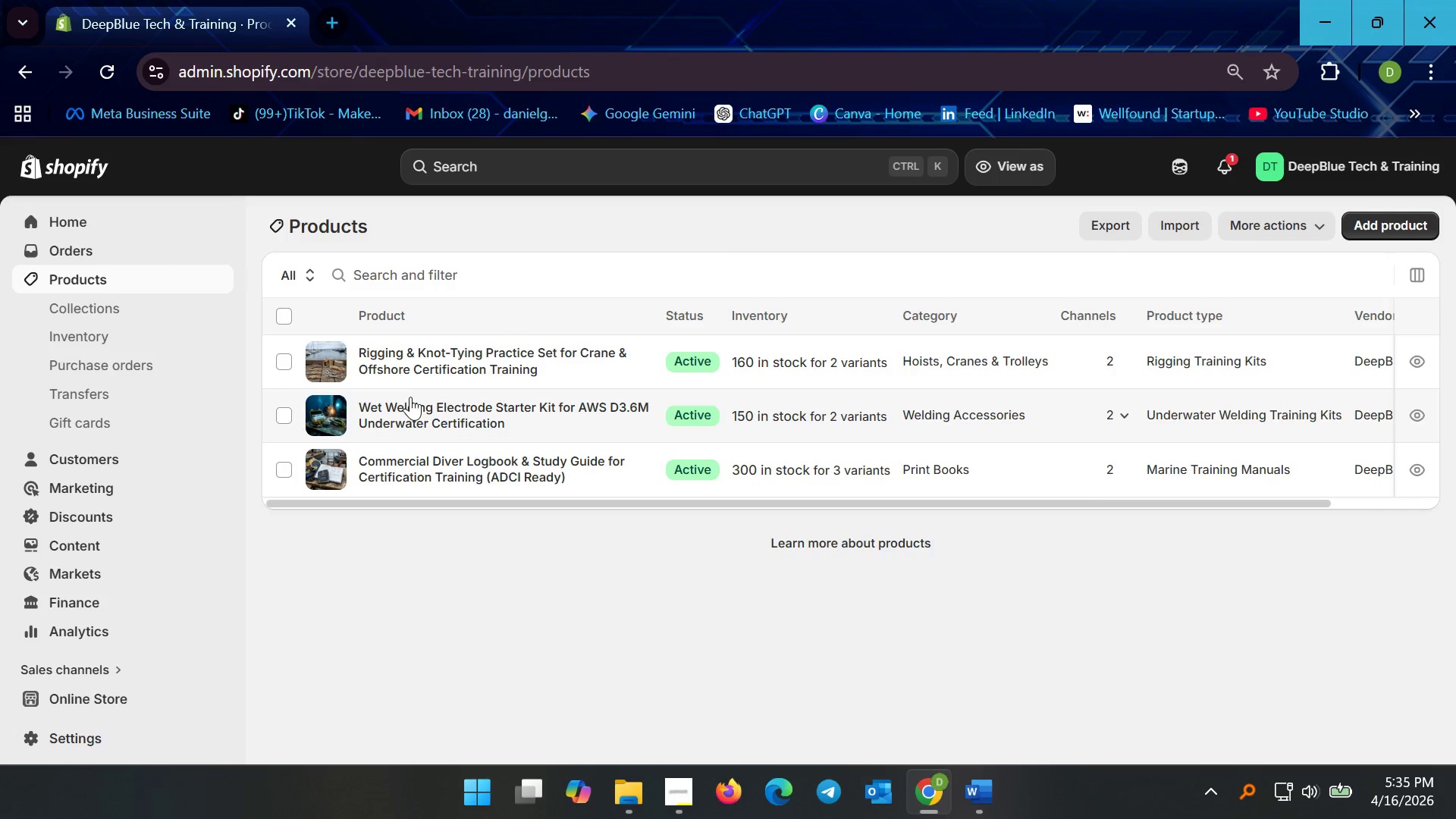 
left_click([412, 419])
 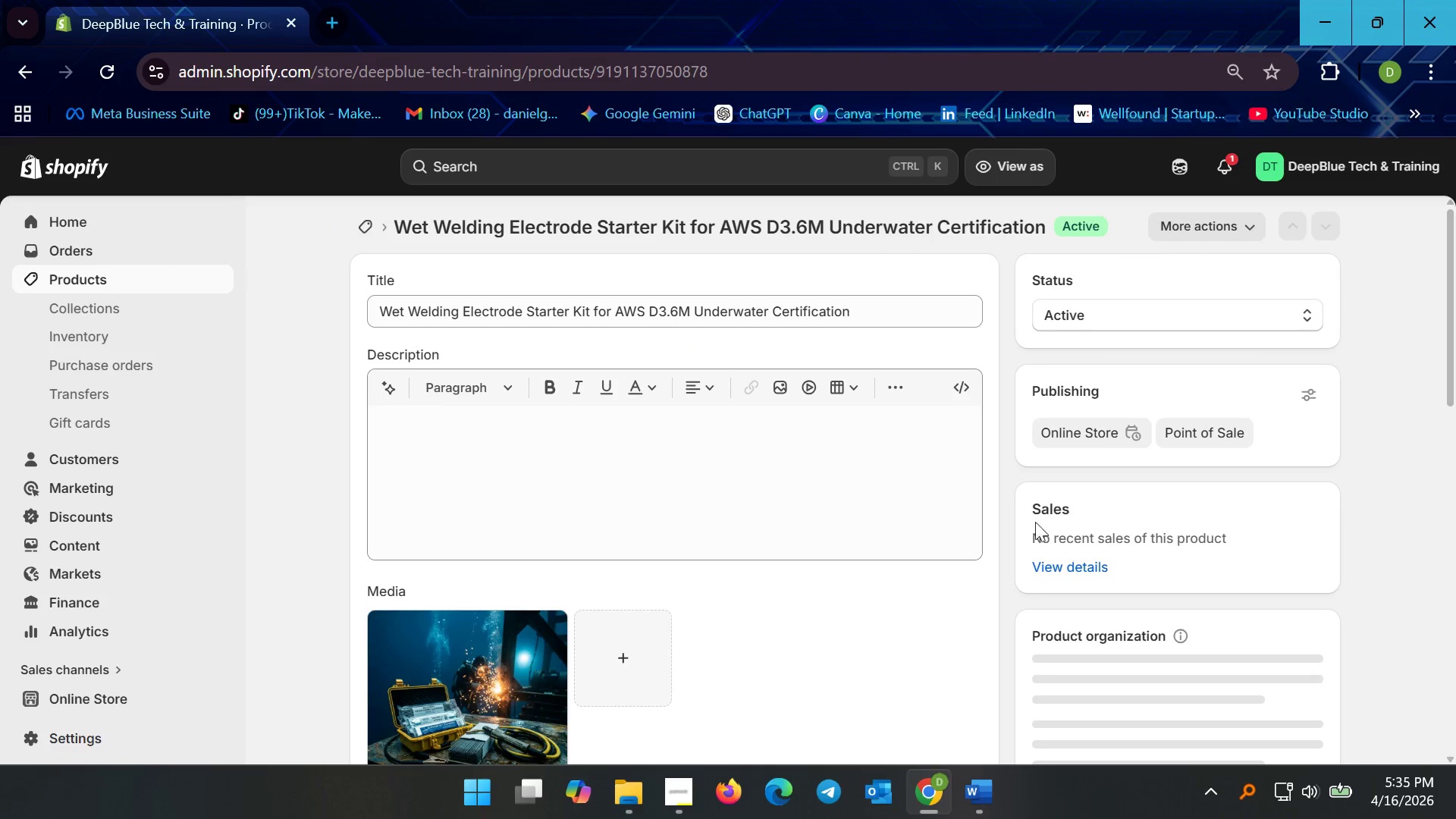 
scroll: coordinate [1254, 588], scroll_direction: down, amount: 5.0
 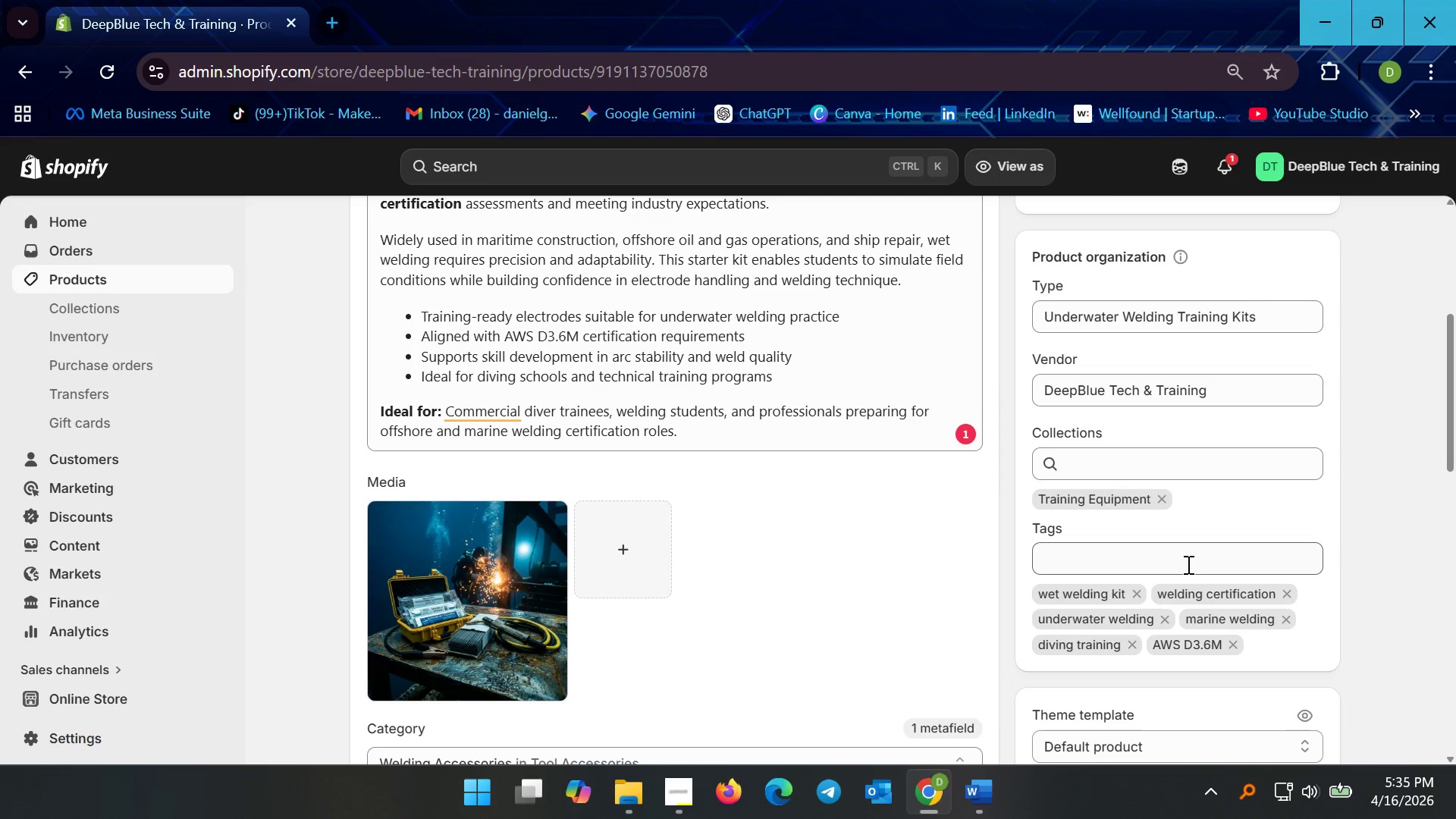 
wait(5.9)
 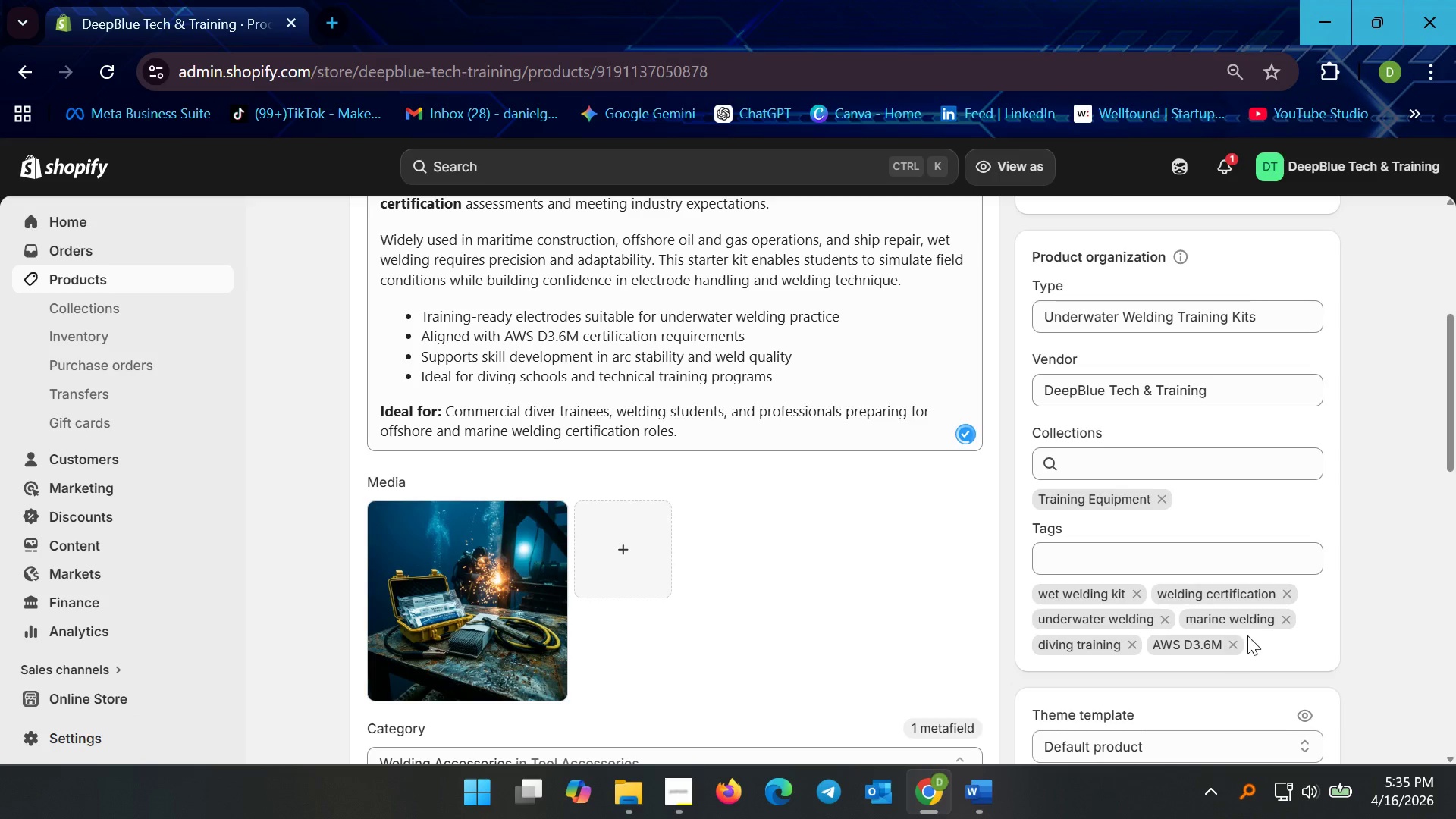 
scroll: coordinate [772, 560], scroll_direction: up, amount: 5.0
 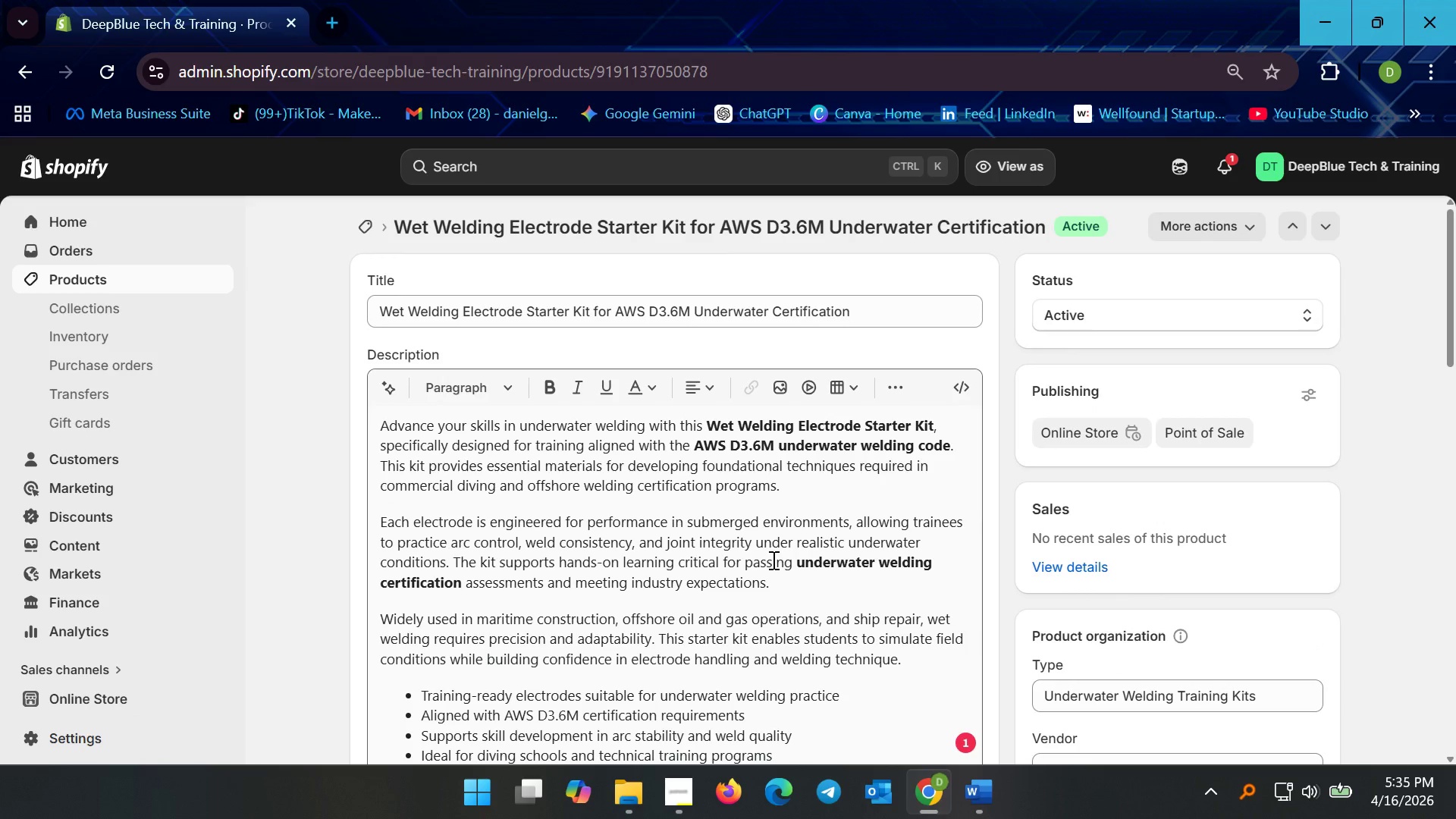 
scroll: coordinate [805, 557], scroll_direction: down, amount: 4.0
 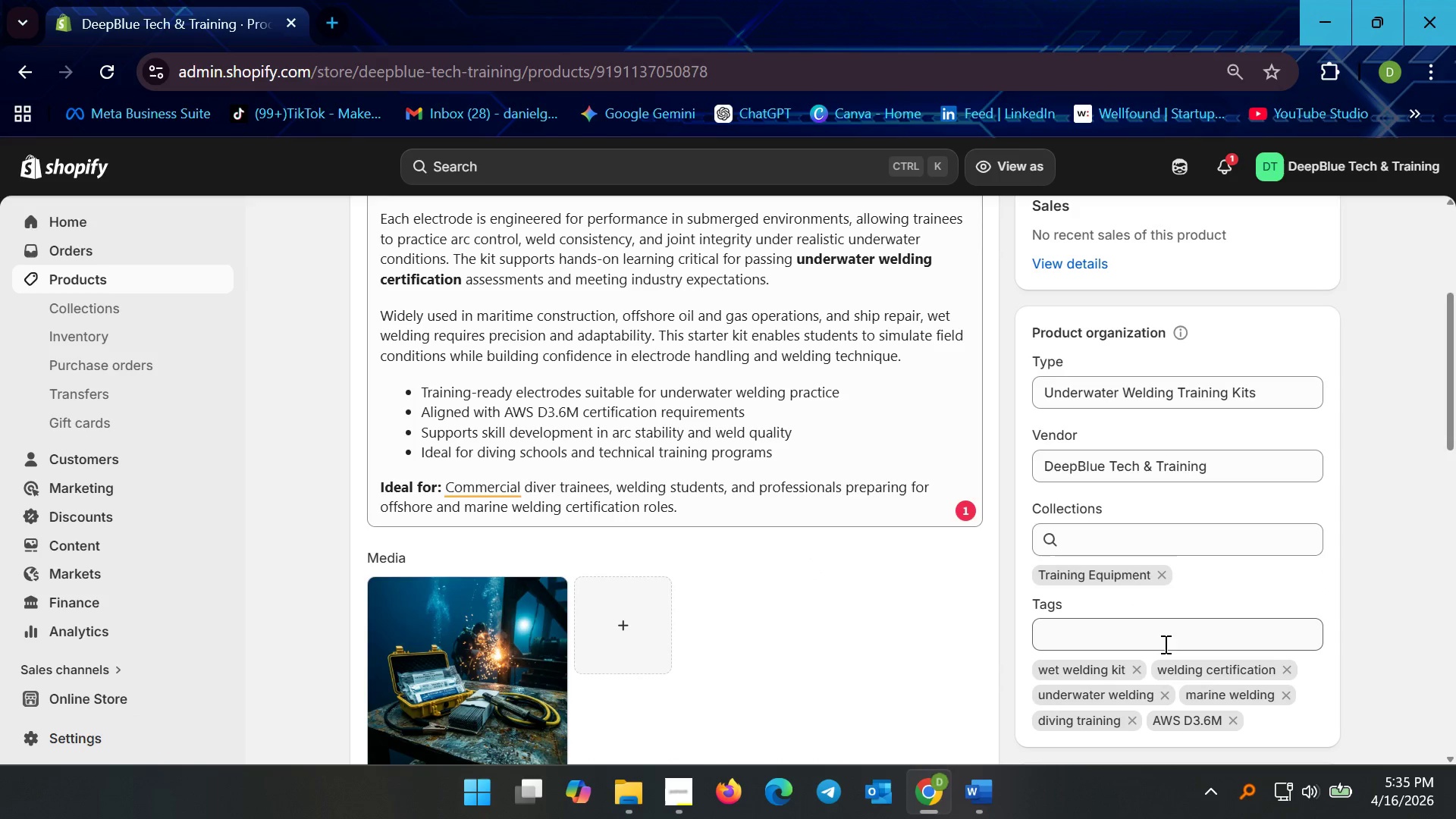 
left_click([1163, 632])
 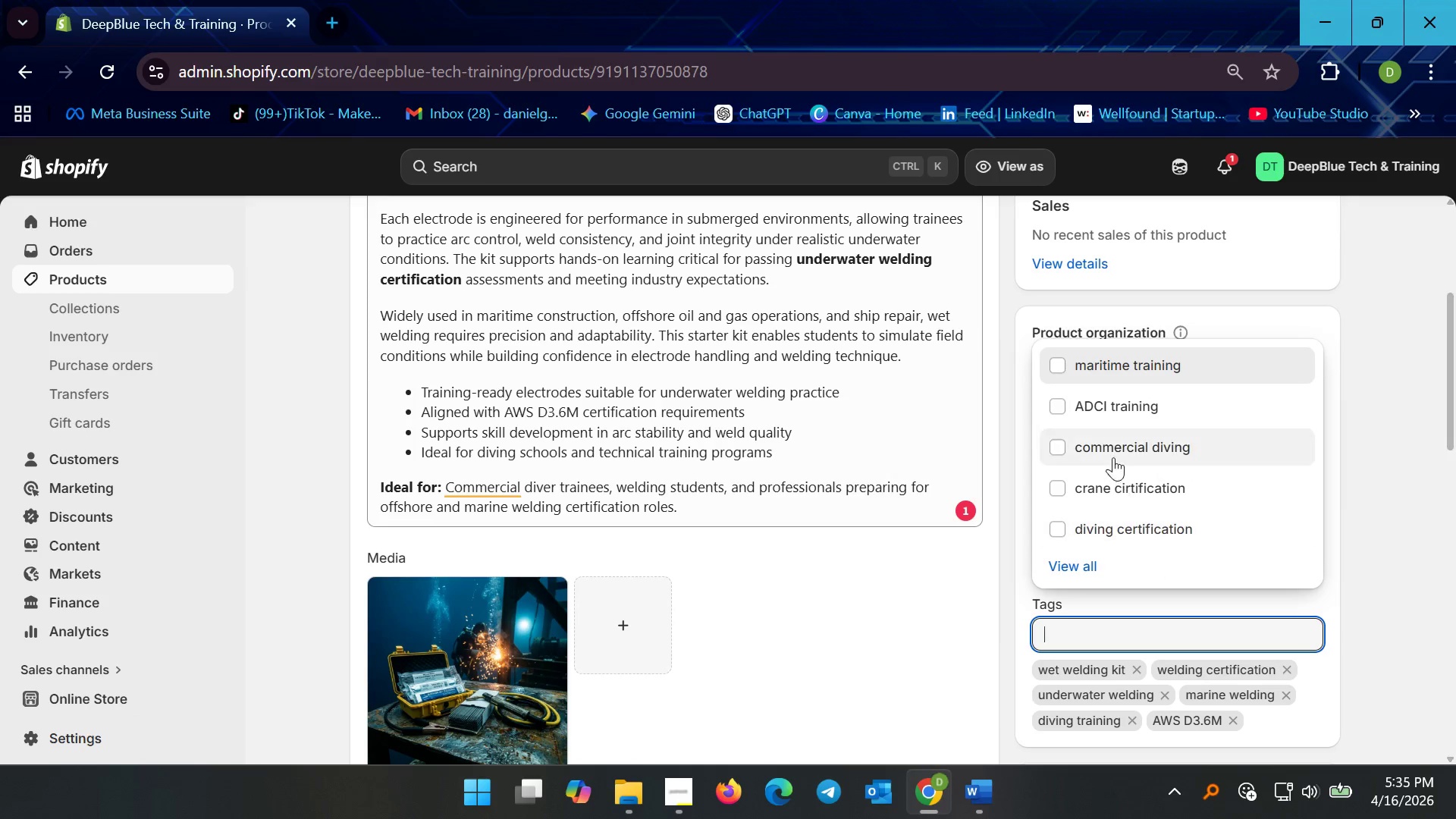 
left_click([1140, 365])
 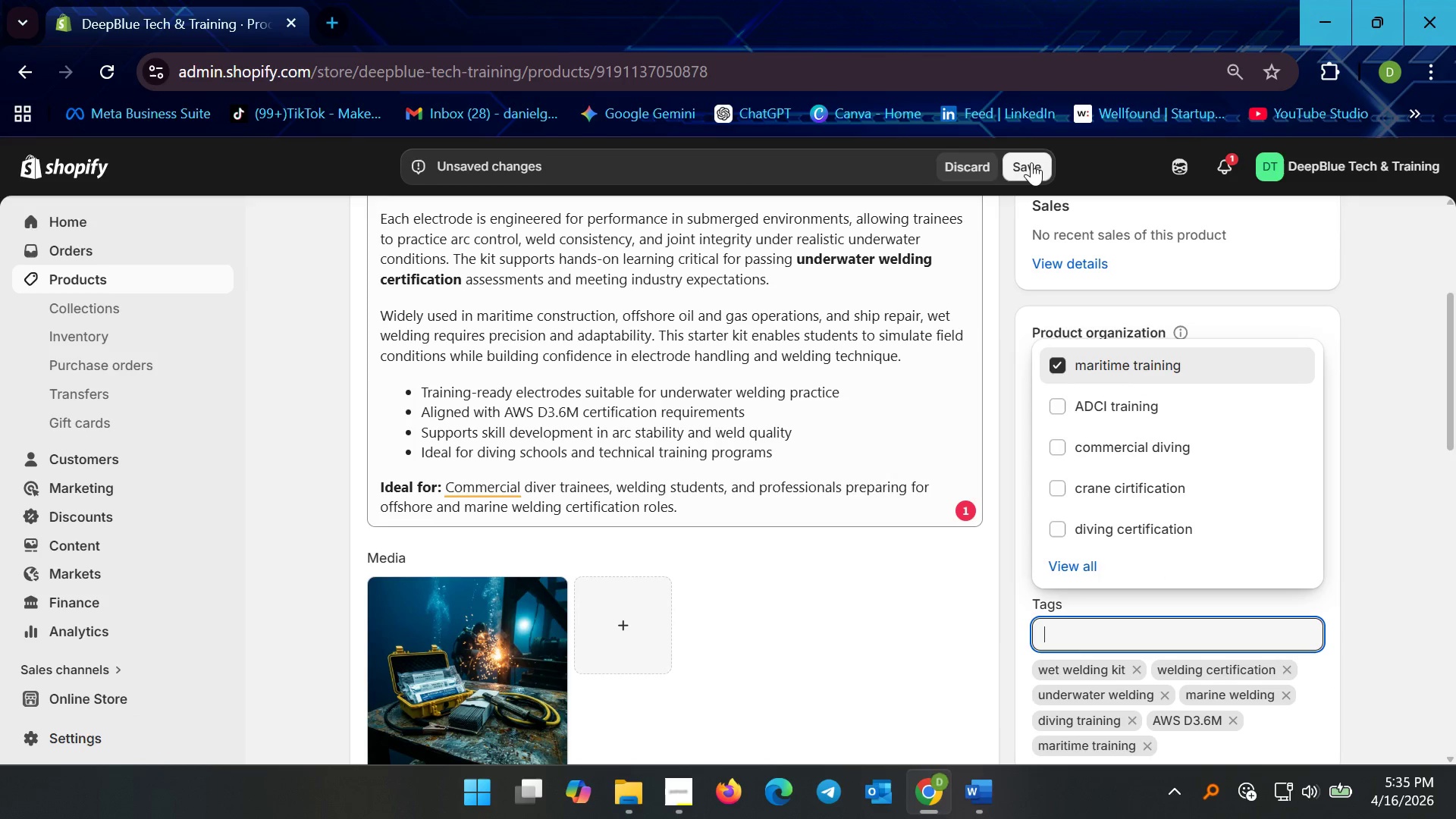 
left_click([1031, 162])
 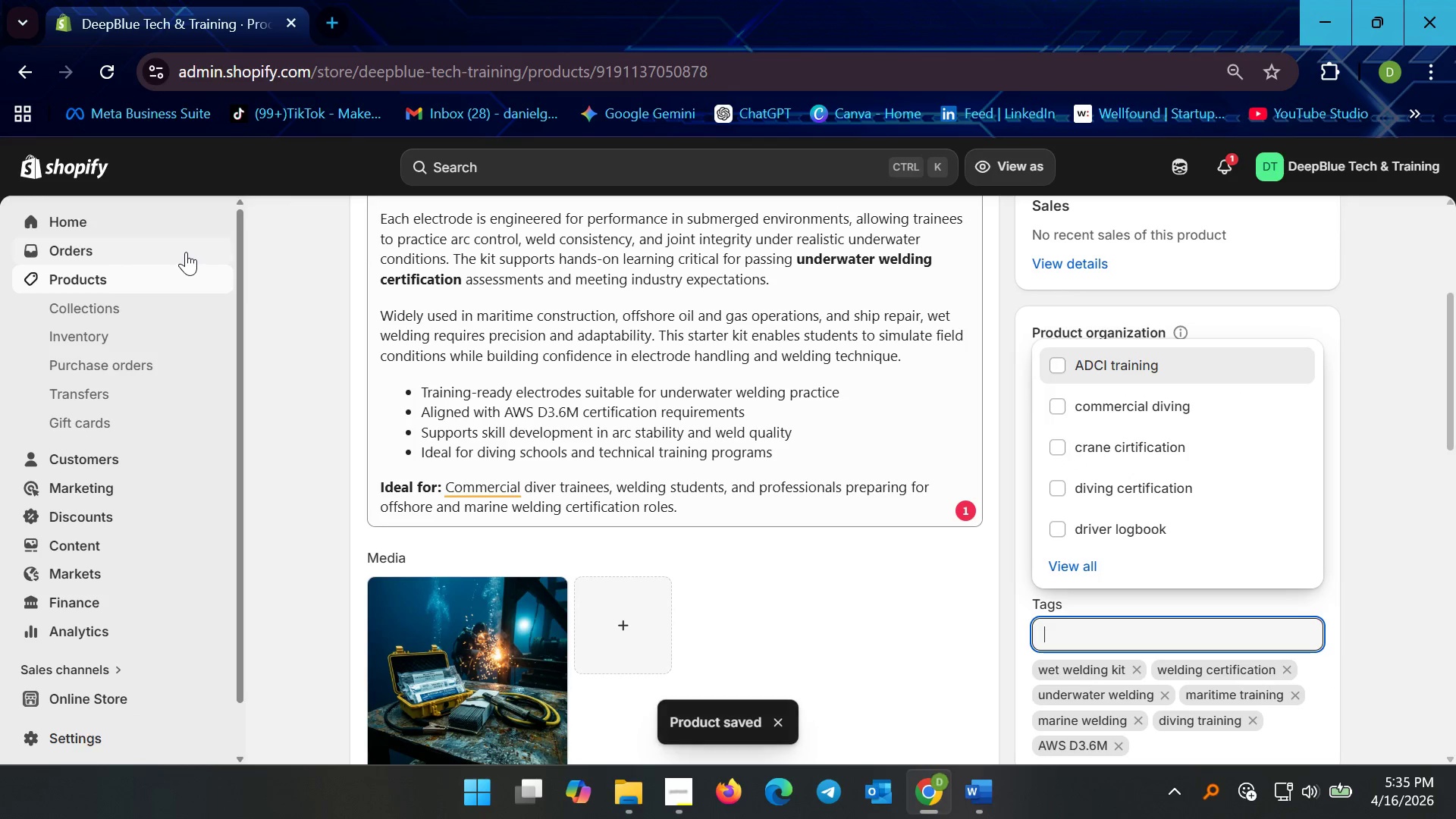 
left_click([115, 277])
 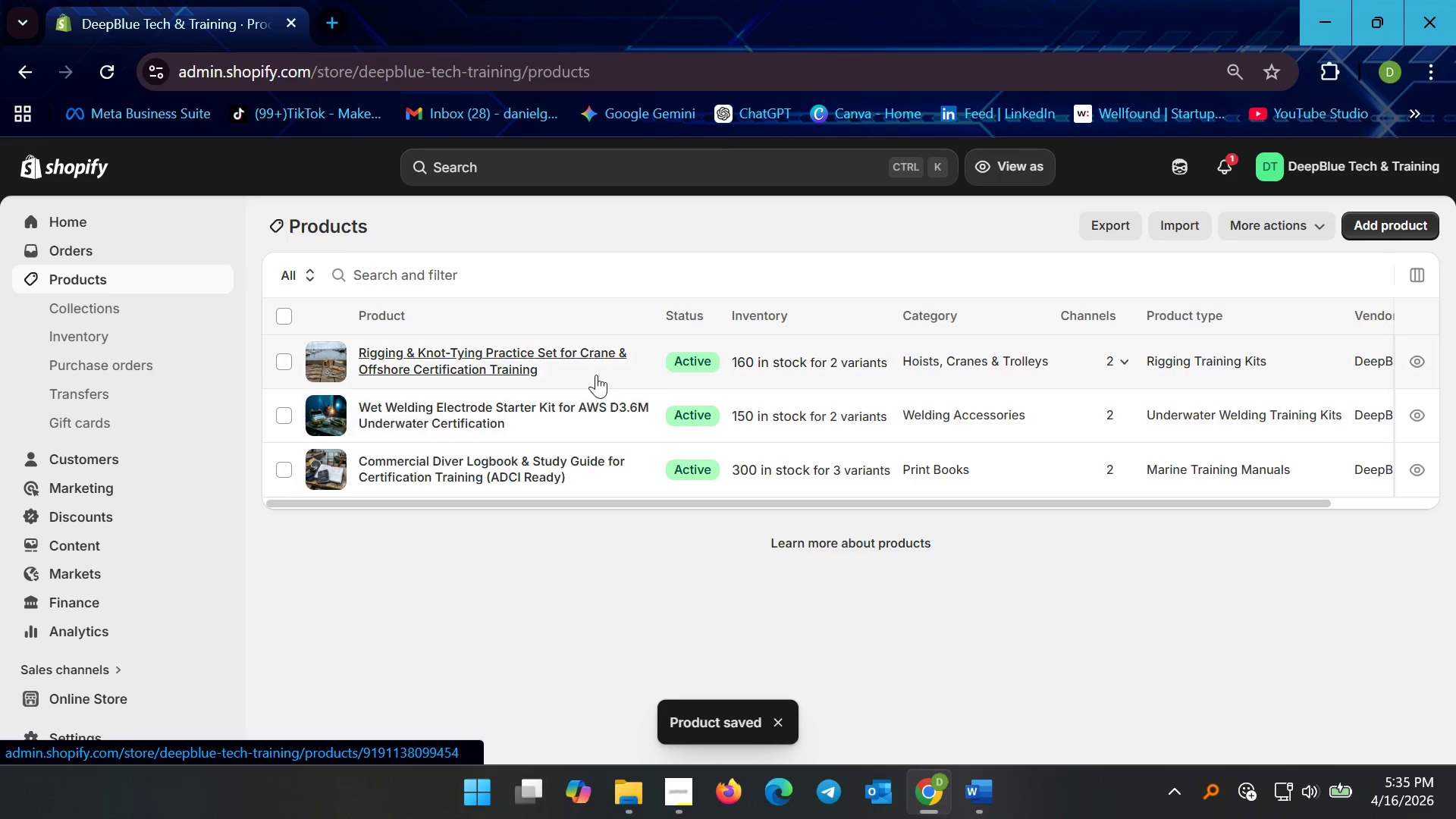 
left_click([576, 360])
 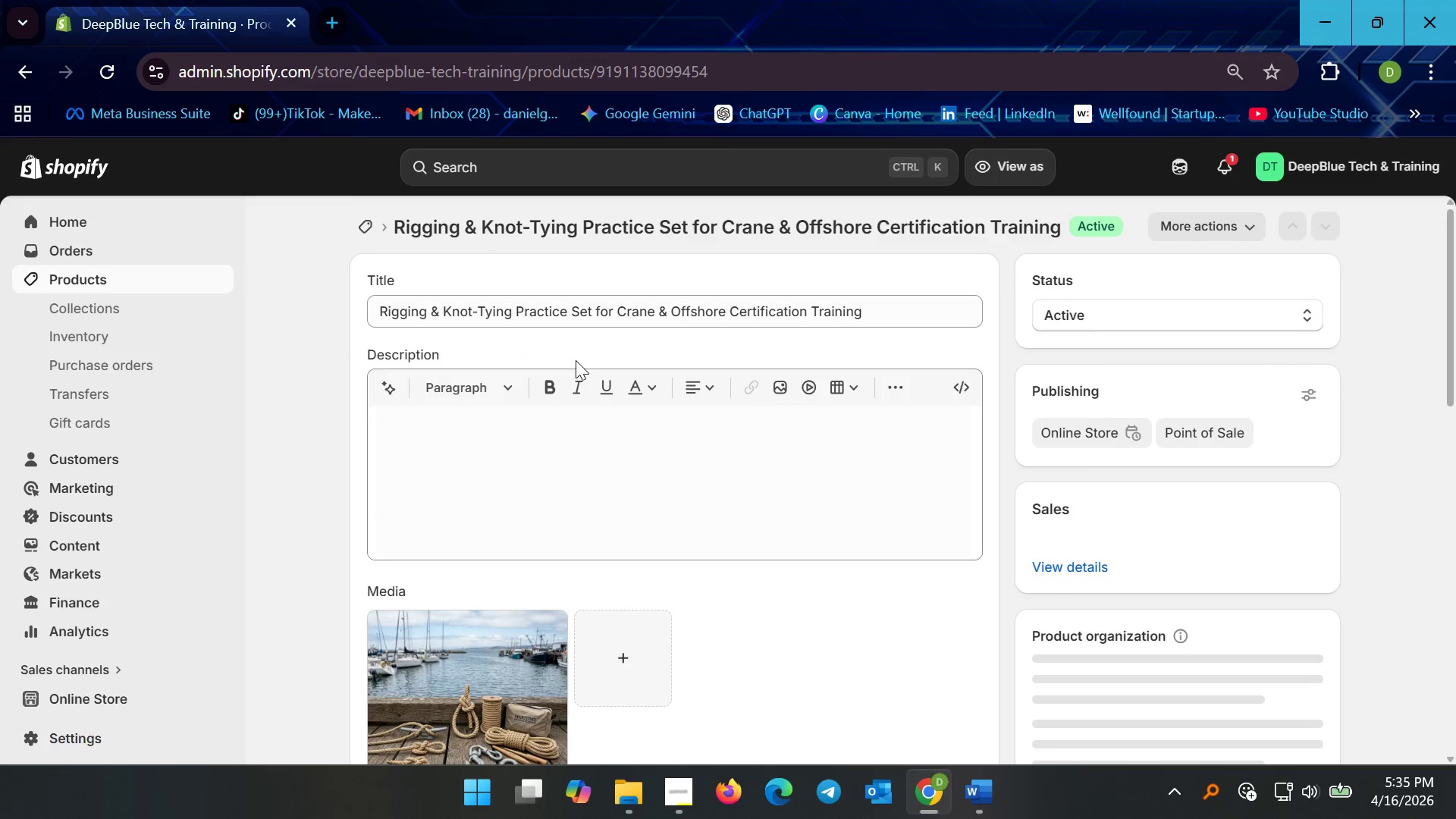 
scroll: coordinate [1322, 573], scroll_direction: down, amount: 10.0
 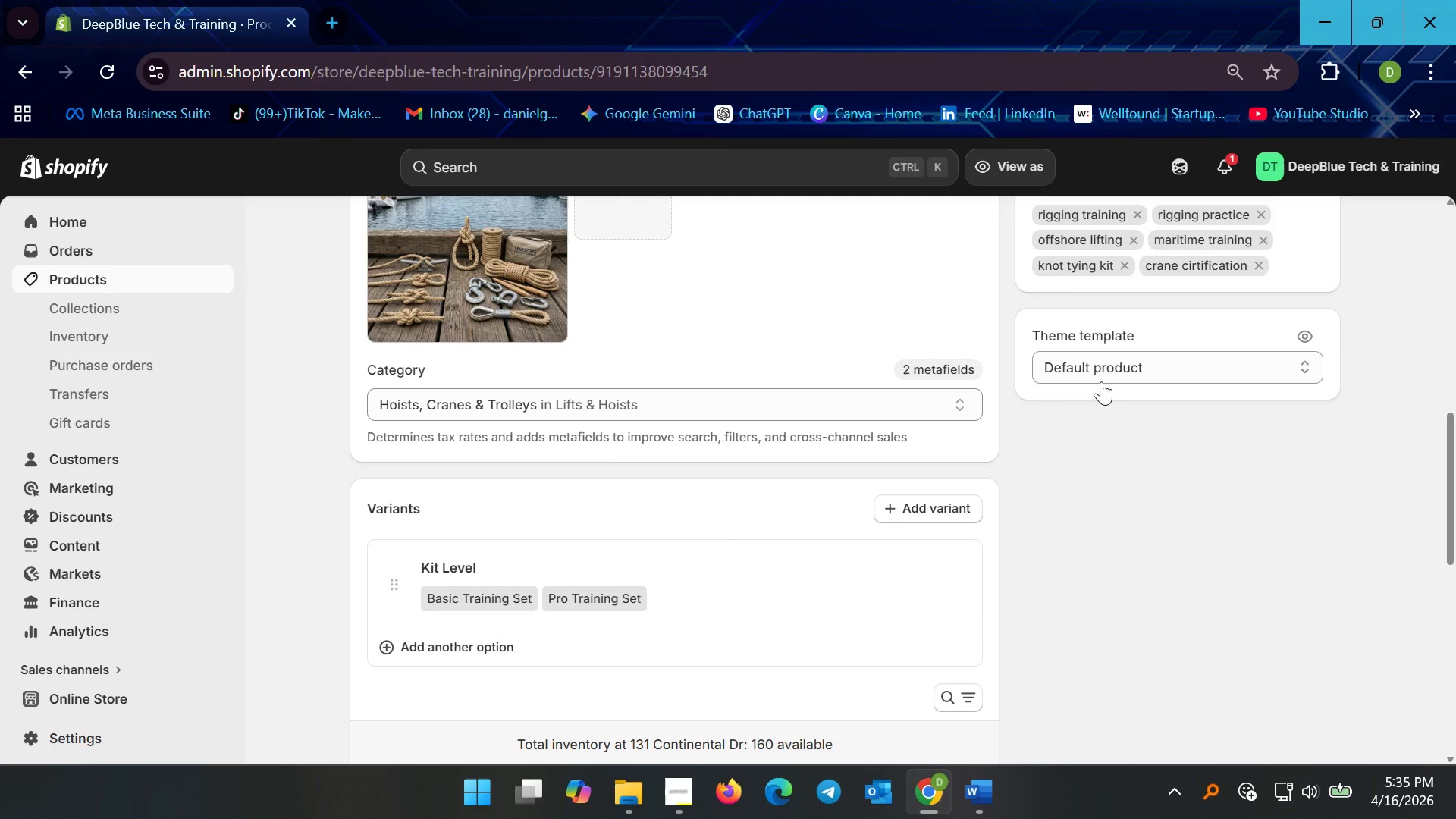 
scroll: coordinate [1170, 480], scroll_direction: up, amount: 1.0
 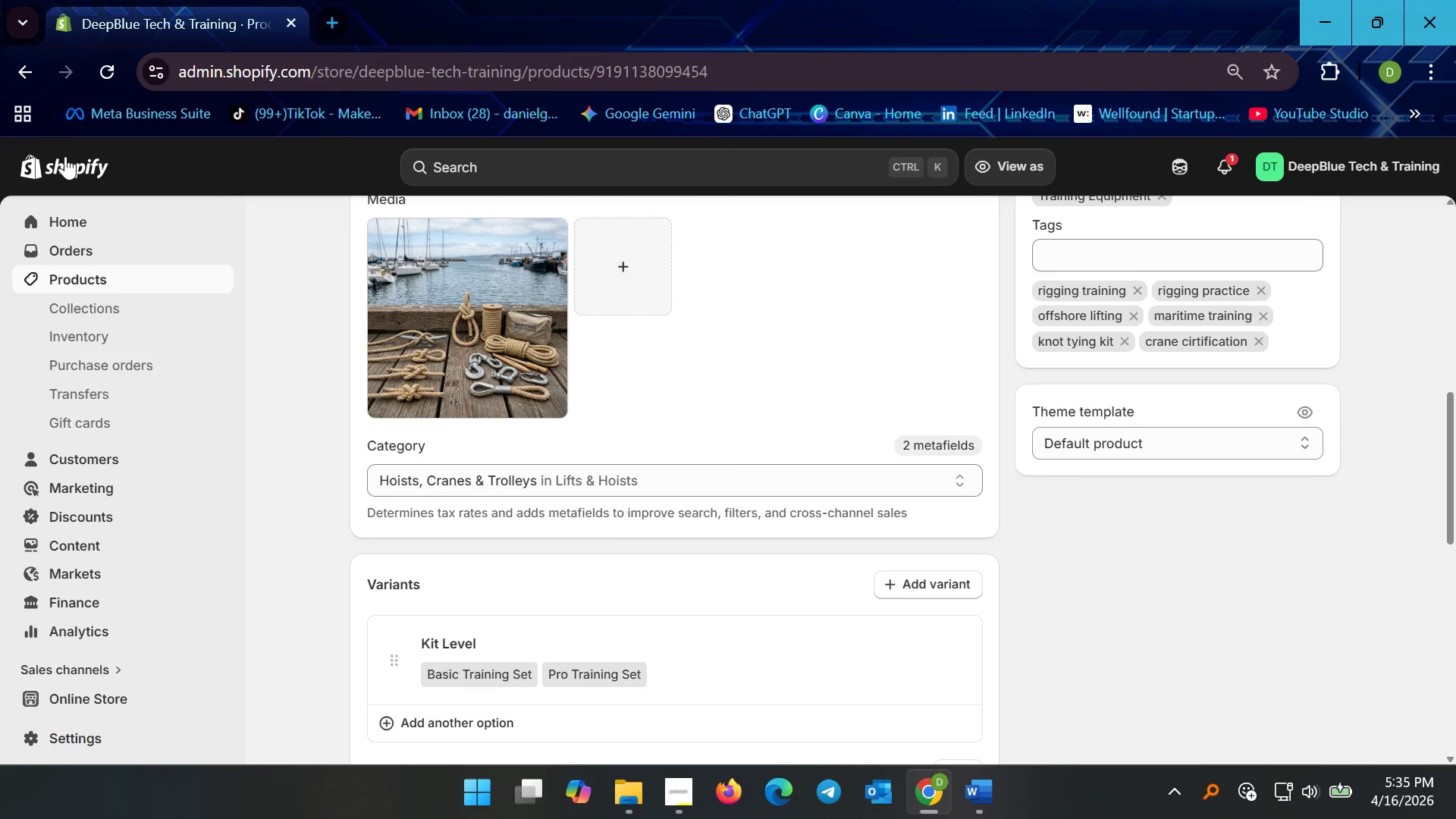 
left_click([90, 286])
 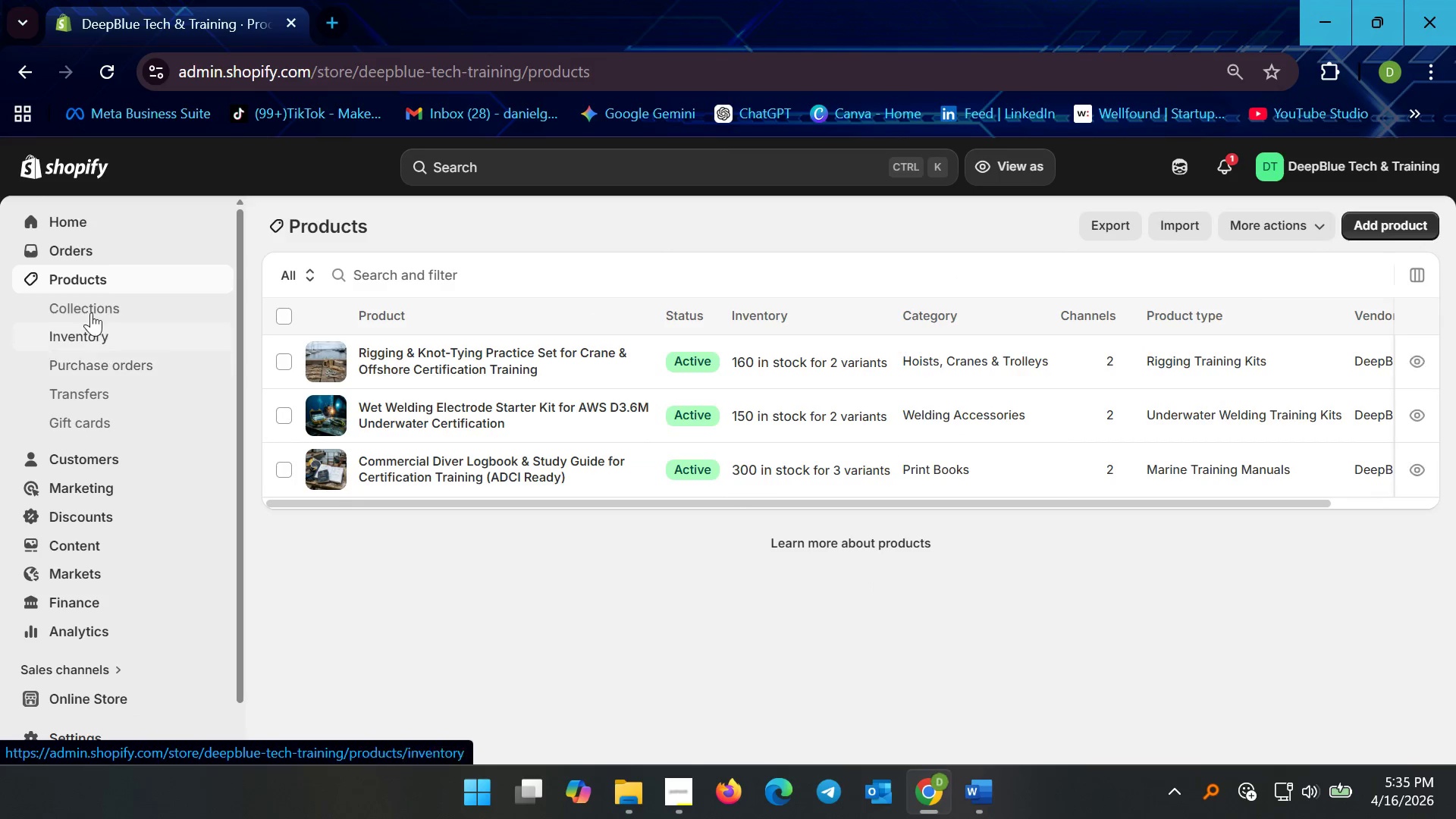 
left_click([91, 309])
 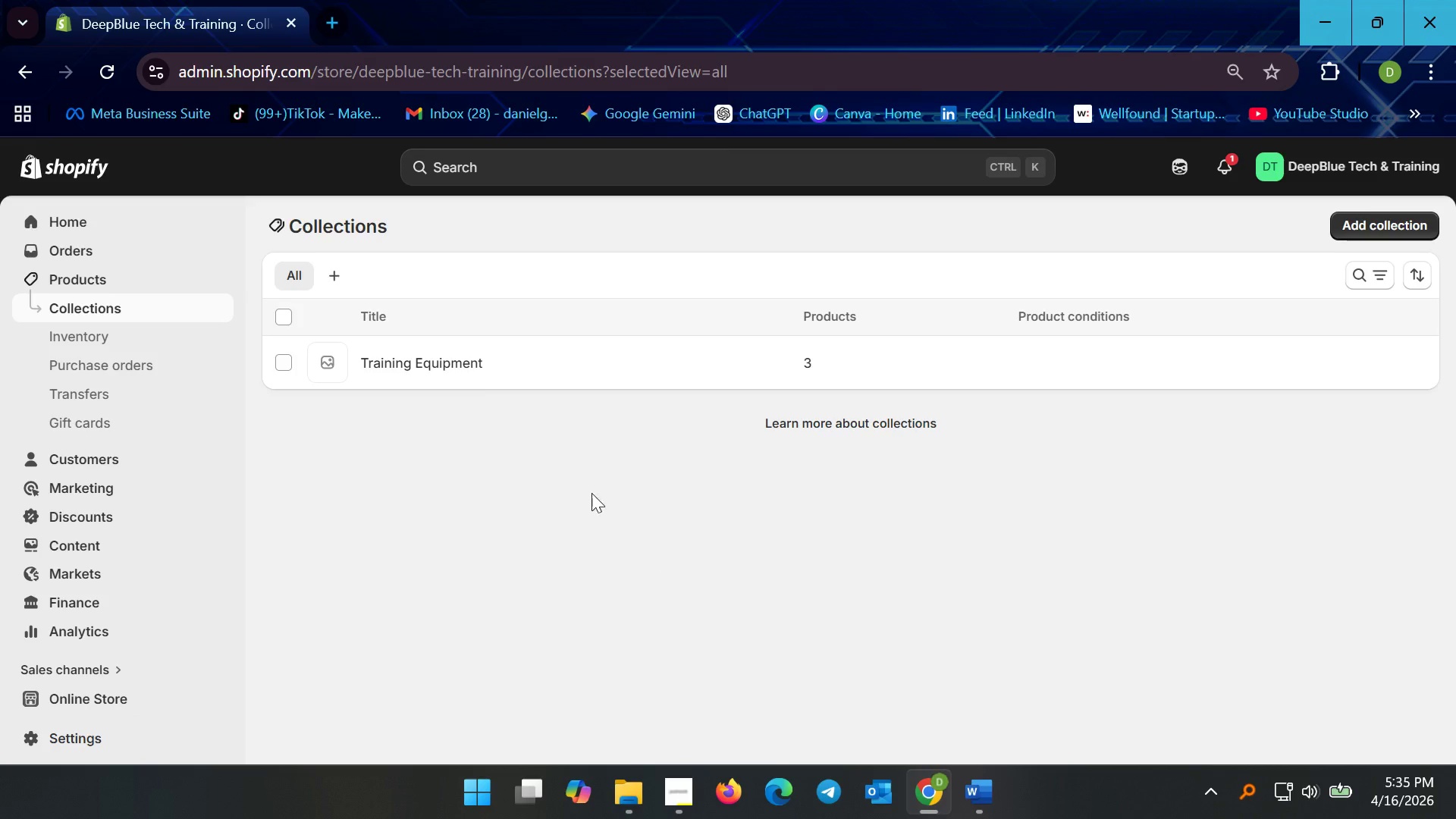 
left_click([471, 355])
 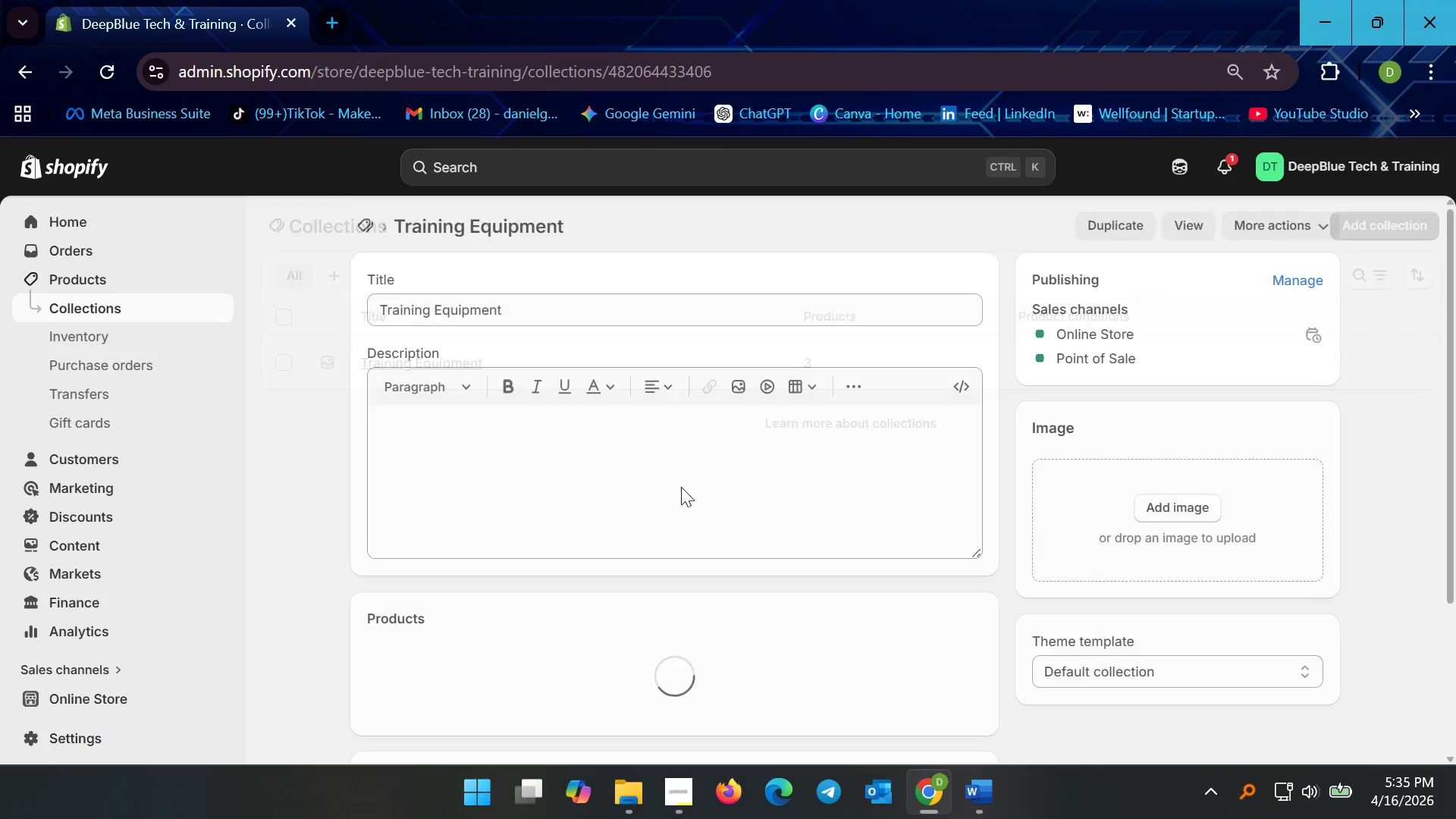 
scroll: coordinate [756, 518], scroll_direction: down, amount: 5.0
 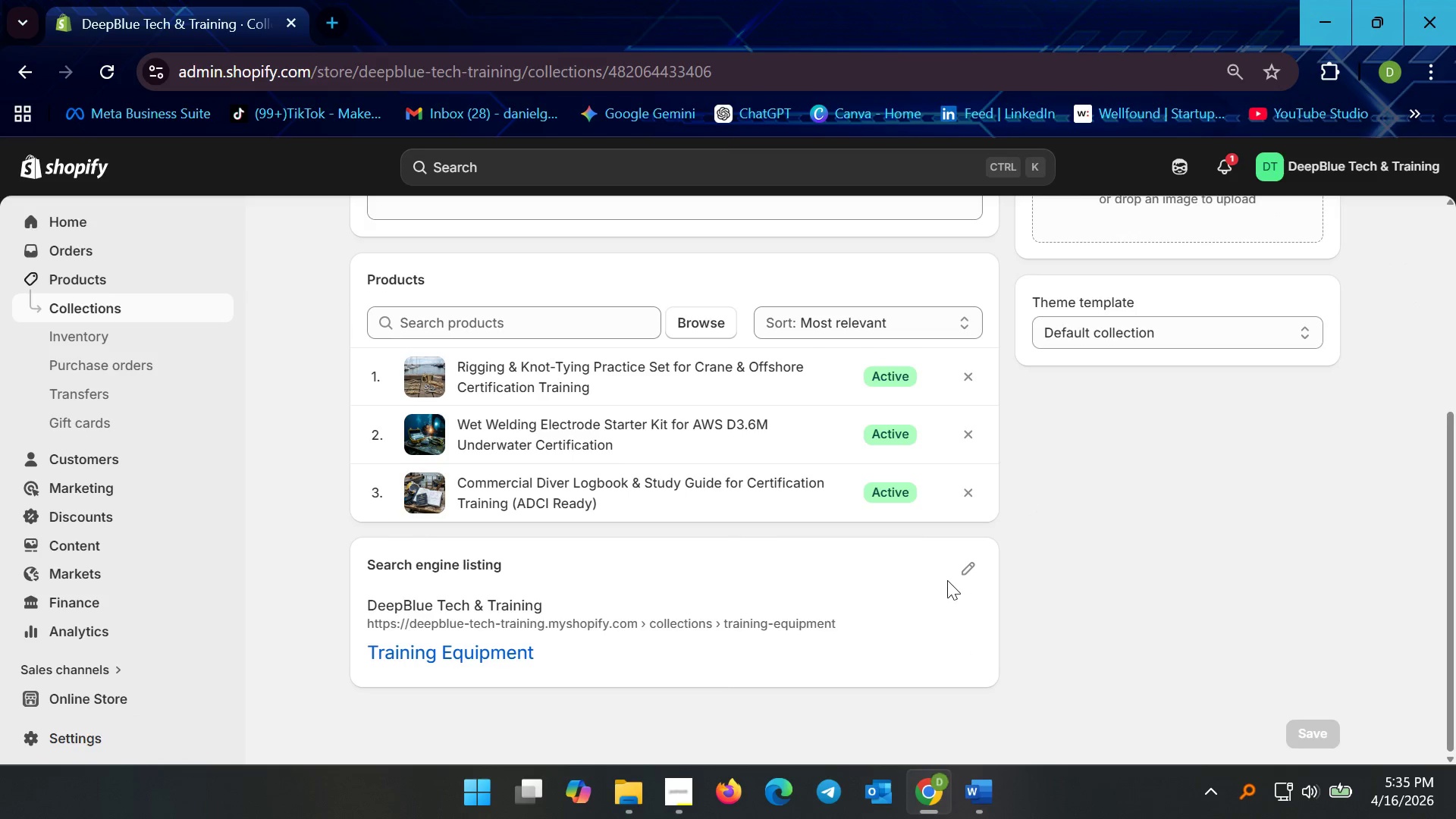 
scroll: coordinate [433, 360], scroll_direction: up, amount: 7.0
 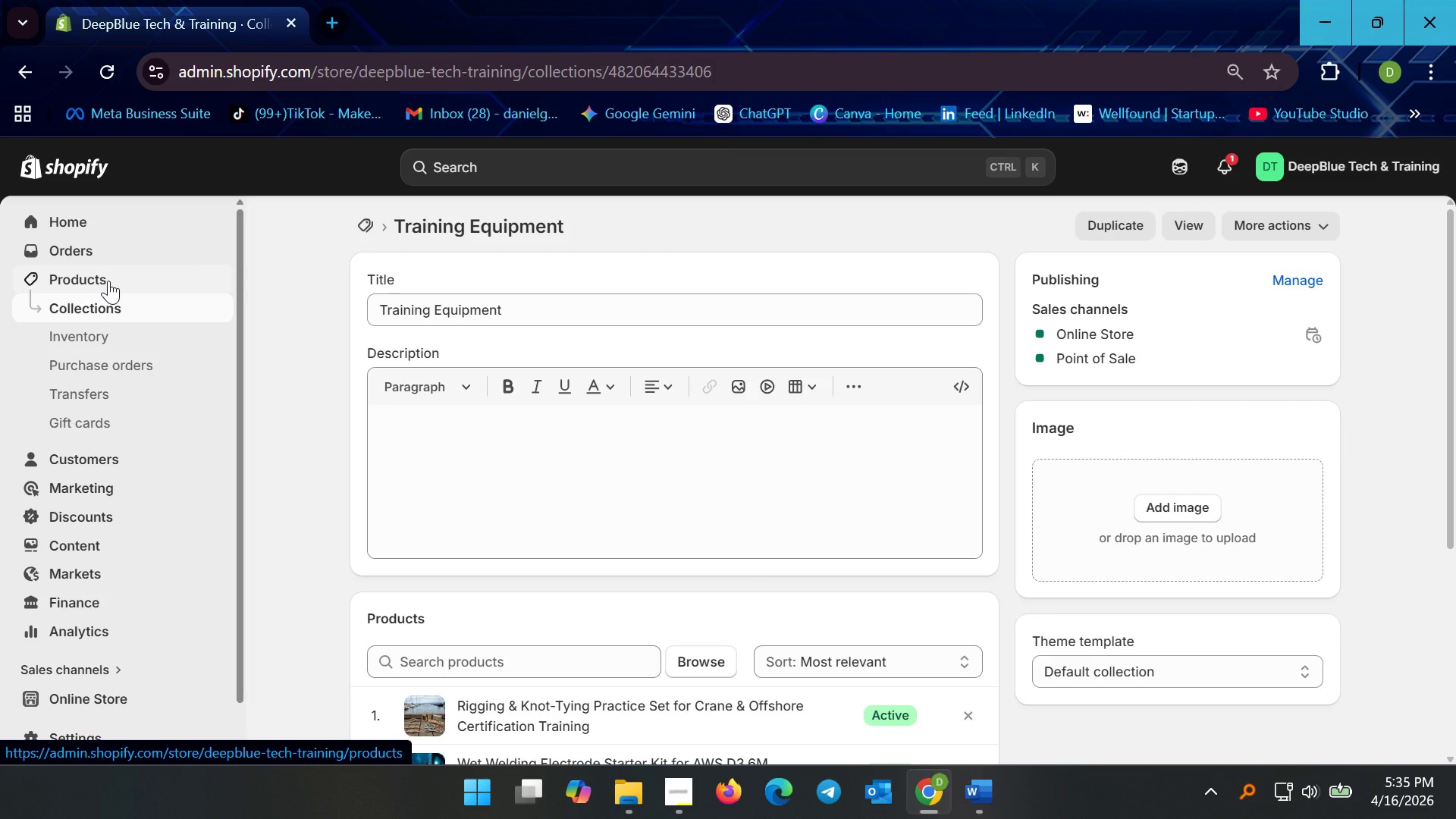 
left_click([108, 281])
 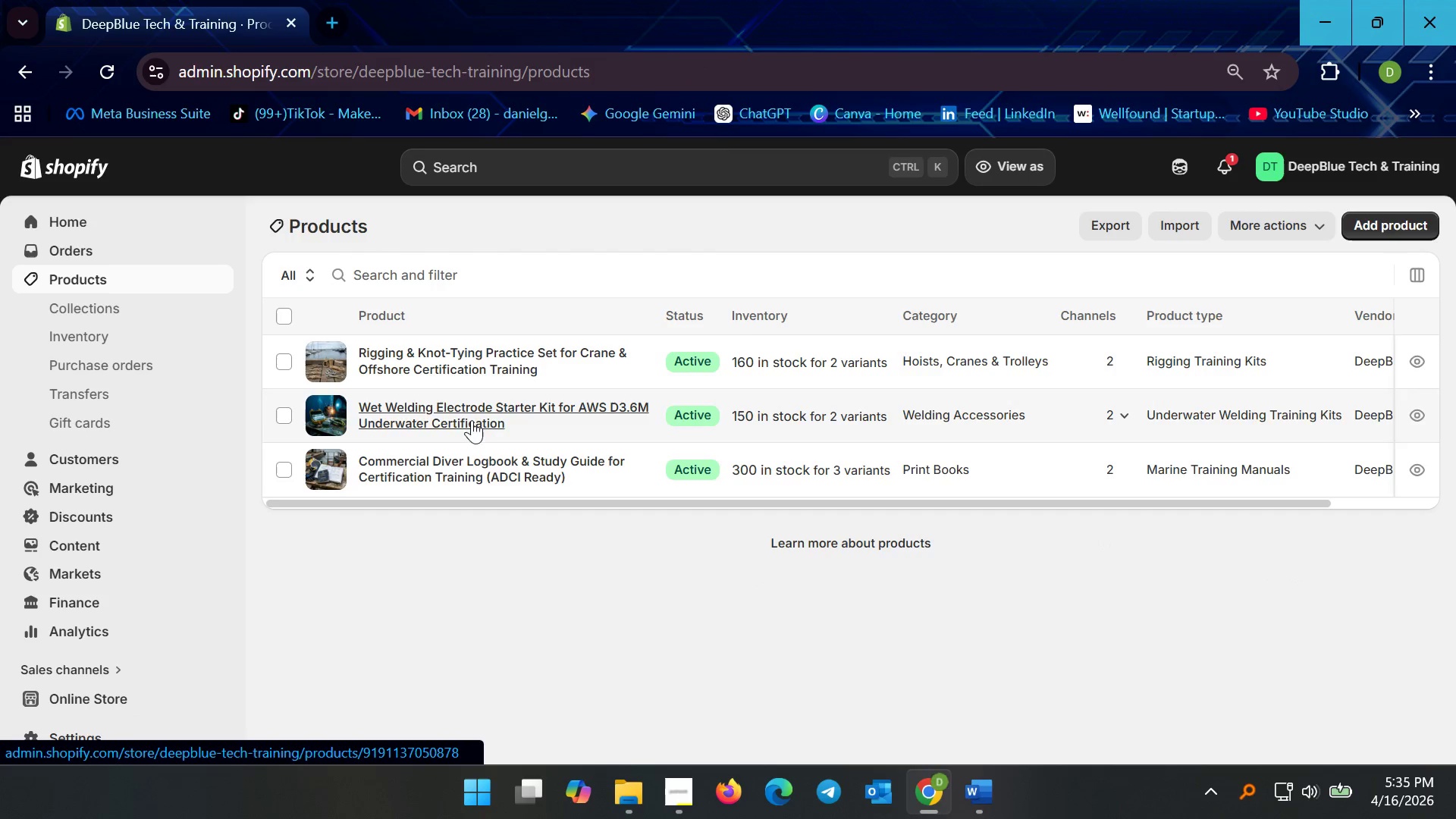 
left_click([475, 457])
 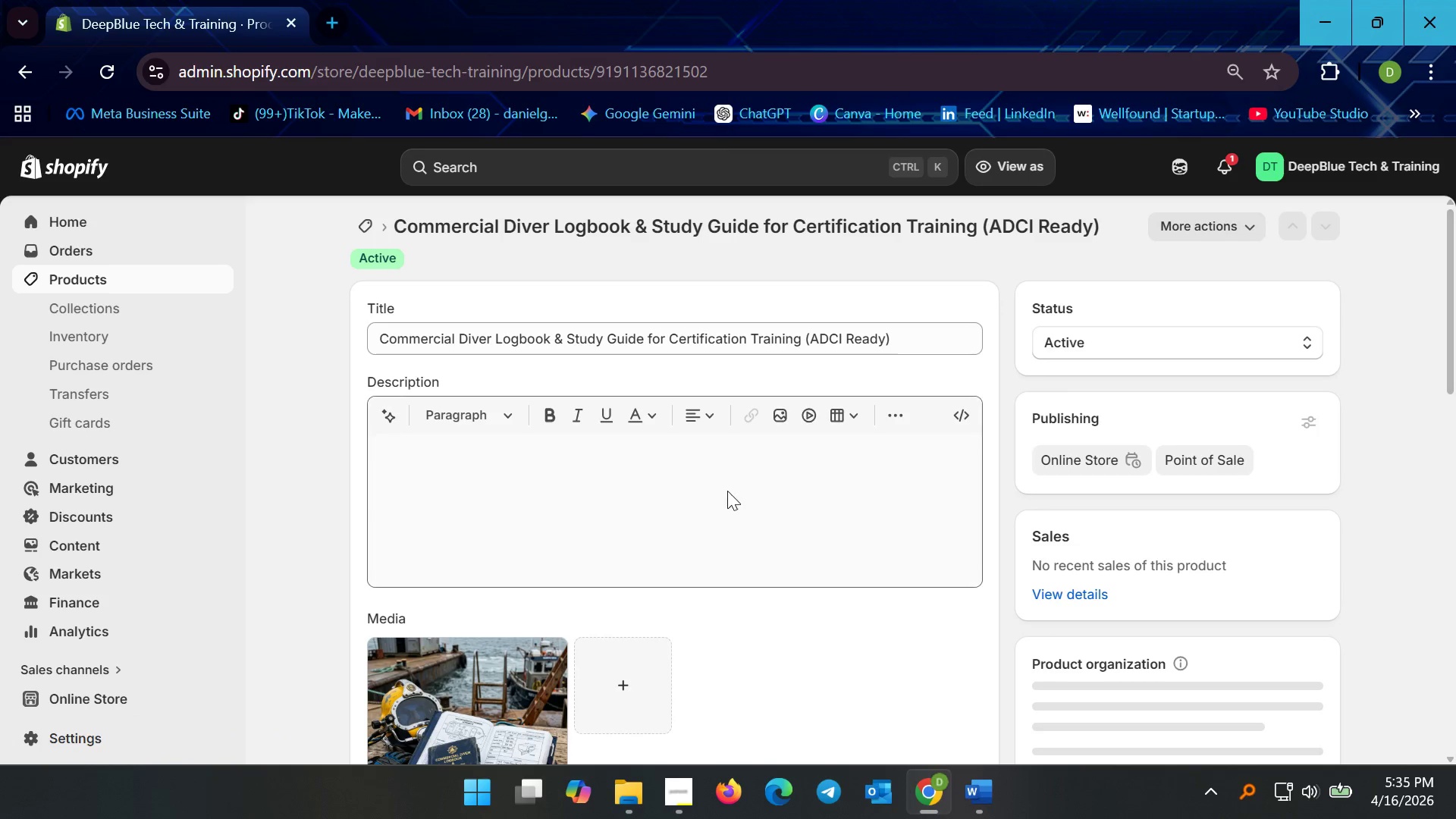 
scroll: coordinate [904, 526], scroll_direction: down, amount: 8.0
 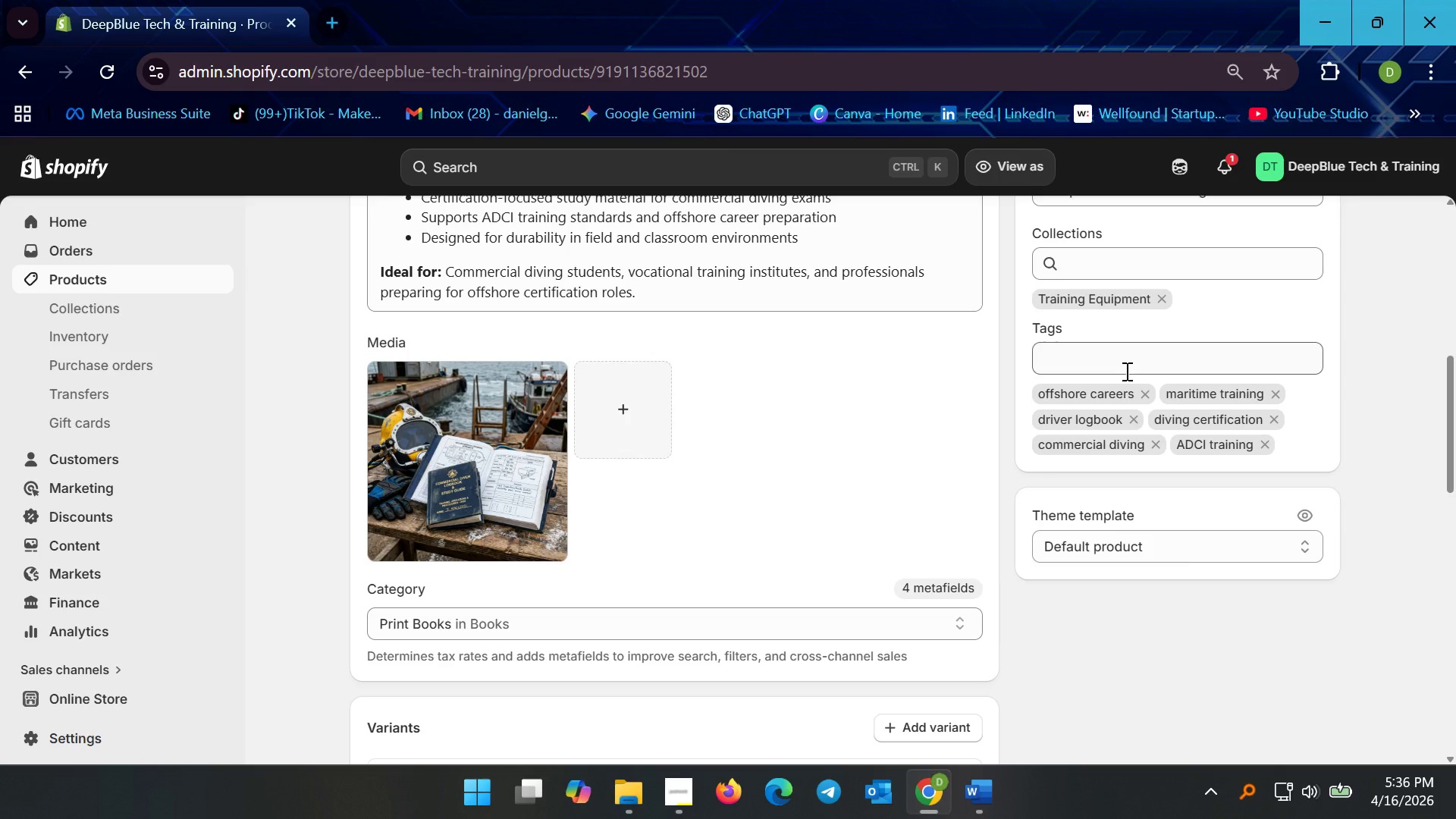 
left_click([1125, 366])
 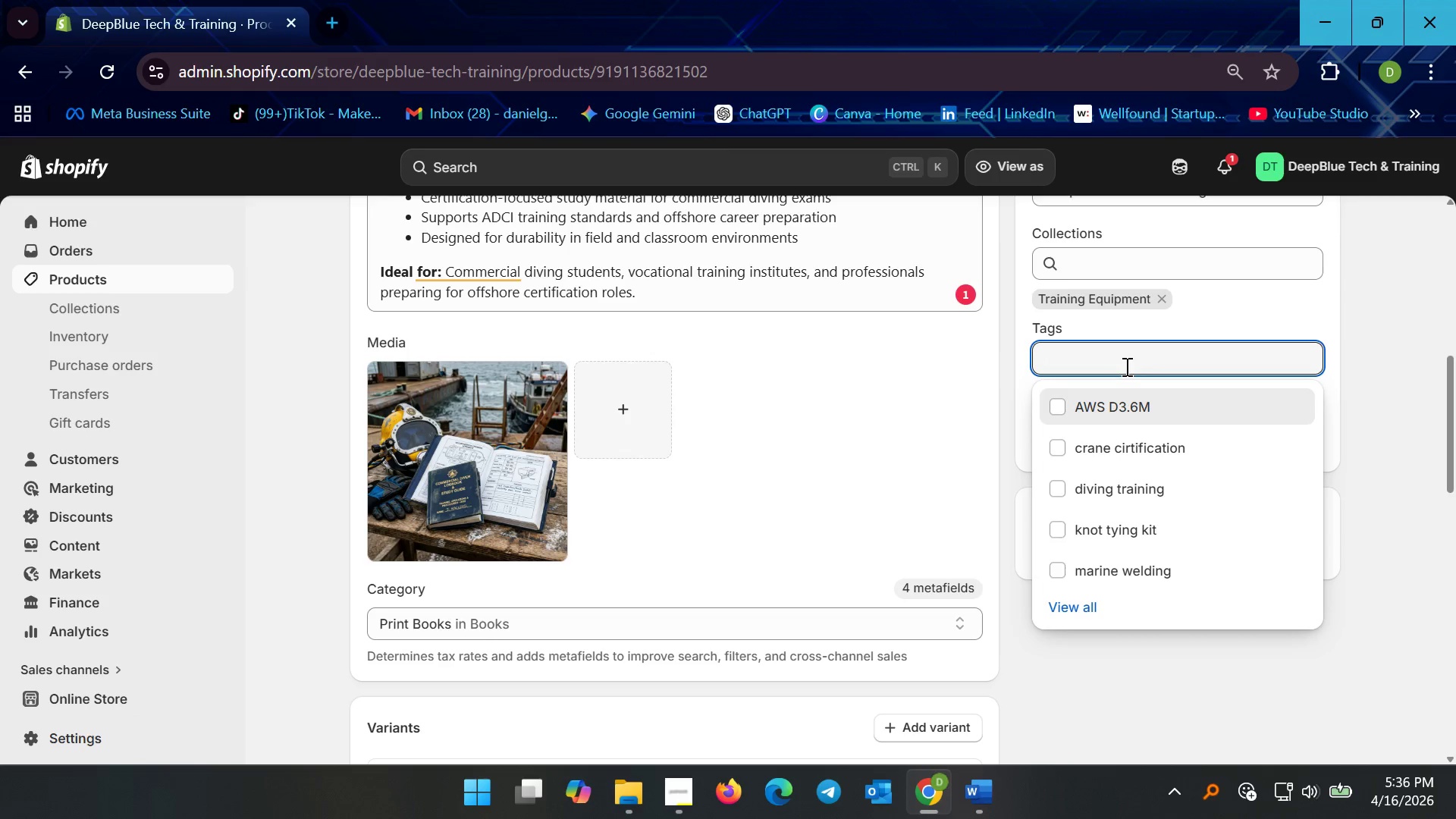 
type(training equipment)
 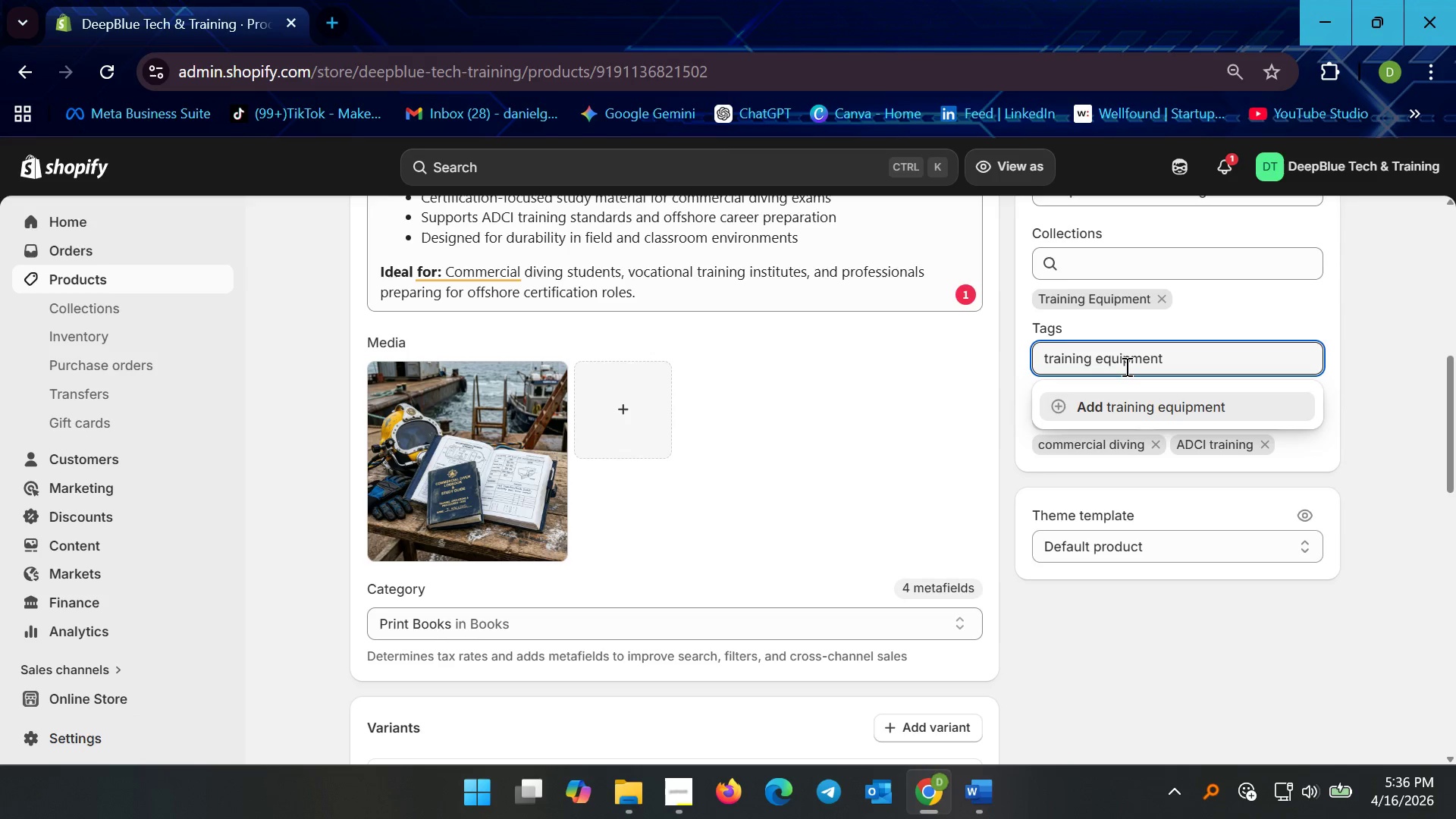 
wait(5.19)
 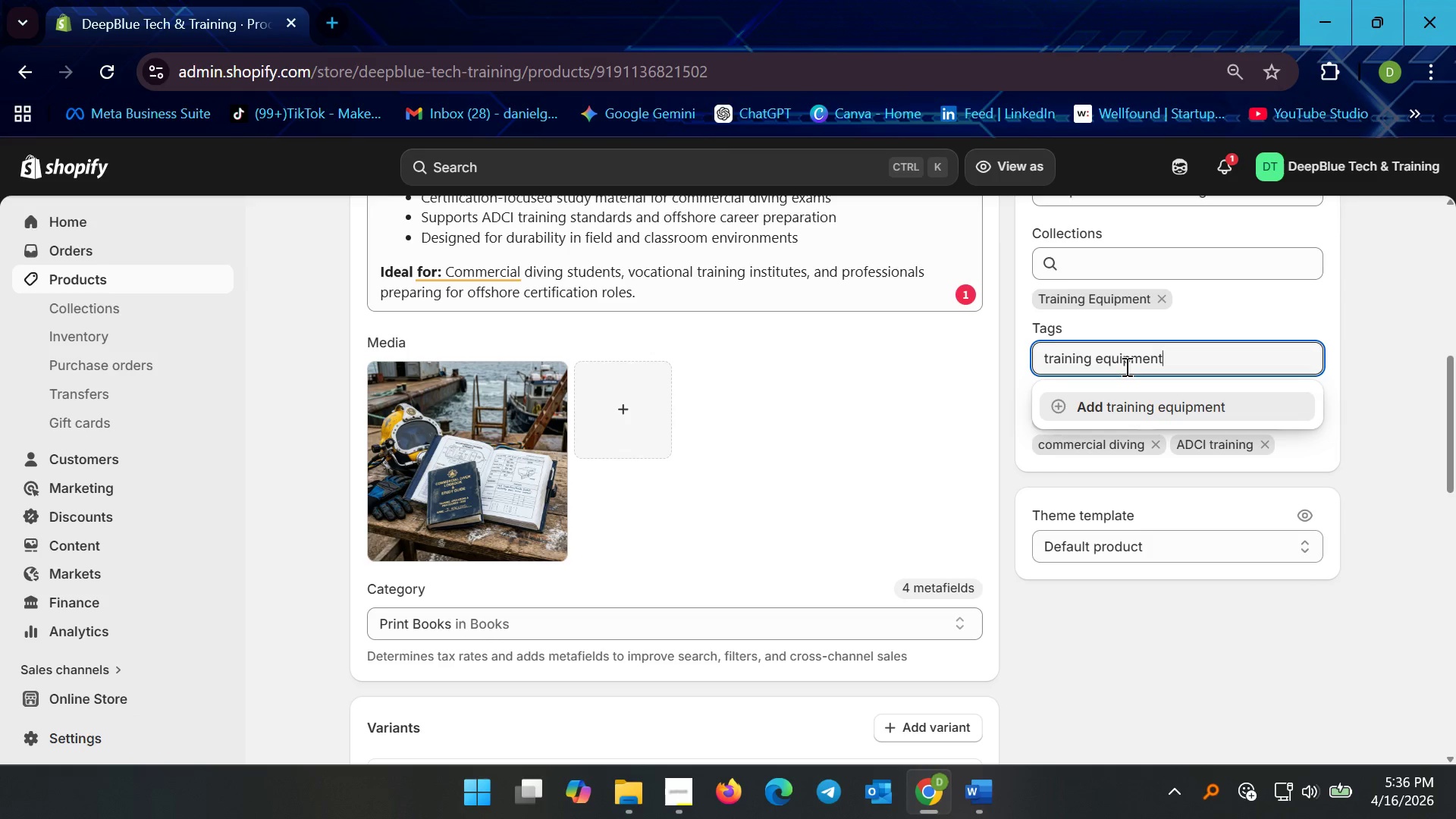 
key(Enter)
 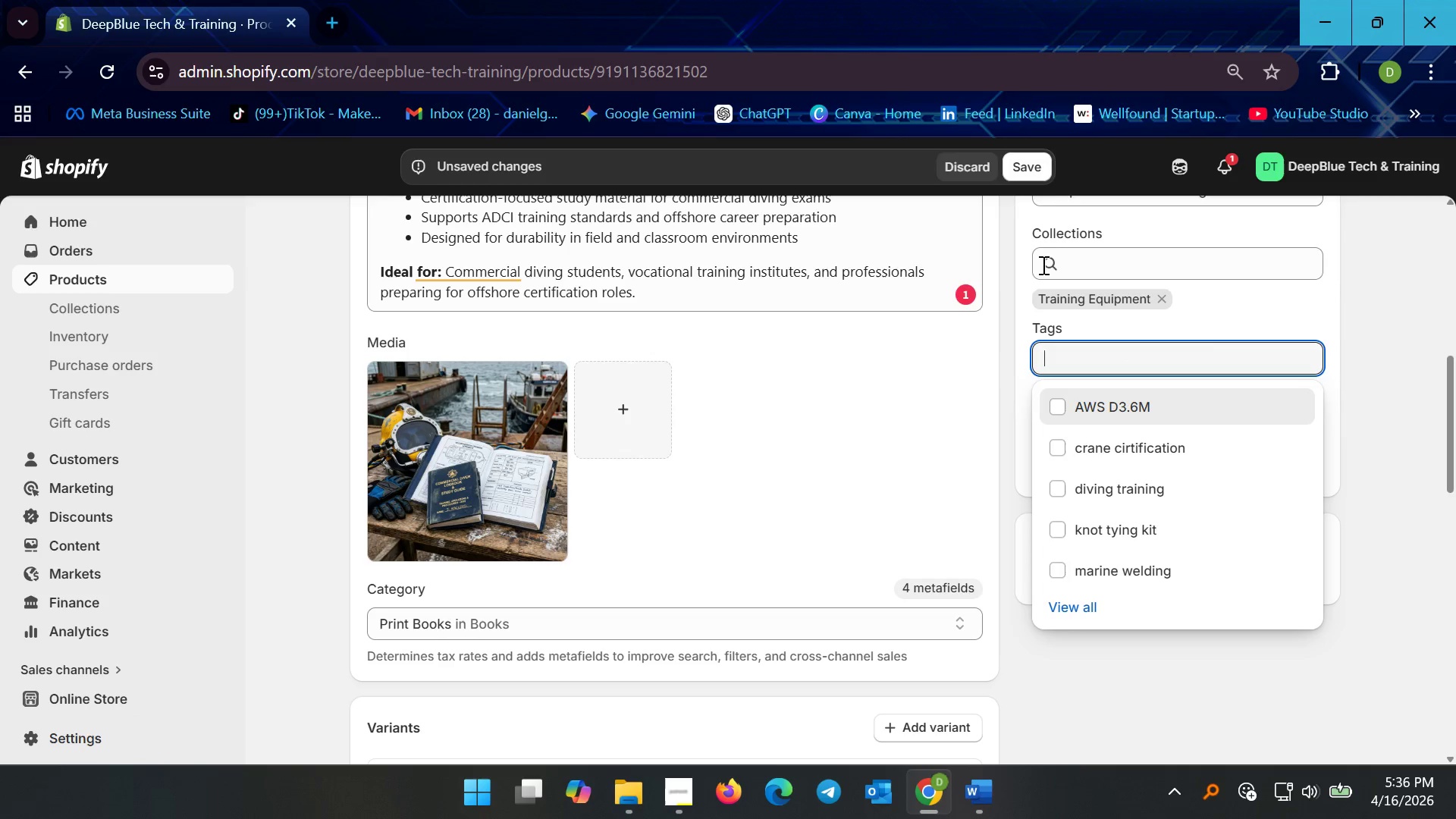 
left_click([1024, 180])
 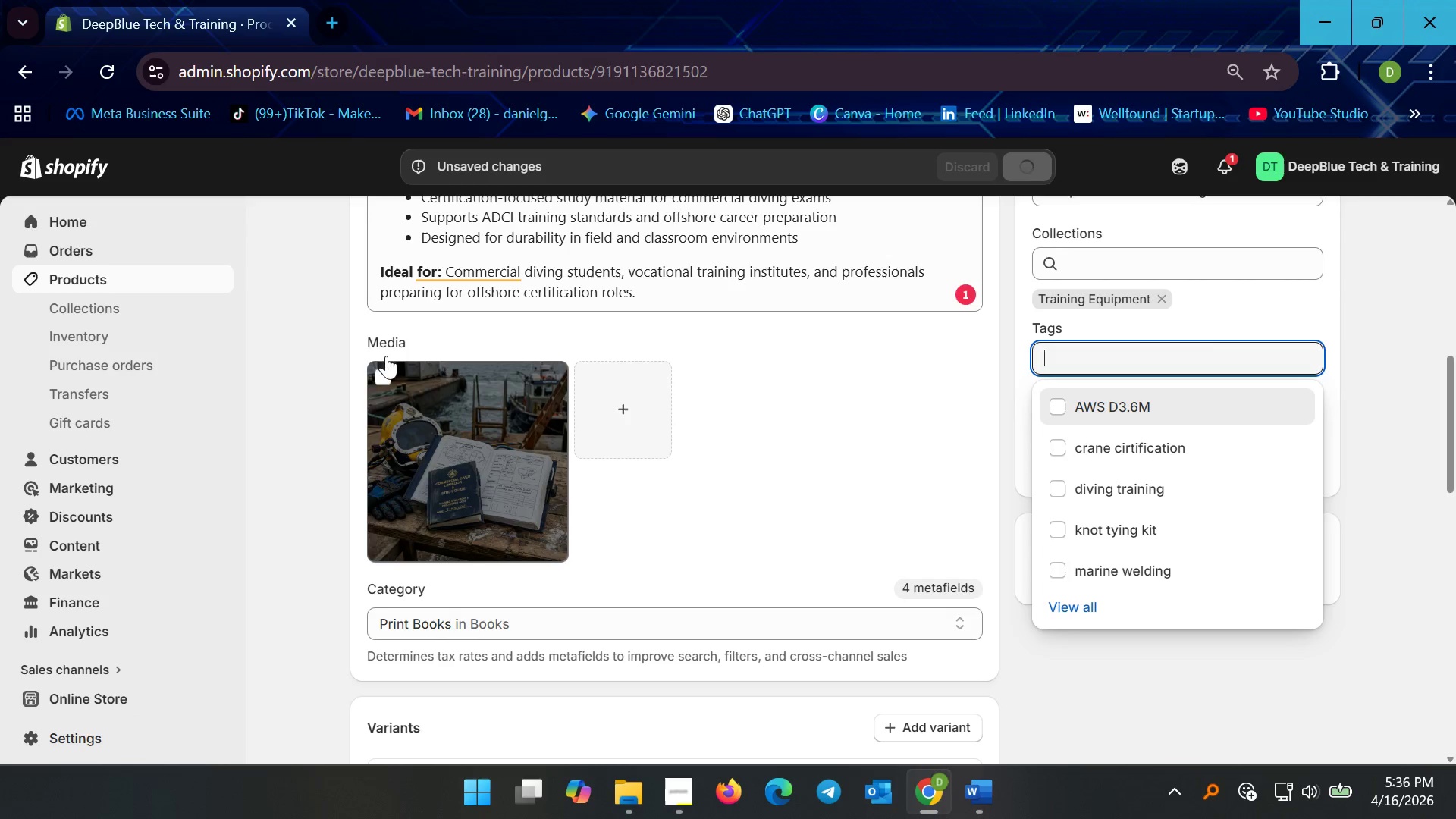 
left_click([141, 275])
 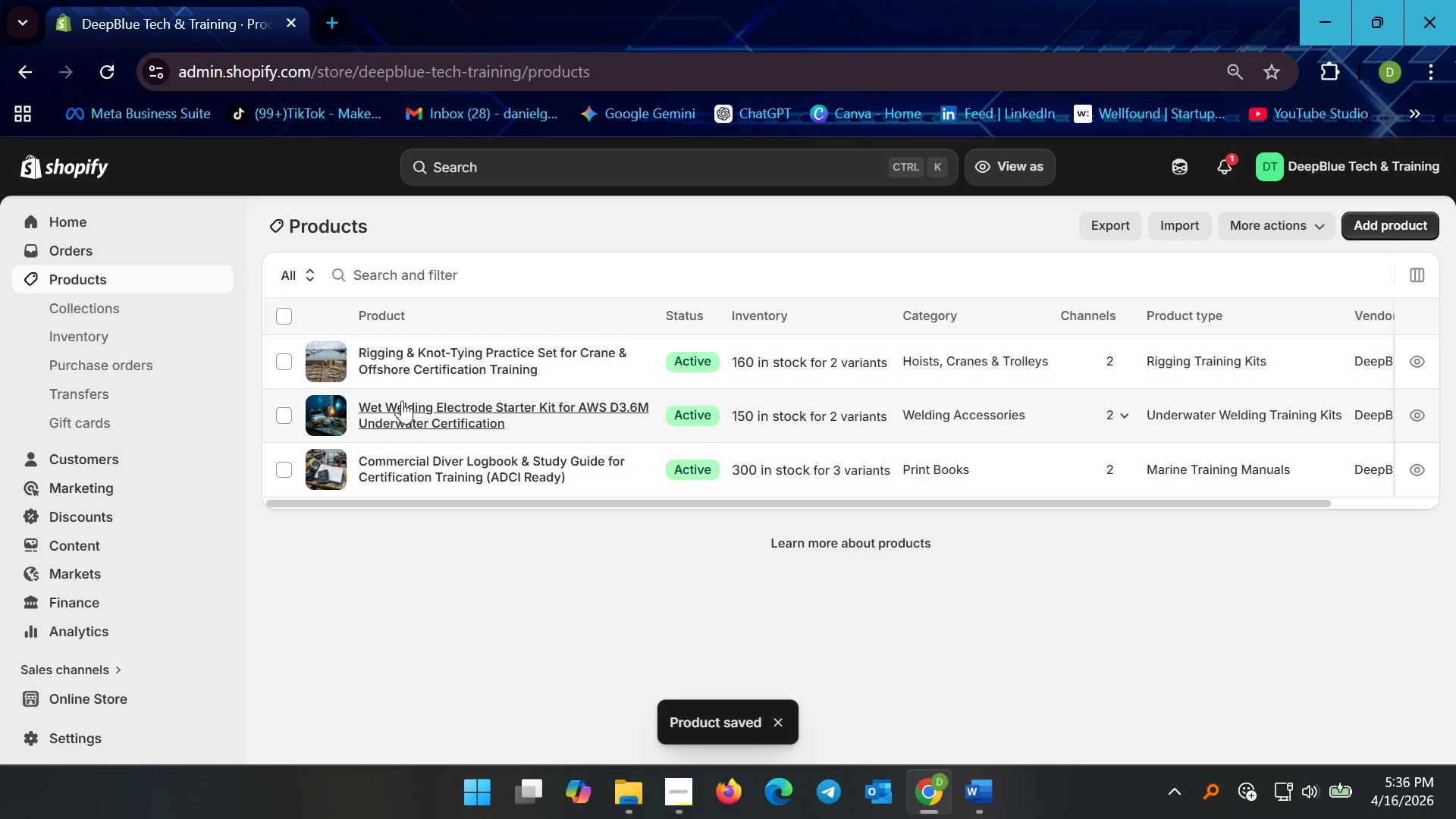 
left_click([402, 396])
 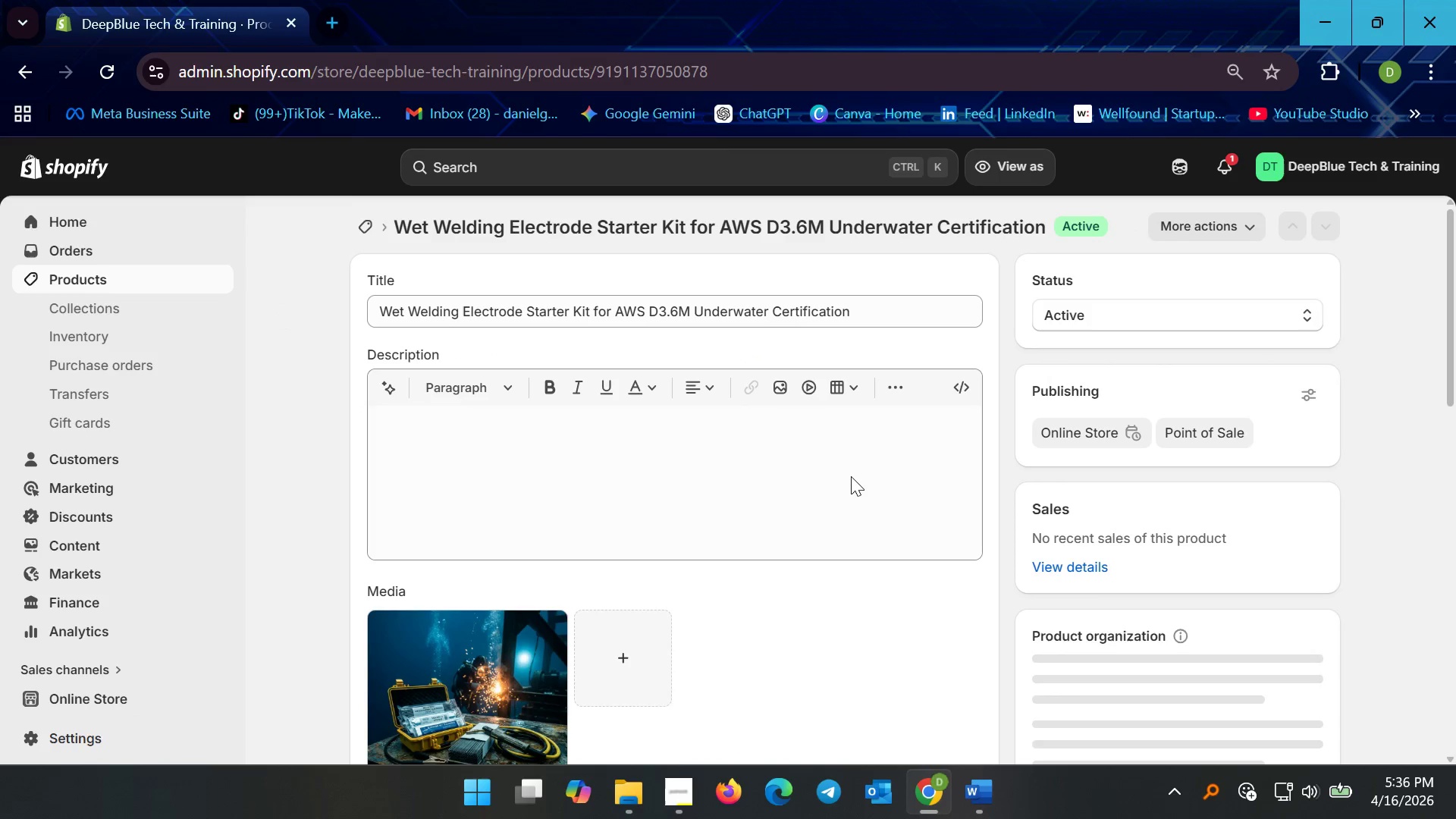 
scroll: coordinate [1166, 601], scroll_direction: down, amount: 6.0
 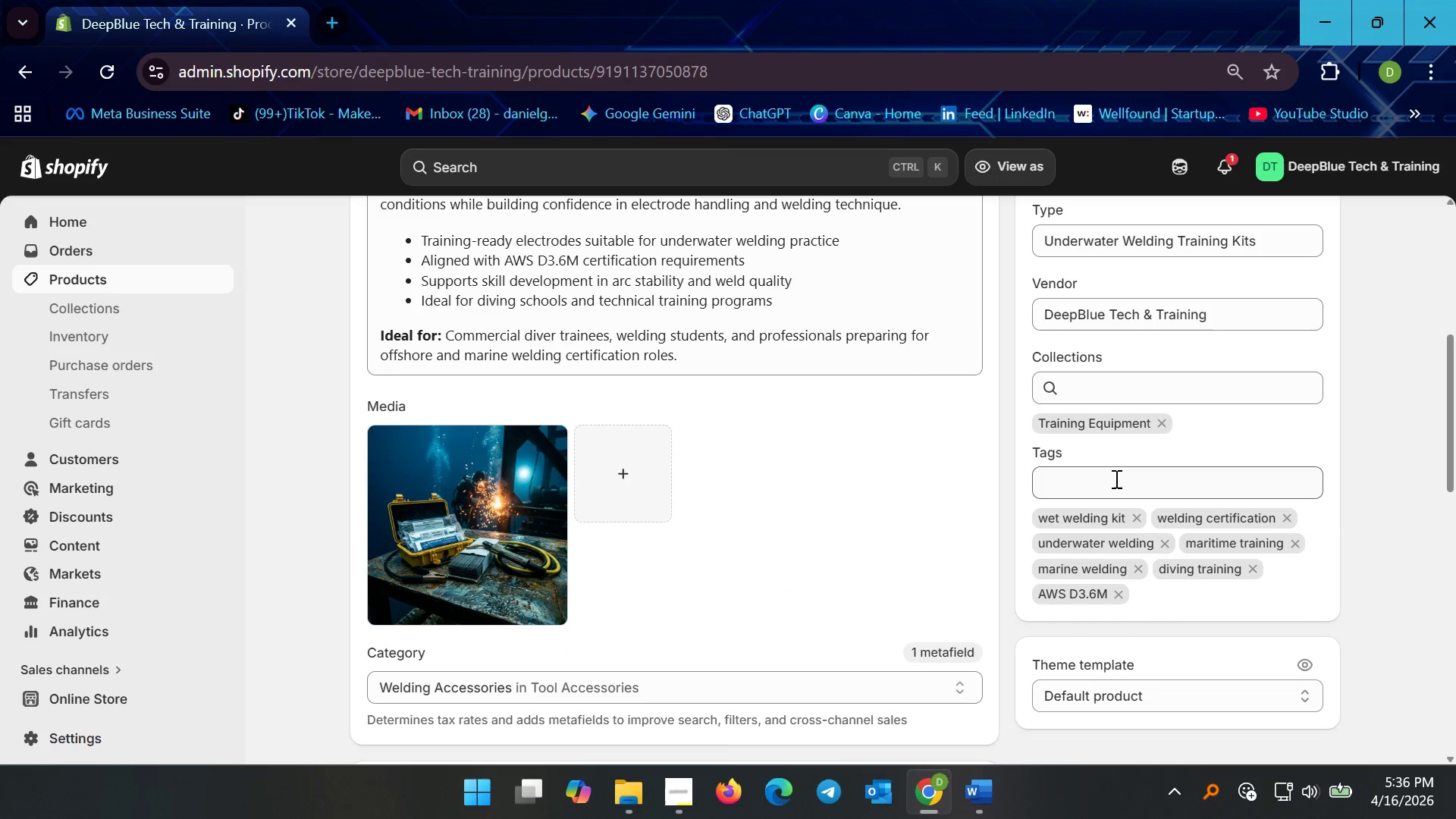 
left_click([1115, 479])
 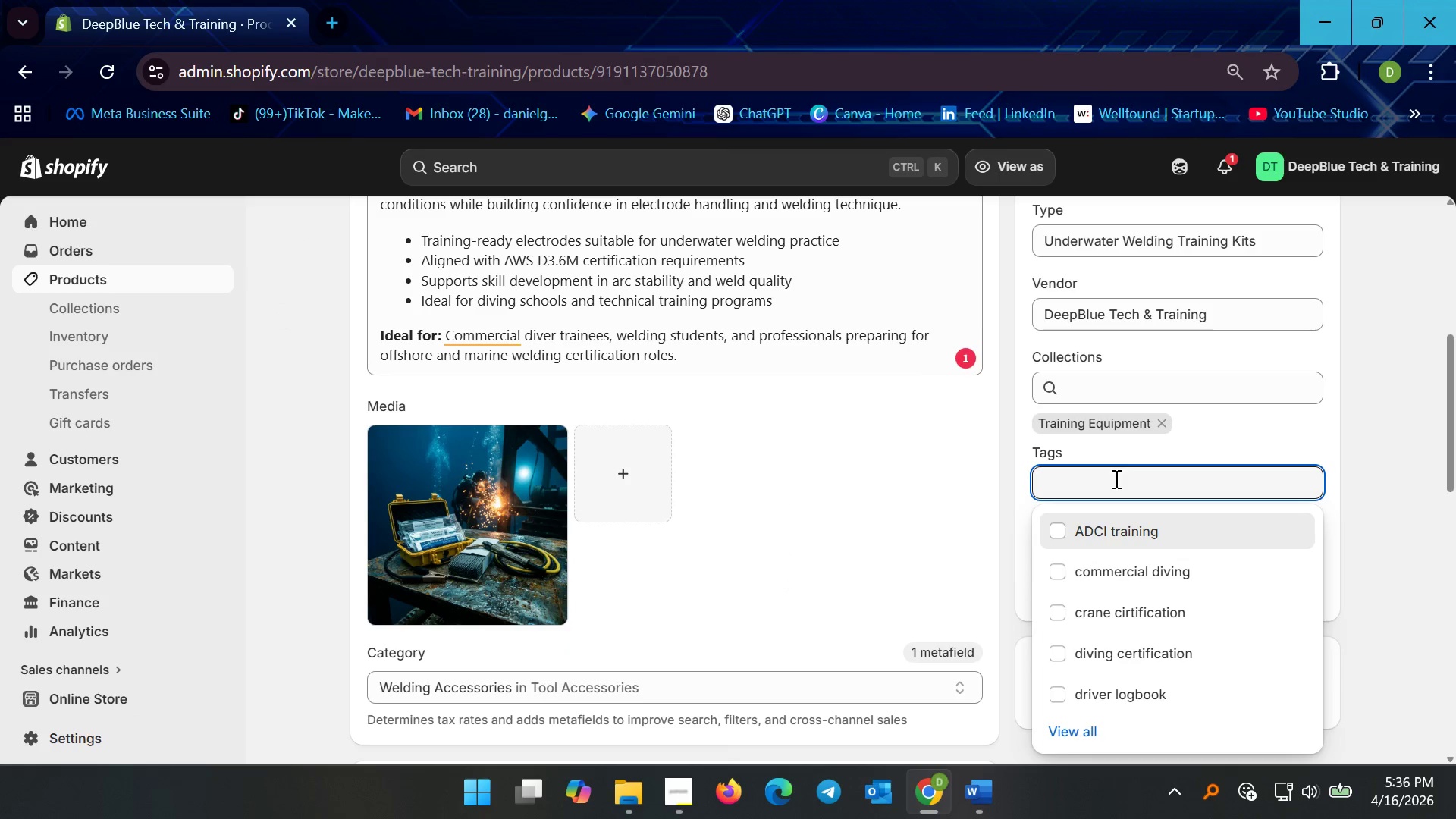 
type(ma)
key(Backspace)
key(Backspace)
type(training equipment)
 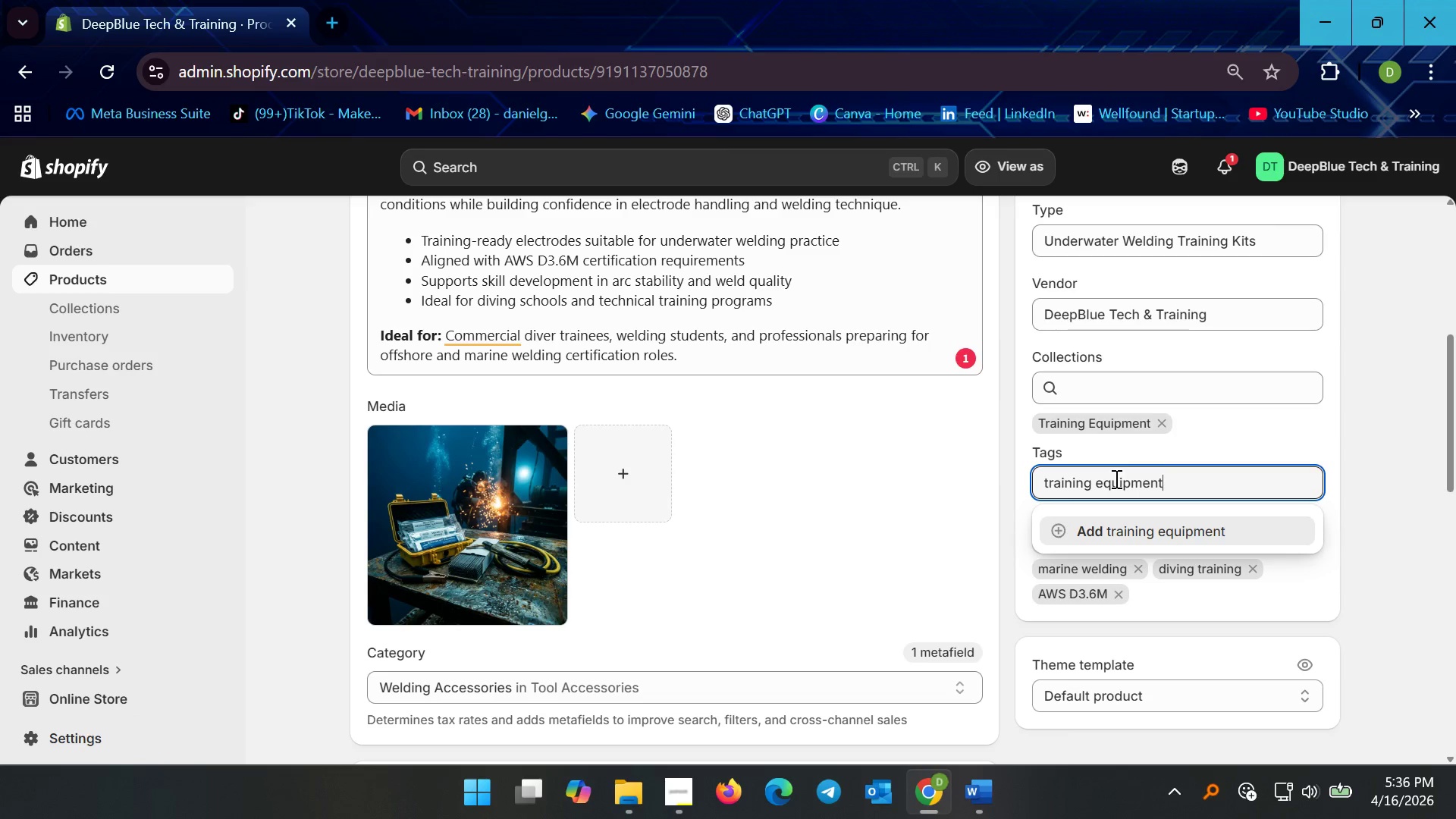 
mouse_move([1202, 518])
 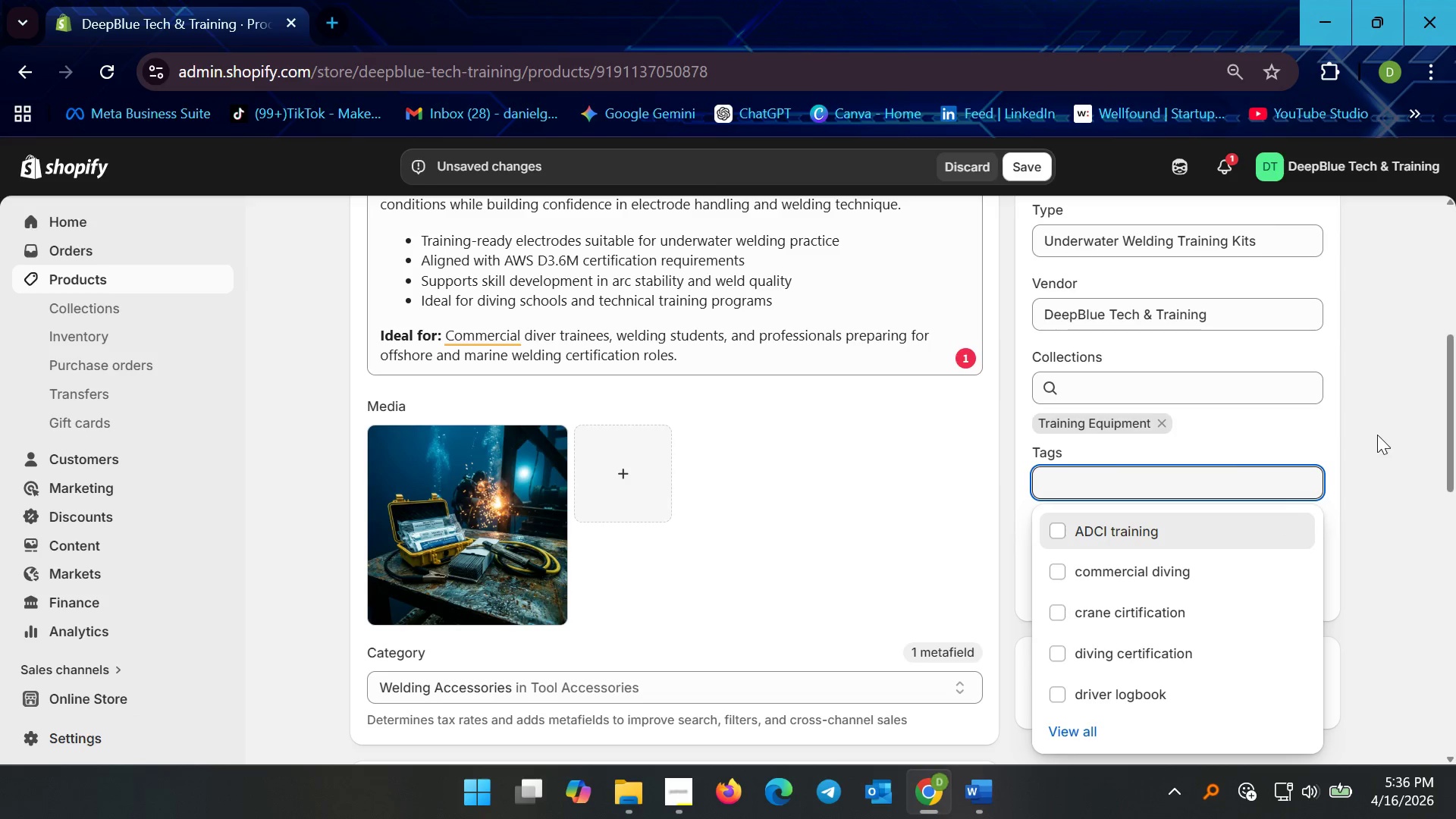 
left_click([1345, 439])
 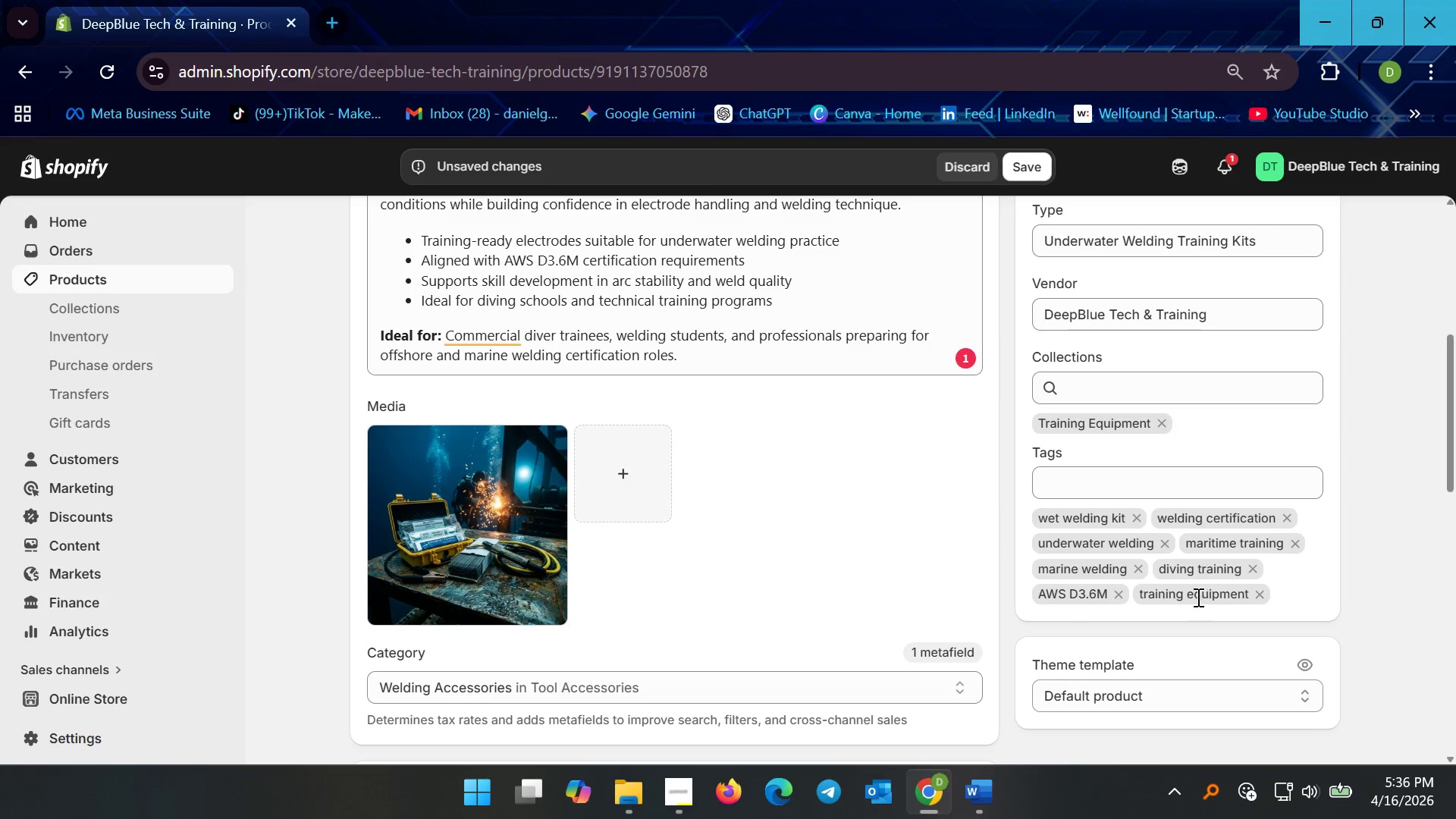 
wait(10.66)
 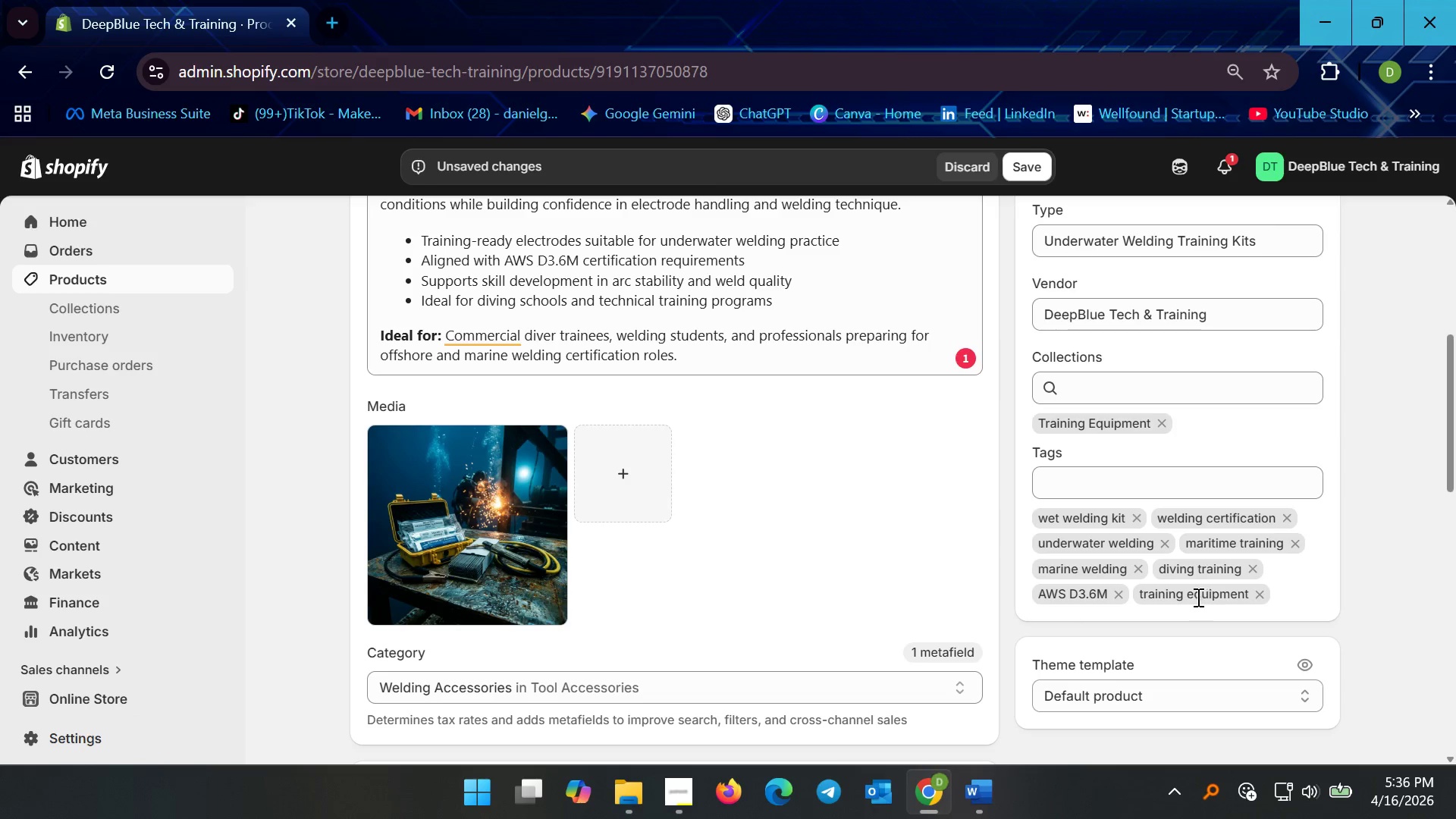 
left_click([152, 273])
 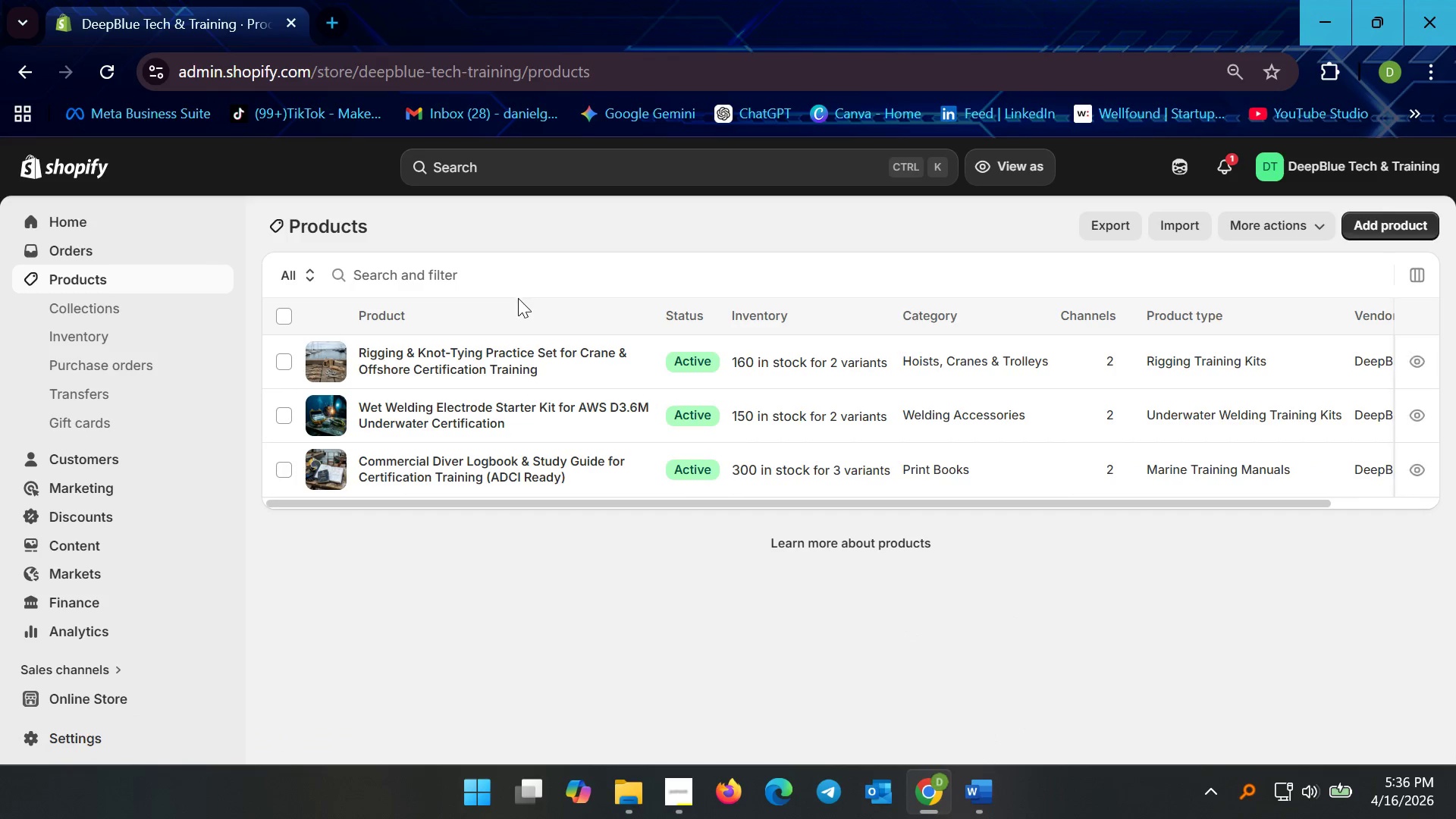 
left_click([479, 348])
 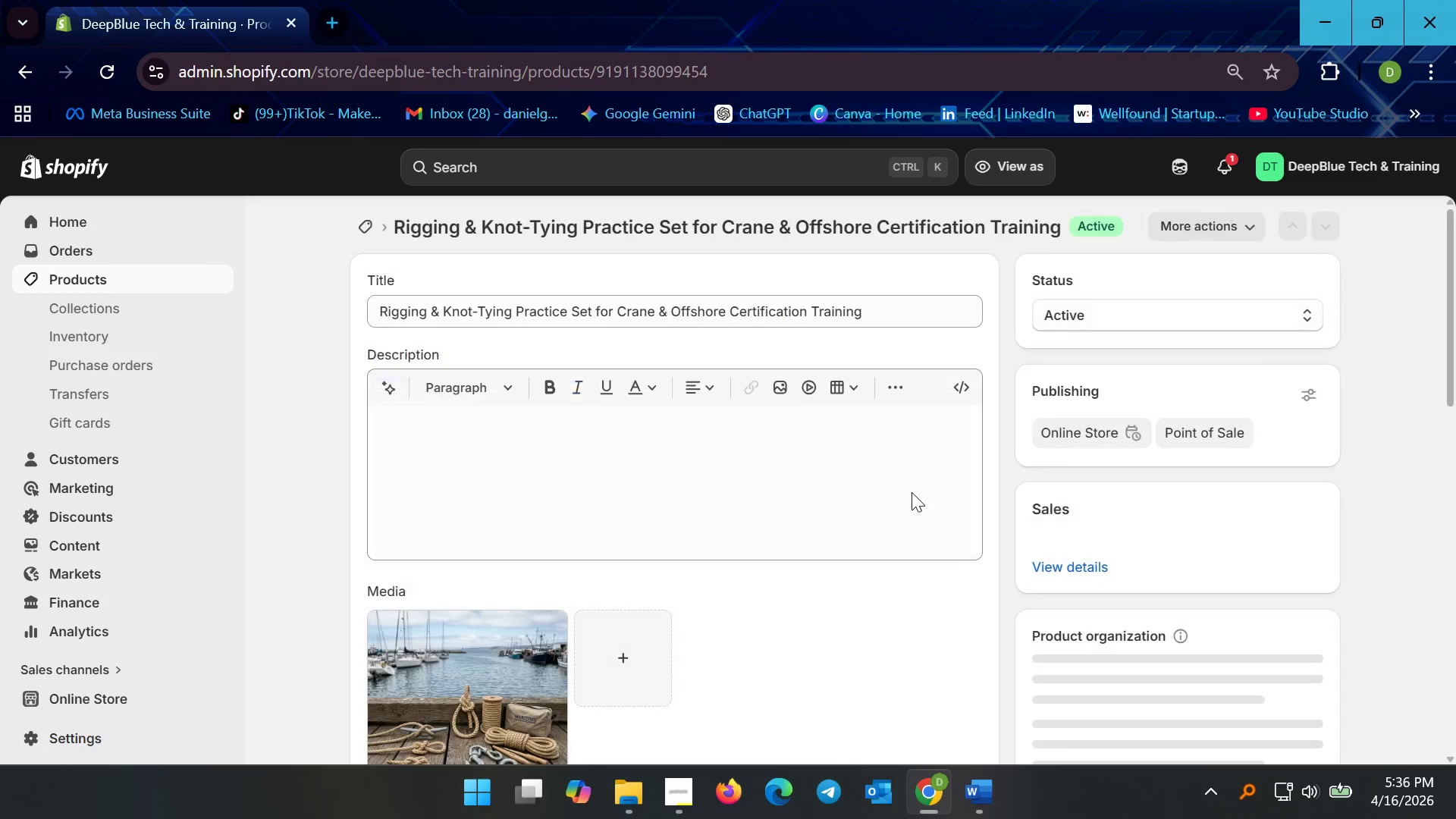 
scroll: coordinate [1142, 511], scroll_direction: down, amount: 8.0
 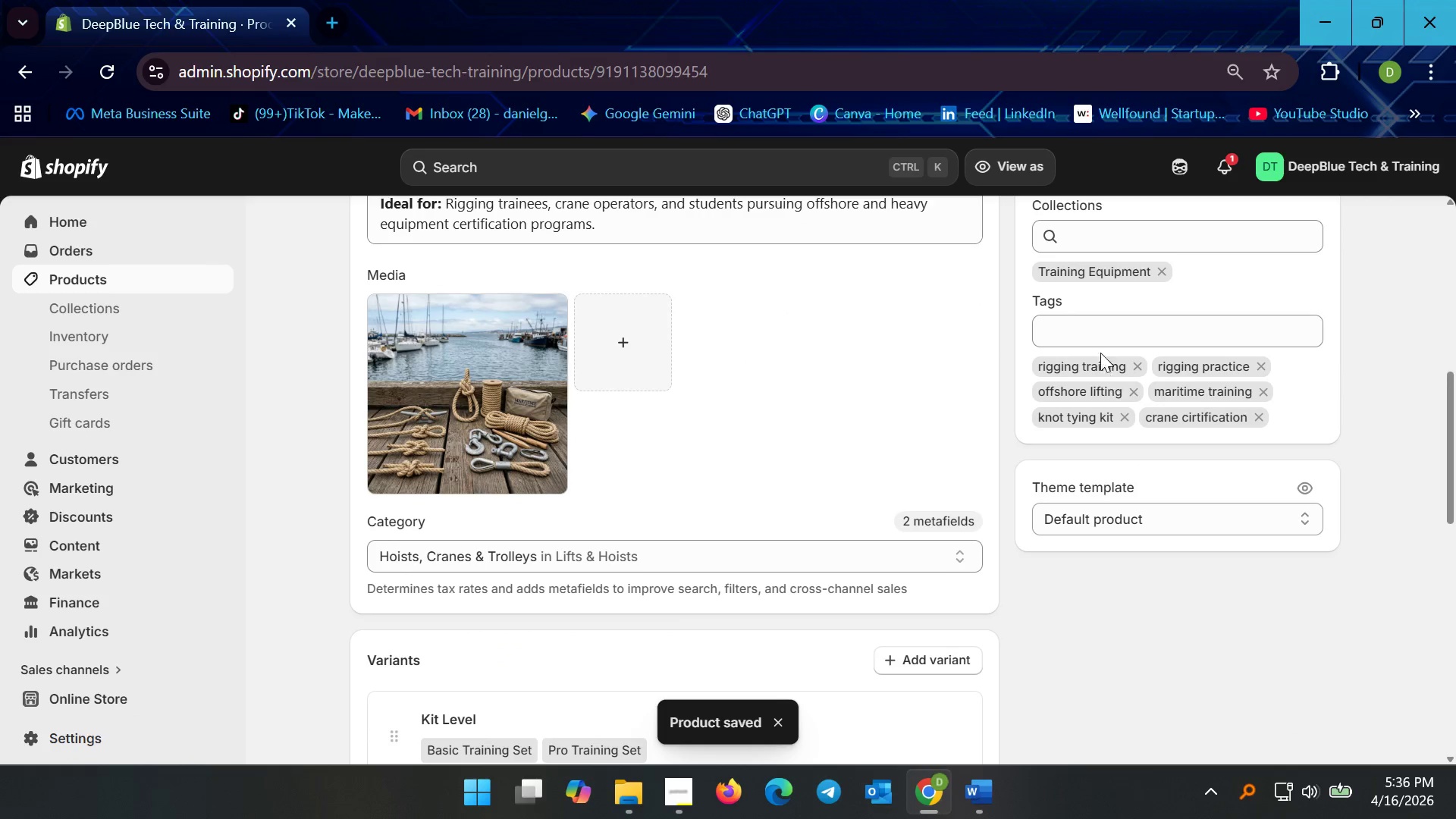 
left_click([1103, 328])
 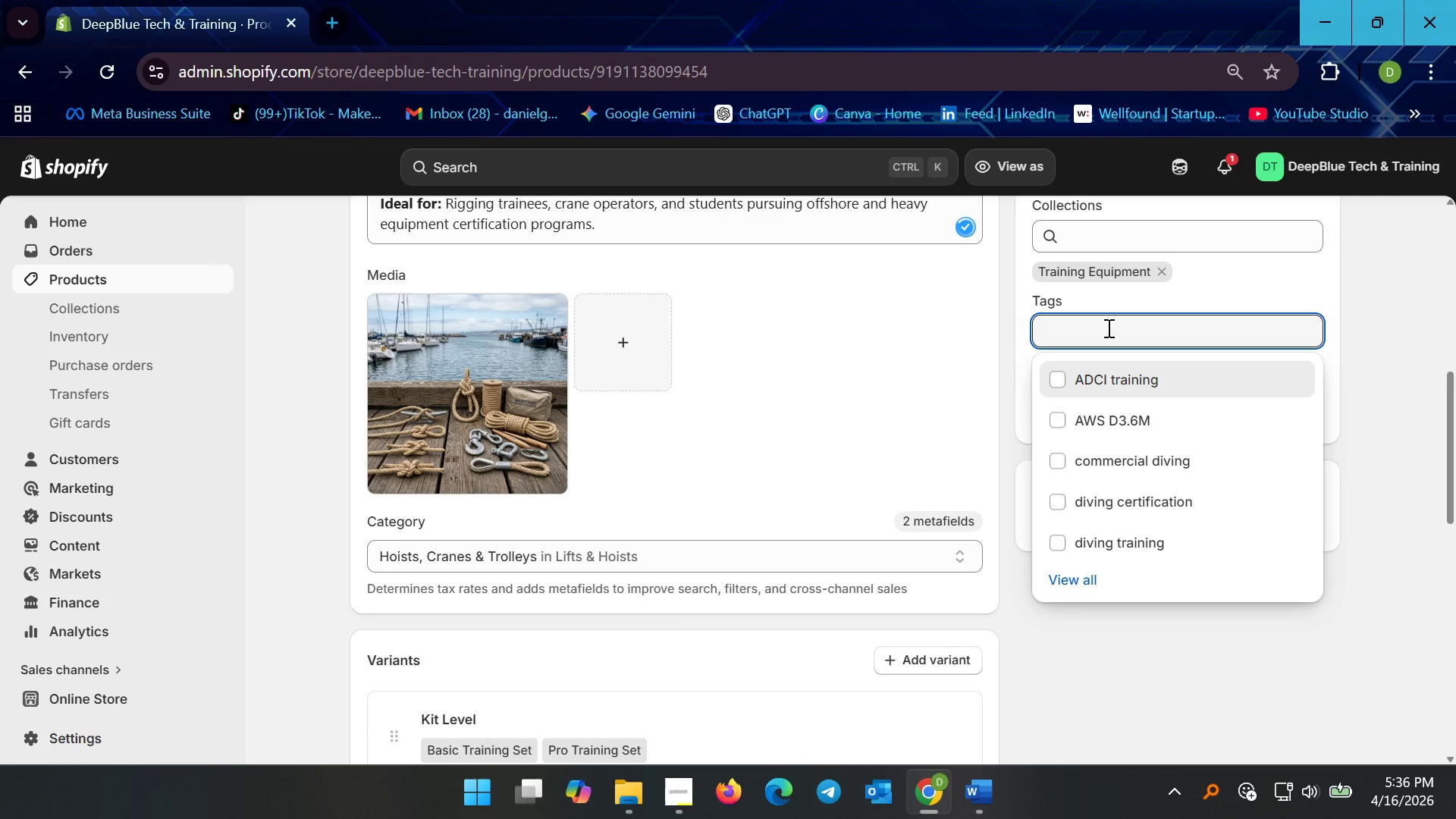 
type(training instrumen)
key(Backspace)
key(Backspace)
key(Backspace)
key(Backspace)
key(Backspace)
key(Backspace)
key(Backspace)
key(Backspace)
key(Backspace)
type(equipment)
 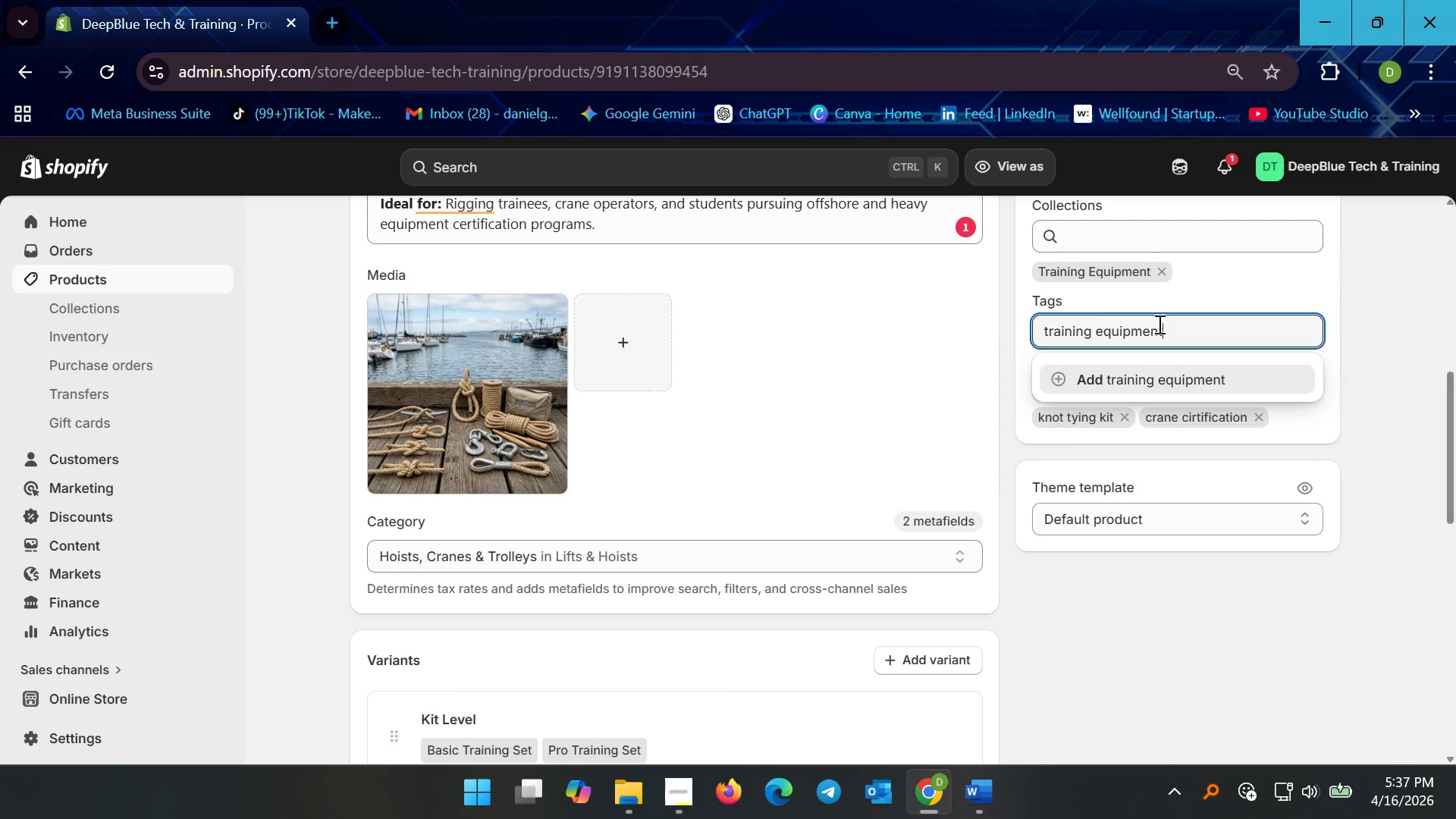 
key(Enter)
 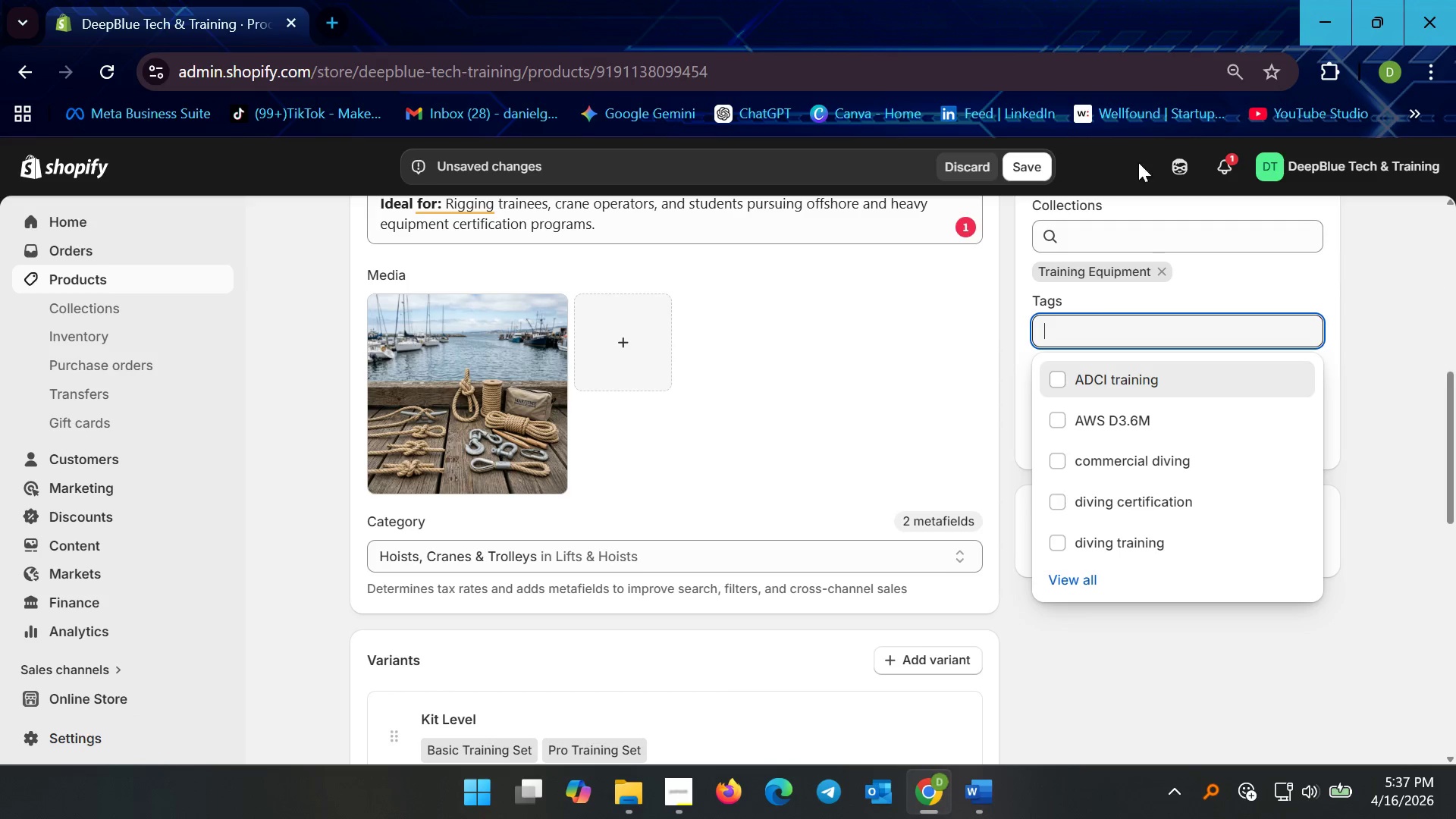 
left_click([1037, 160])
 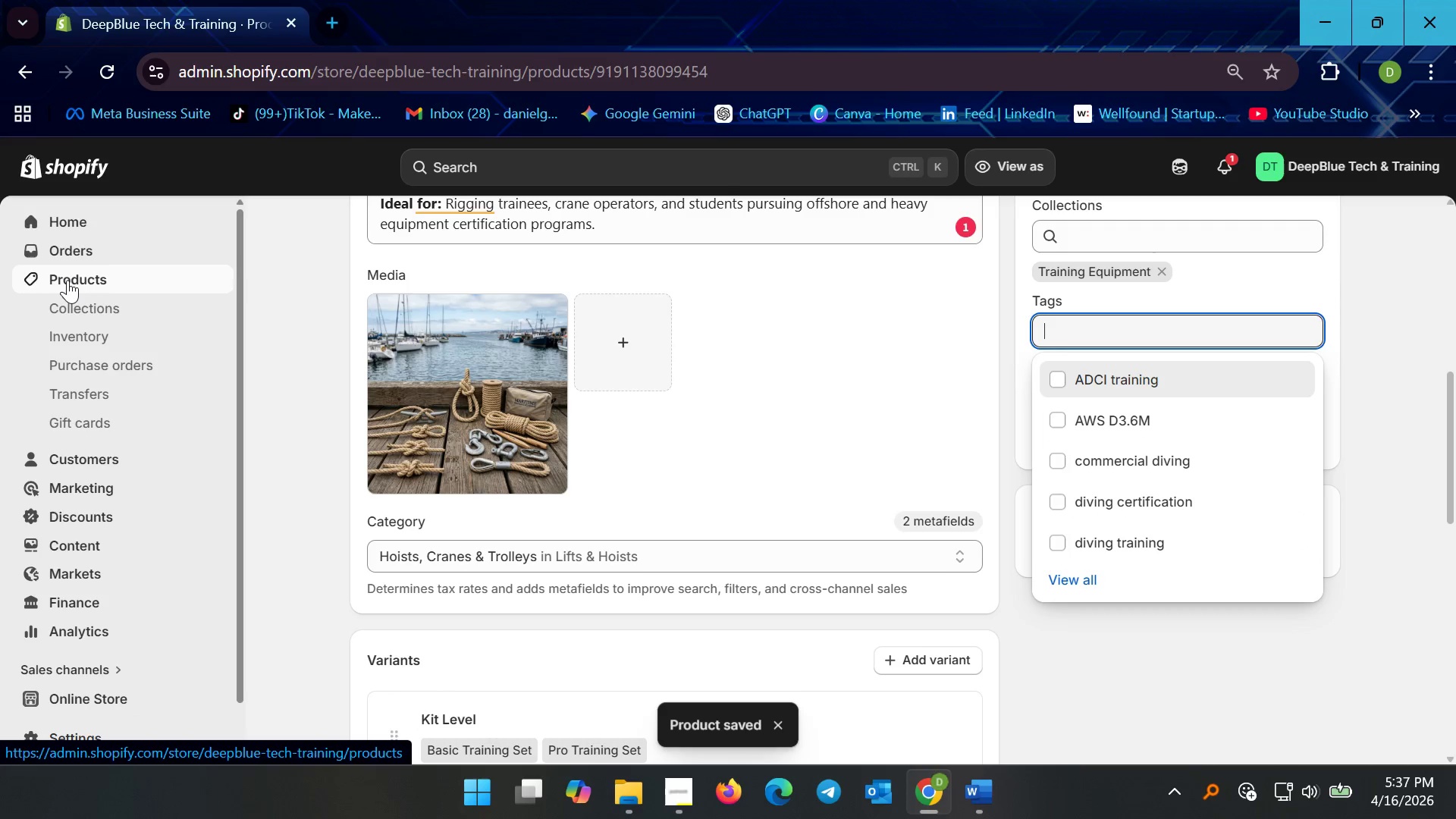 
left_click([86, 305])
 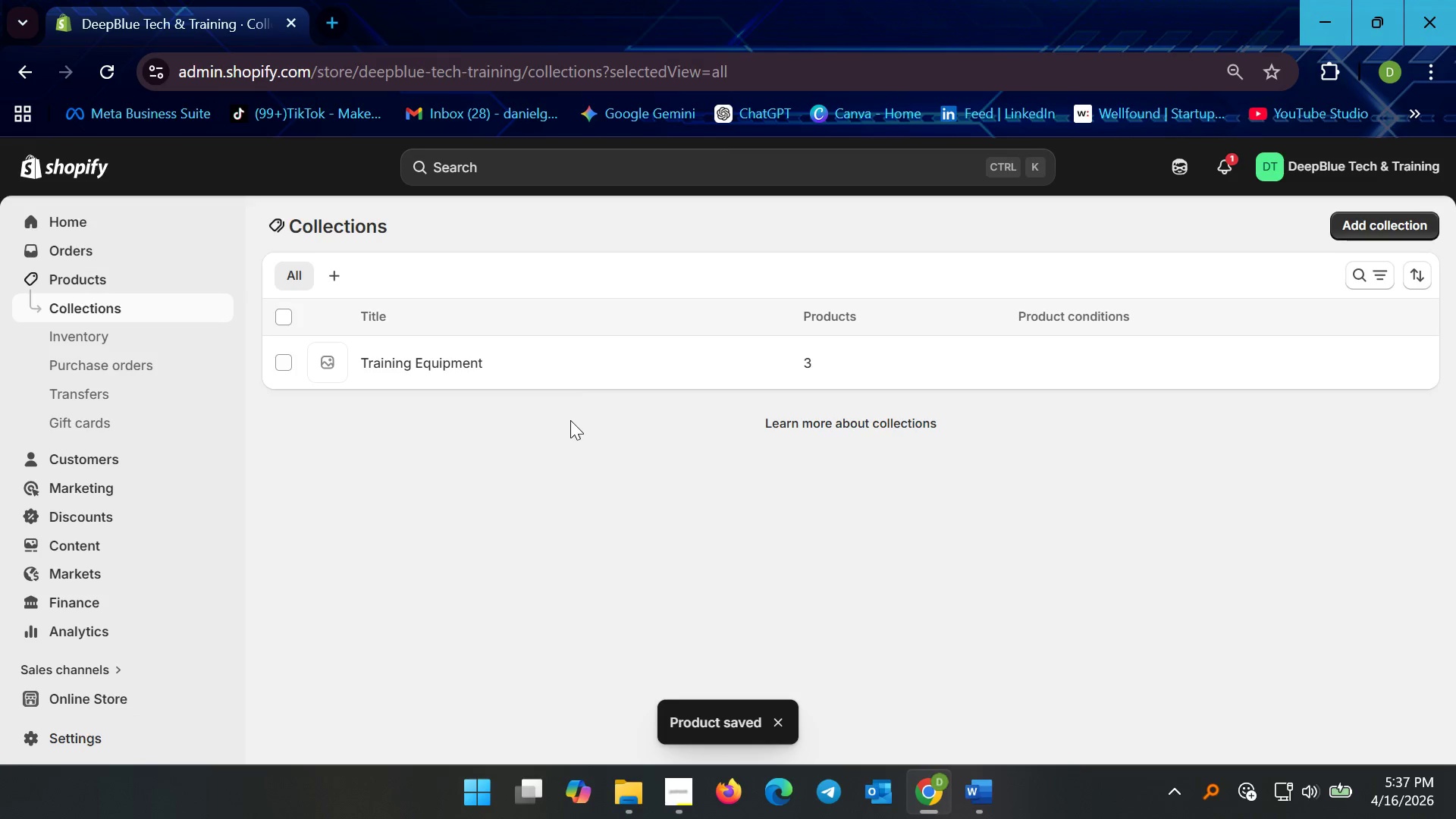 
left_click([381, 362])
 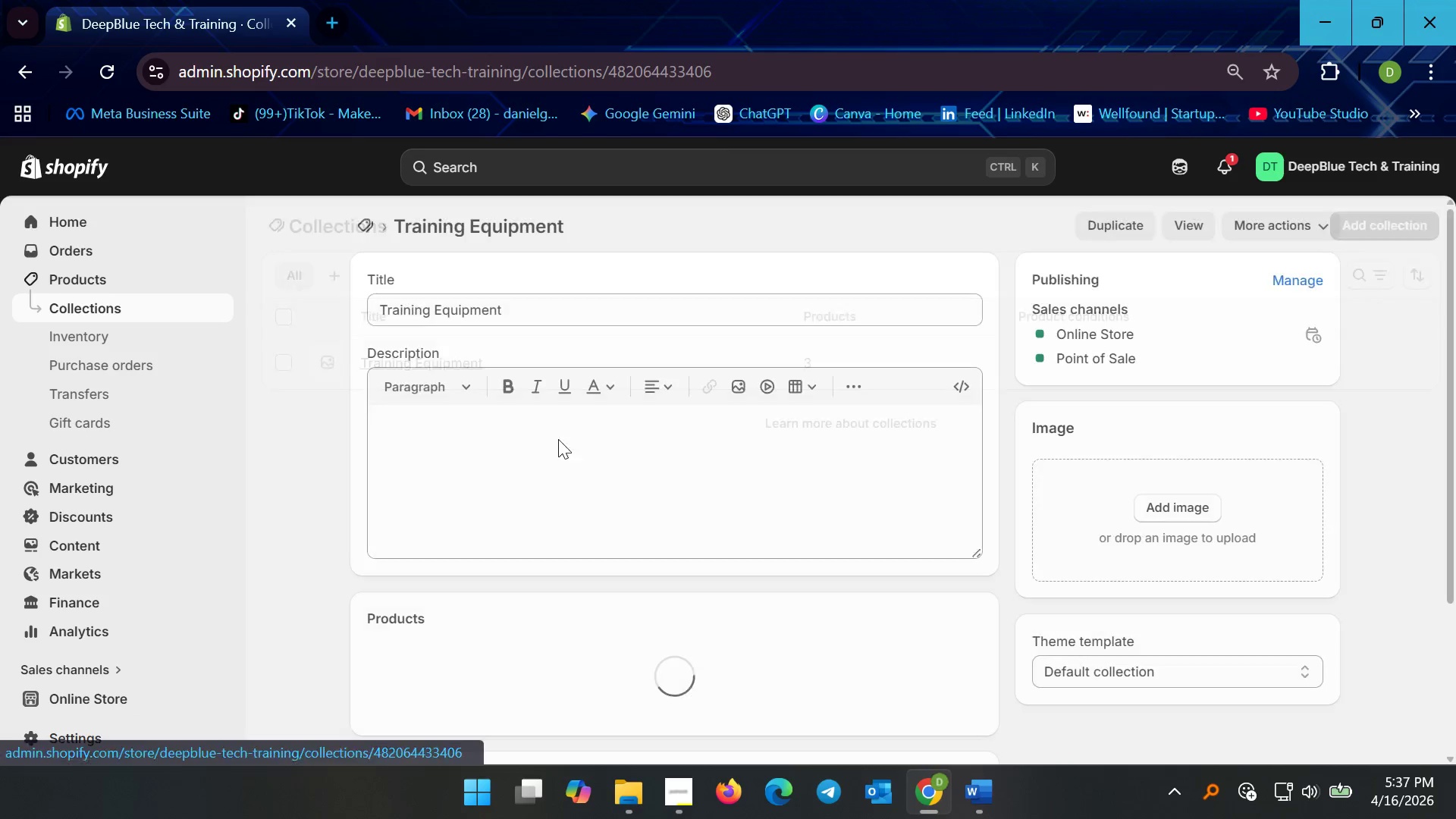 
scroll: coordinate [673, 500], scroll_direction: down, amount: 5.0
 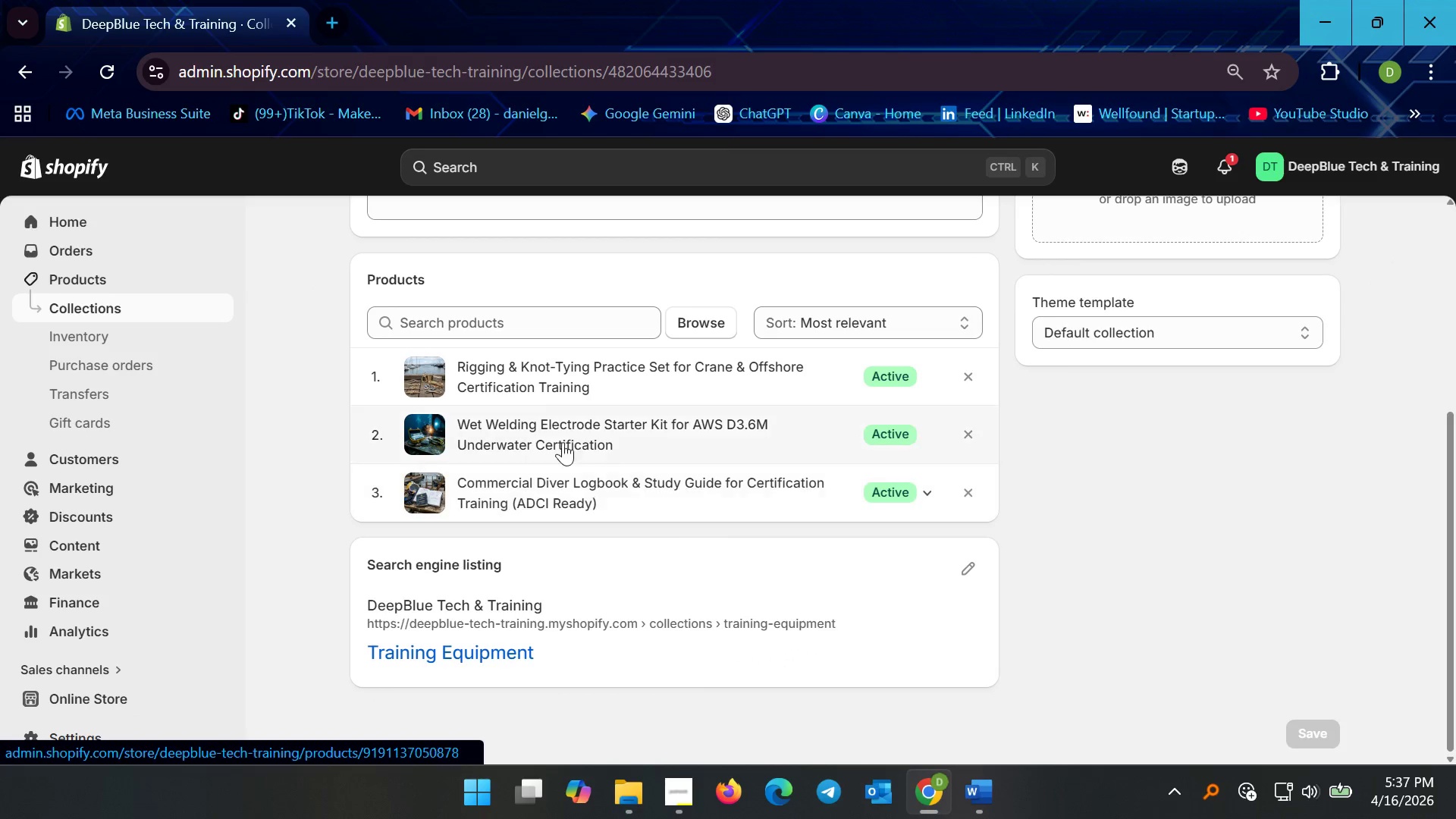 
scroll: coordinate [528, 424], scroll_direction: up, amount: 3.0
 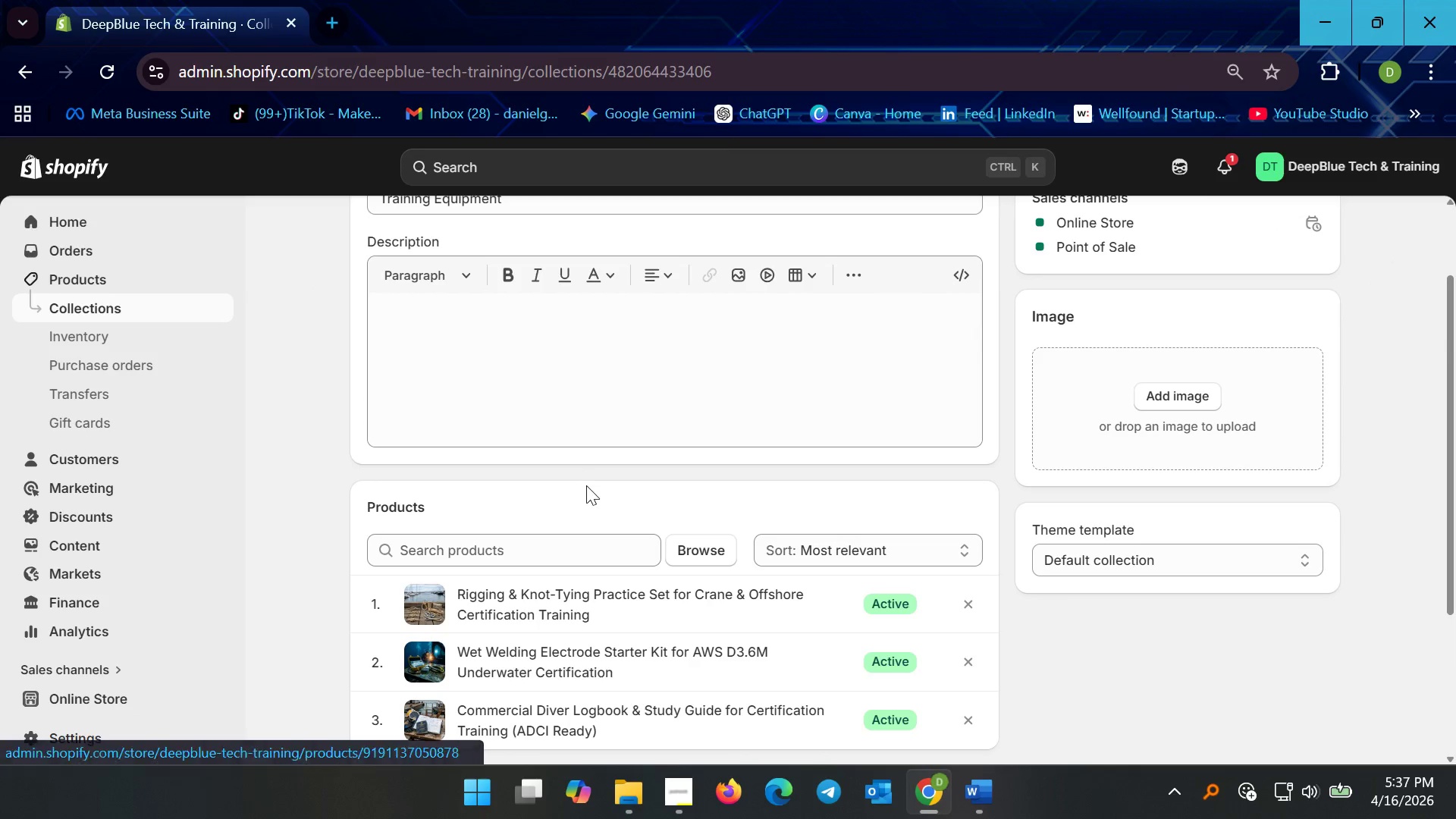 
scroll: coordinate [586, 495], scroll_direction: down, amount: 1.0
 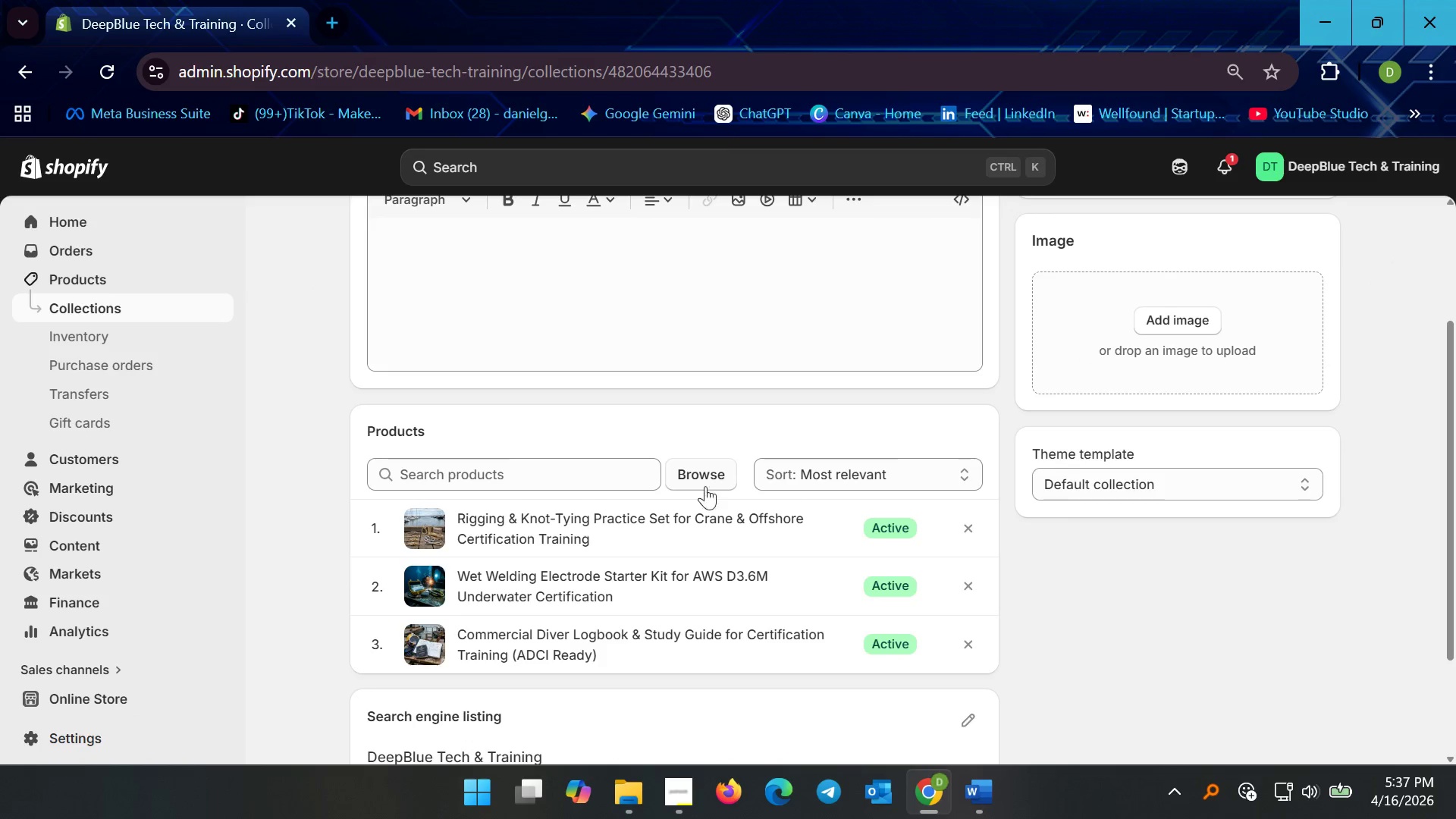 
scroll: coordinate [853, 478], scroll_direction: up, amount: 1.0
 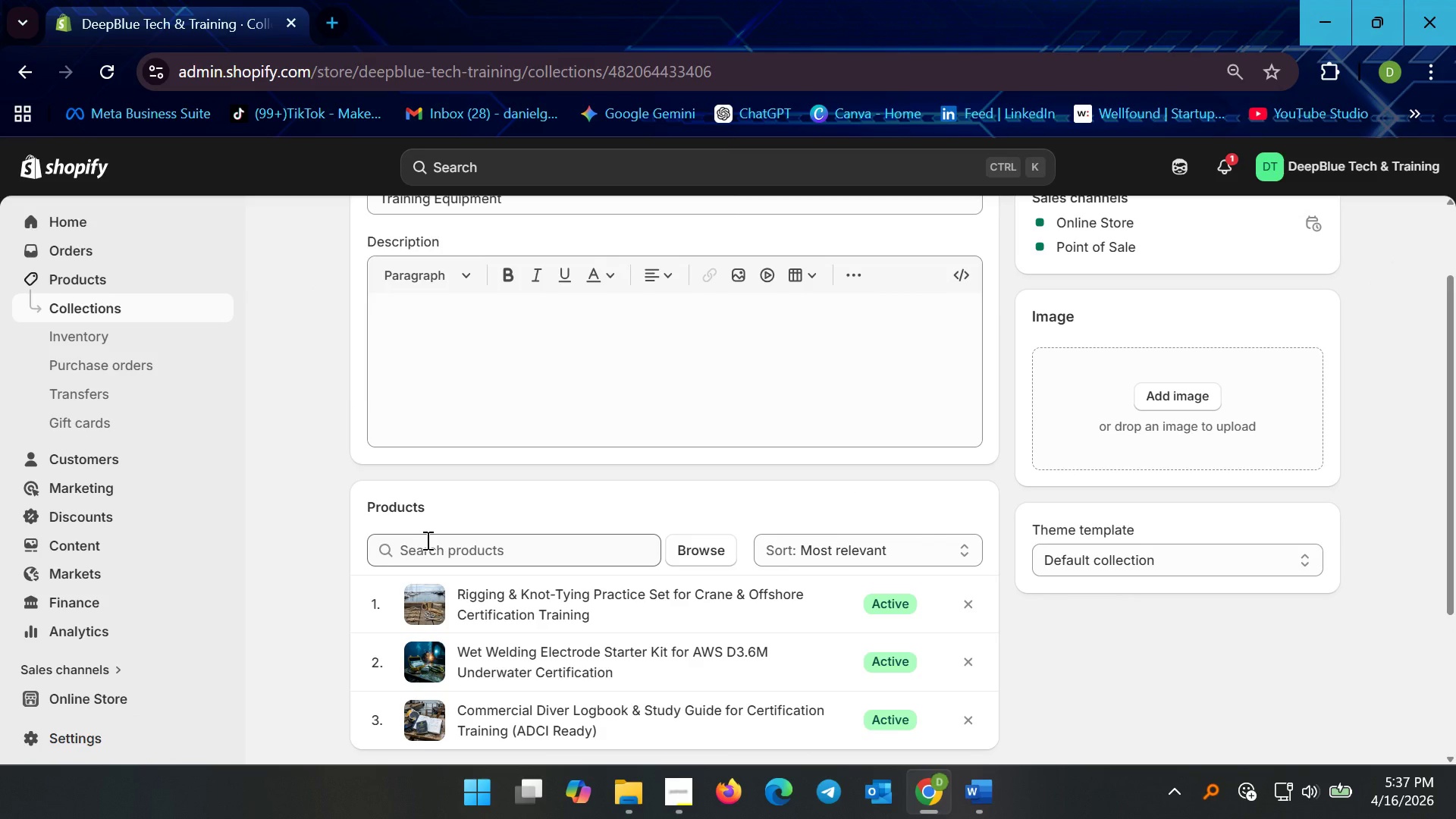 
scroll: coordinate [552, 530], scroll_direction: down, amount: 3.0
 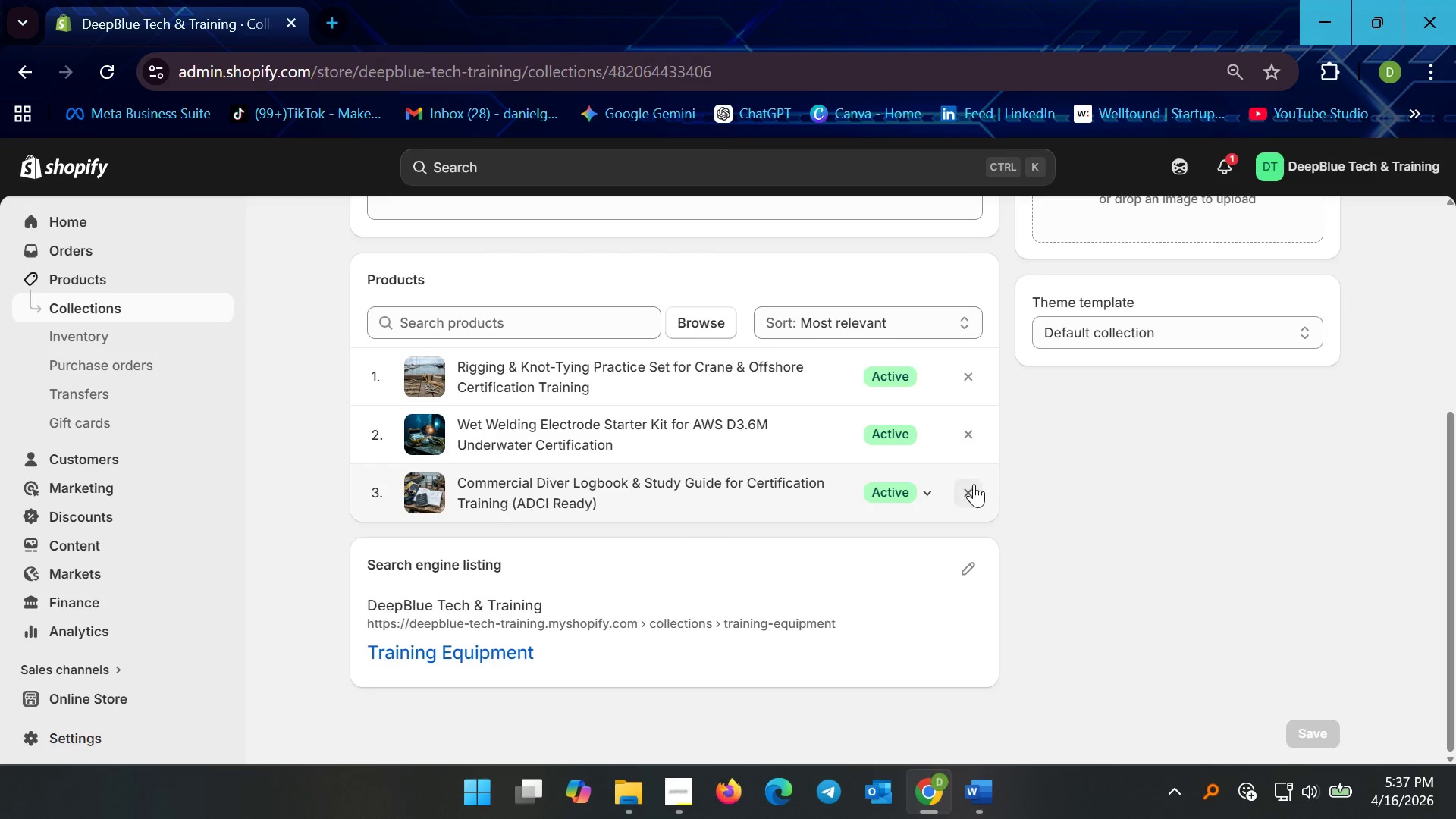 
left_click([974, 484])
 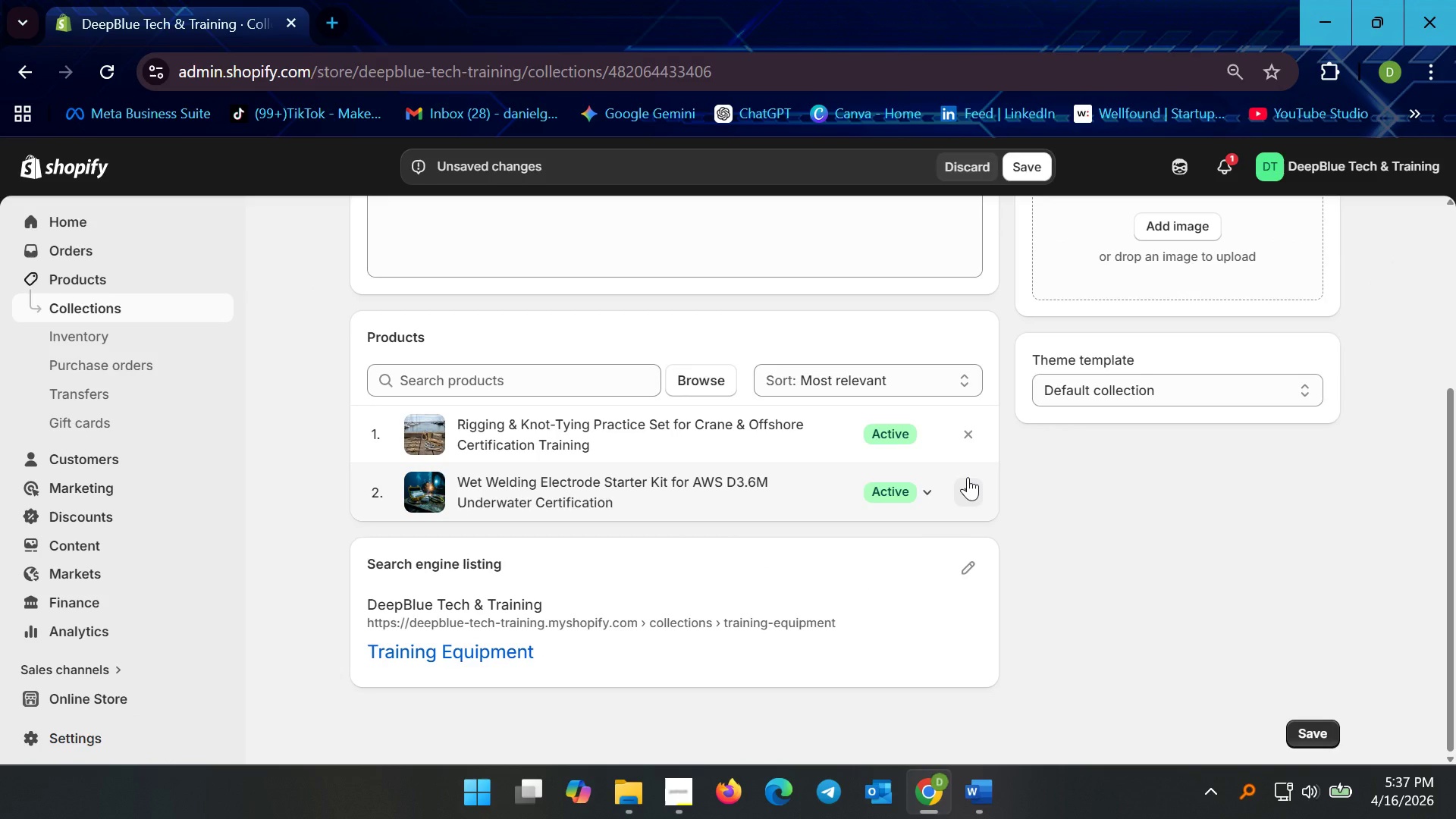 
left_click([968, 479])
 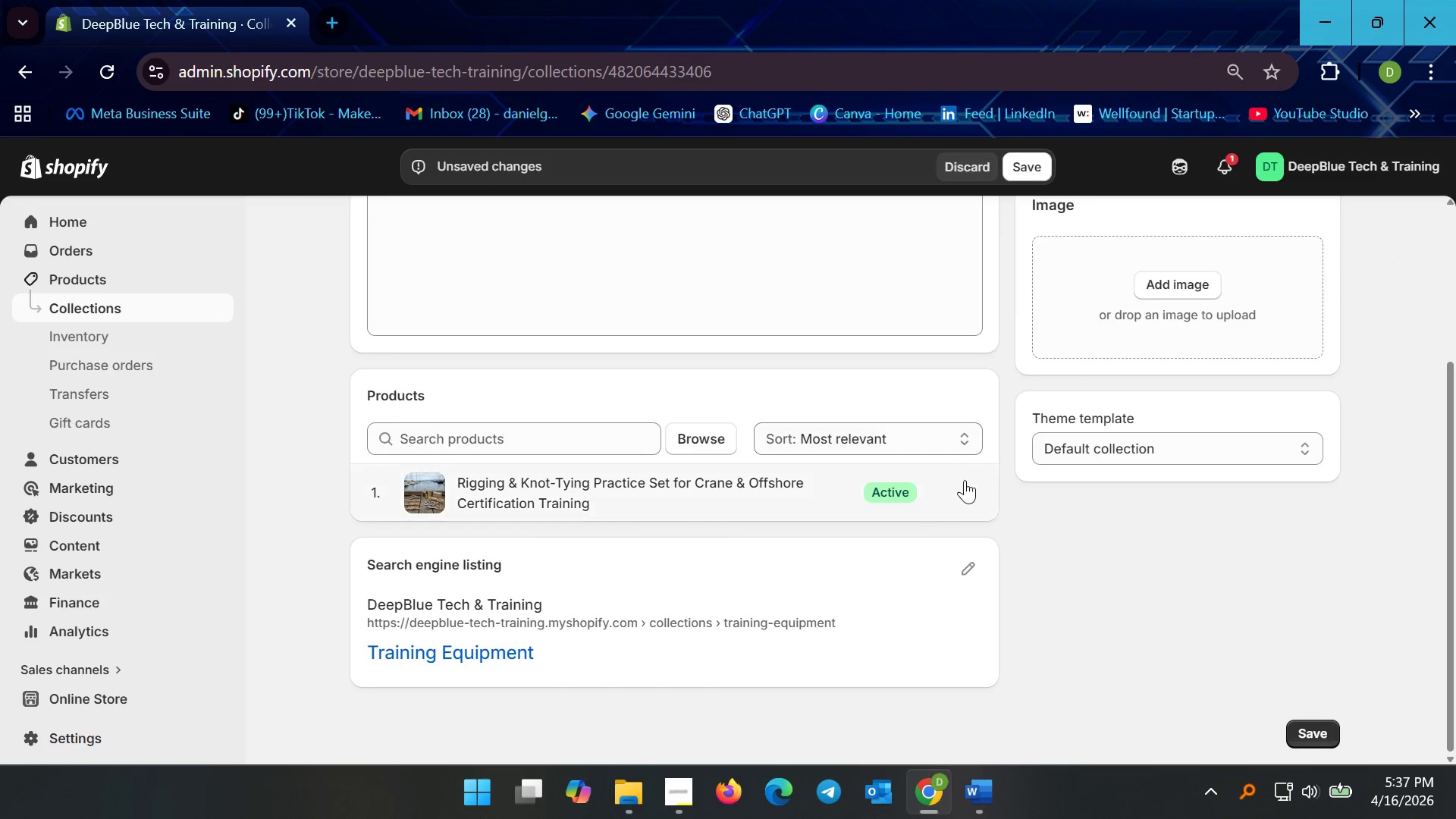 
left_click([965, 493])
 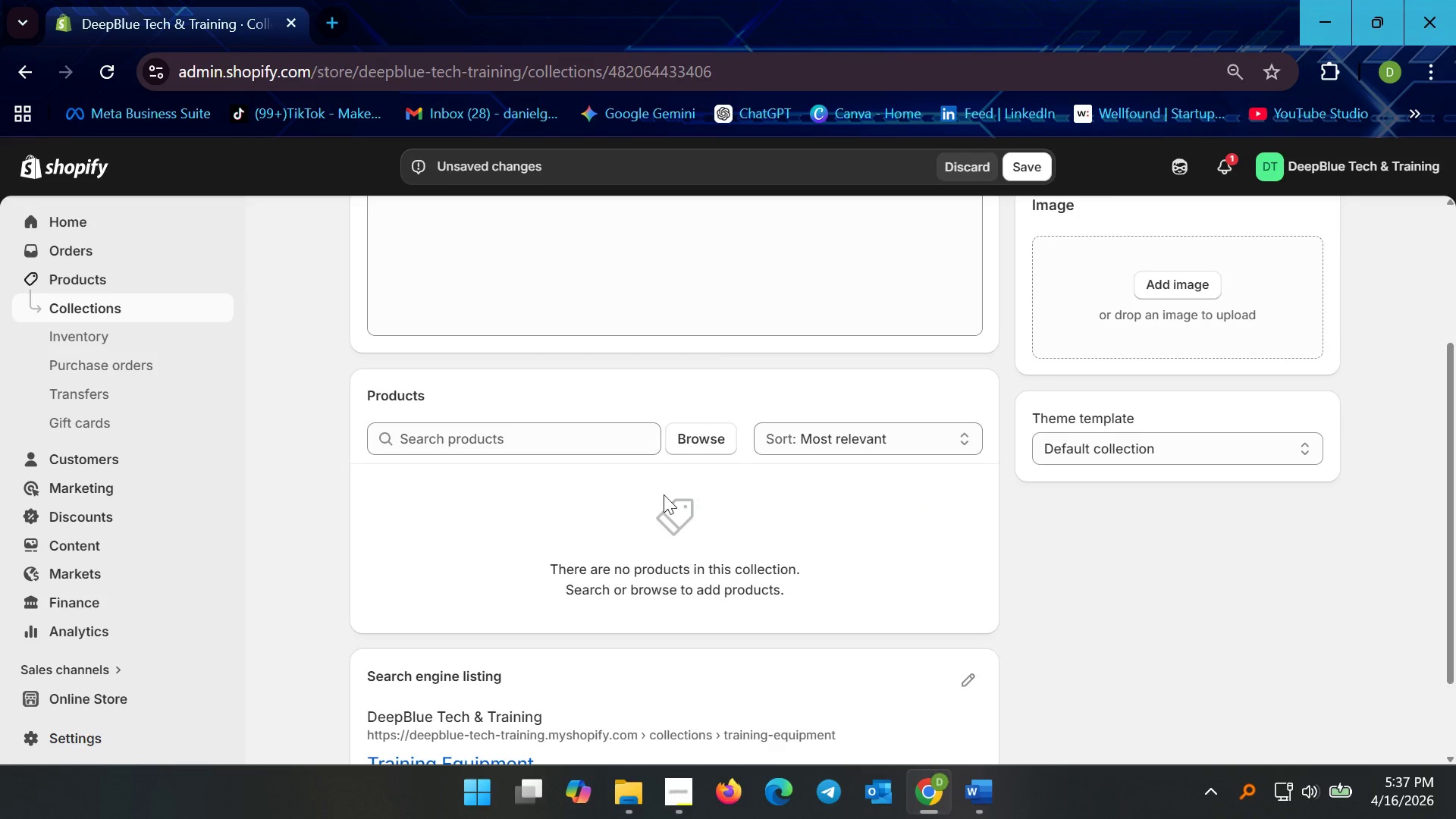 
scroll: coordinate [596, 502], scroll_direction: up, amount: 3.0
 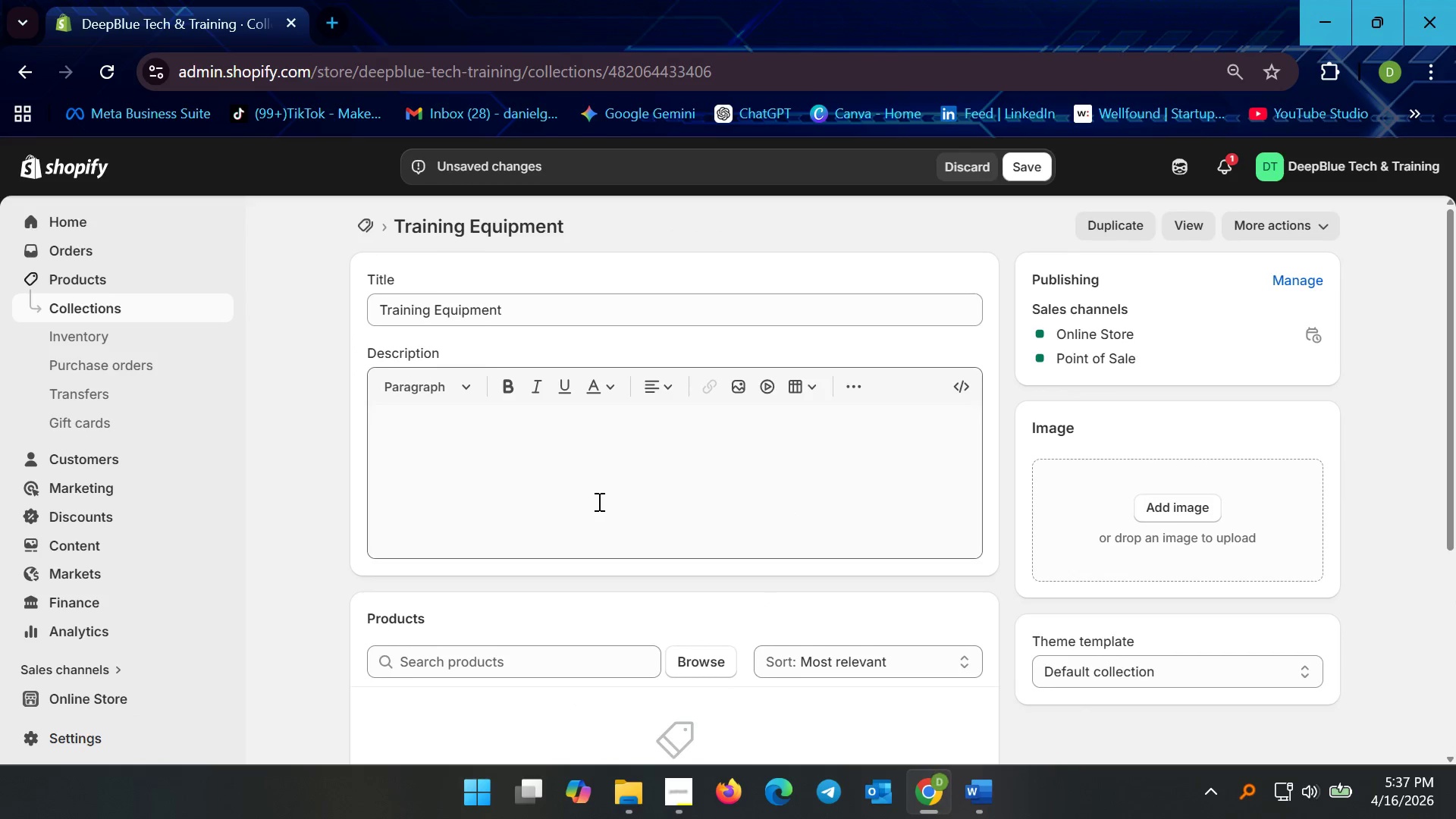 
scroll: coordinate [549, 501], scroll_direction: down, amount: 3.0
 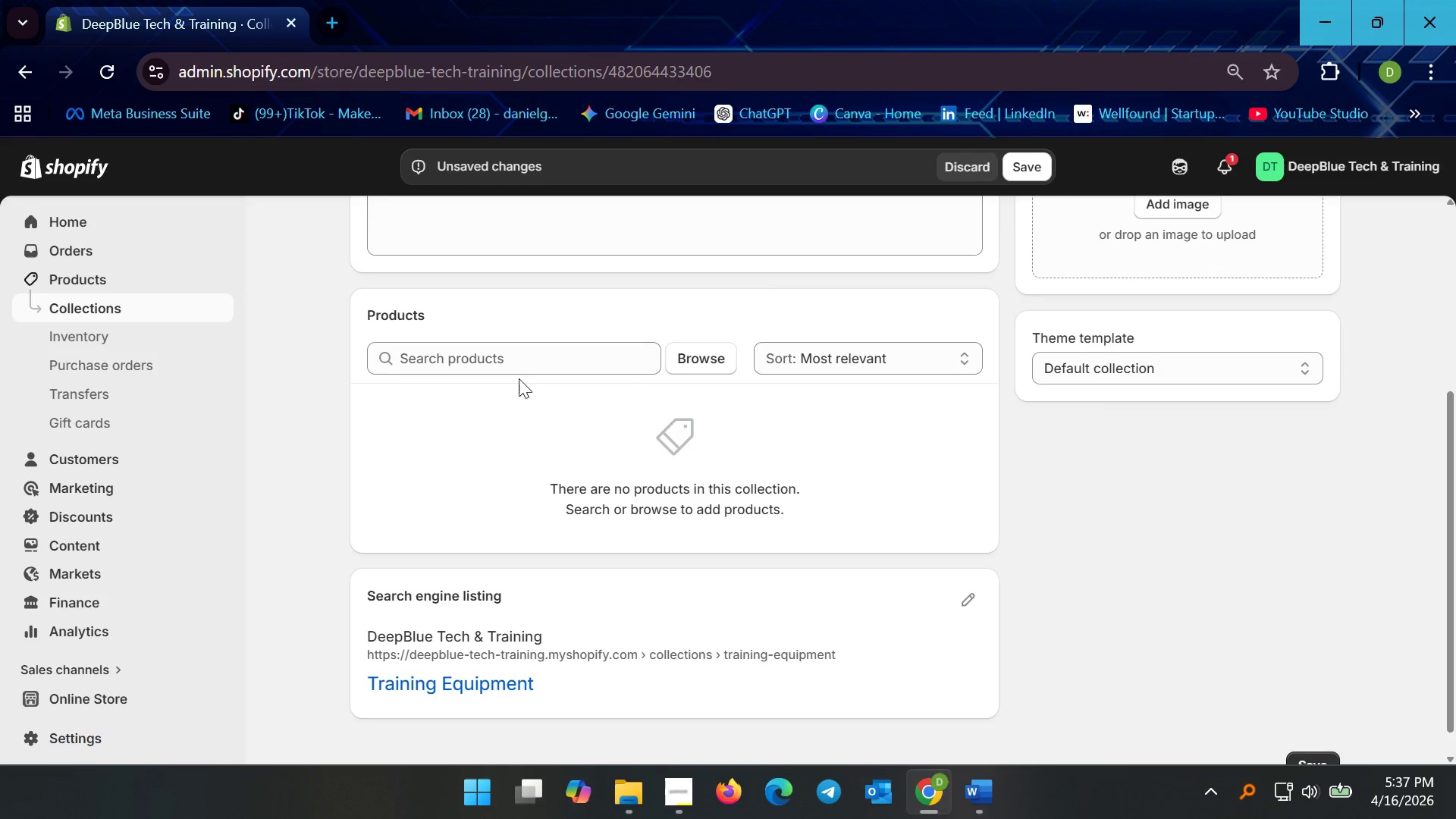 
left_click([519, 360])
 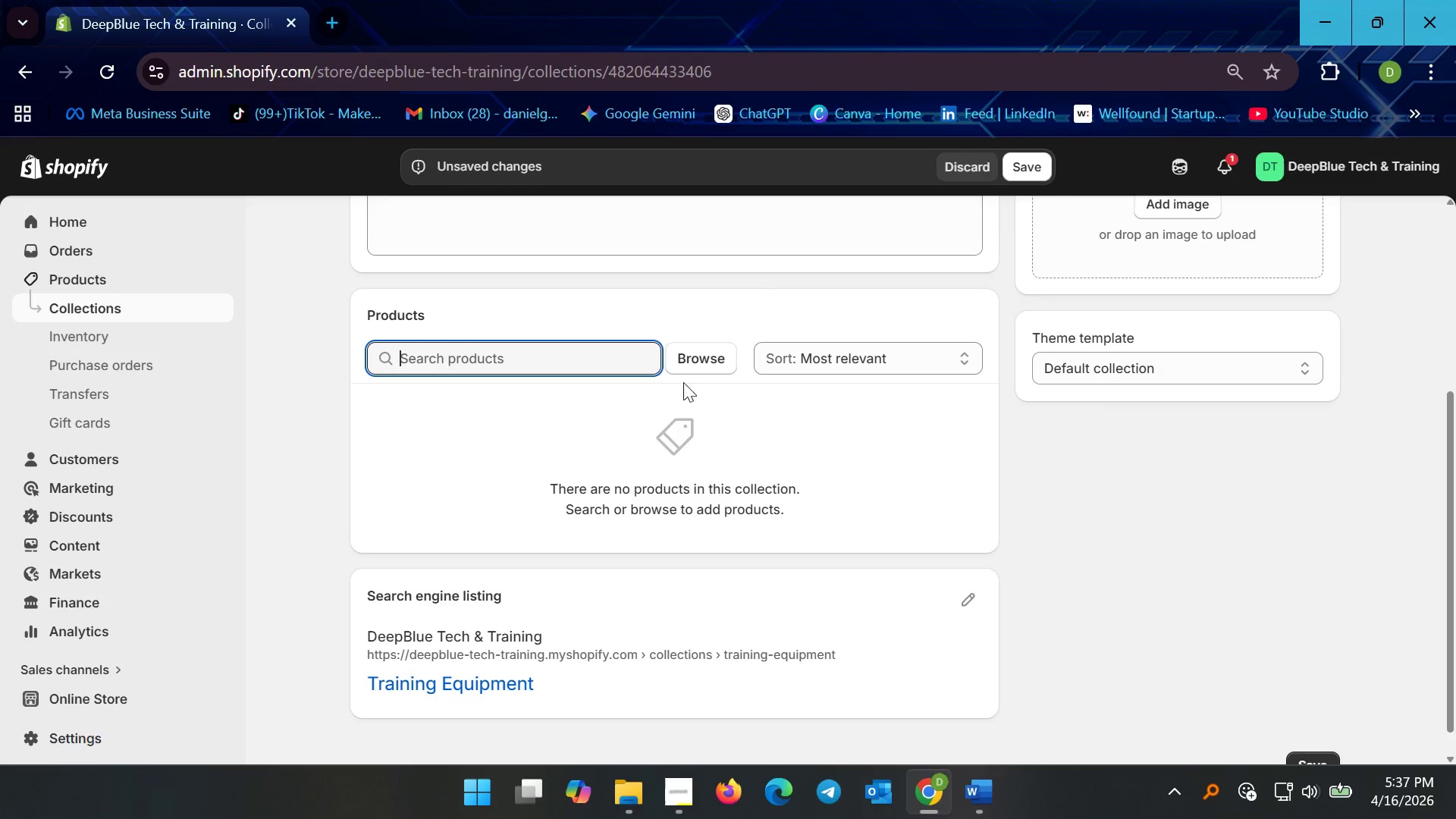 
scroll: coordinate [636, 533], scroll_direction: up, amount: 3.0
 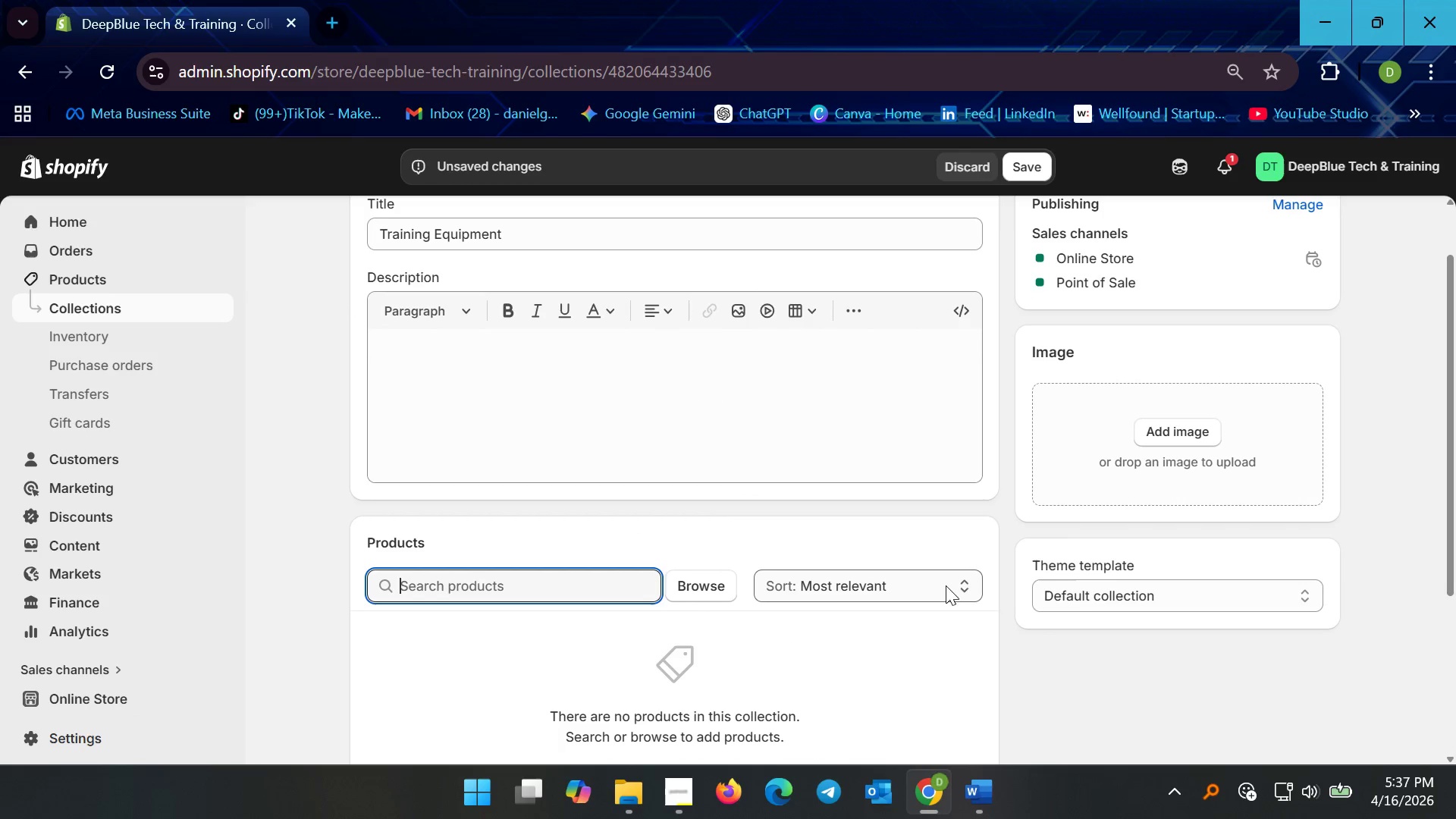 
left_click([801, 520])
 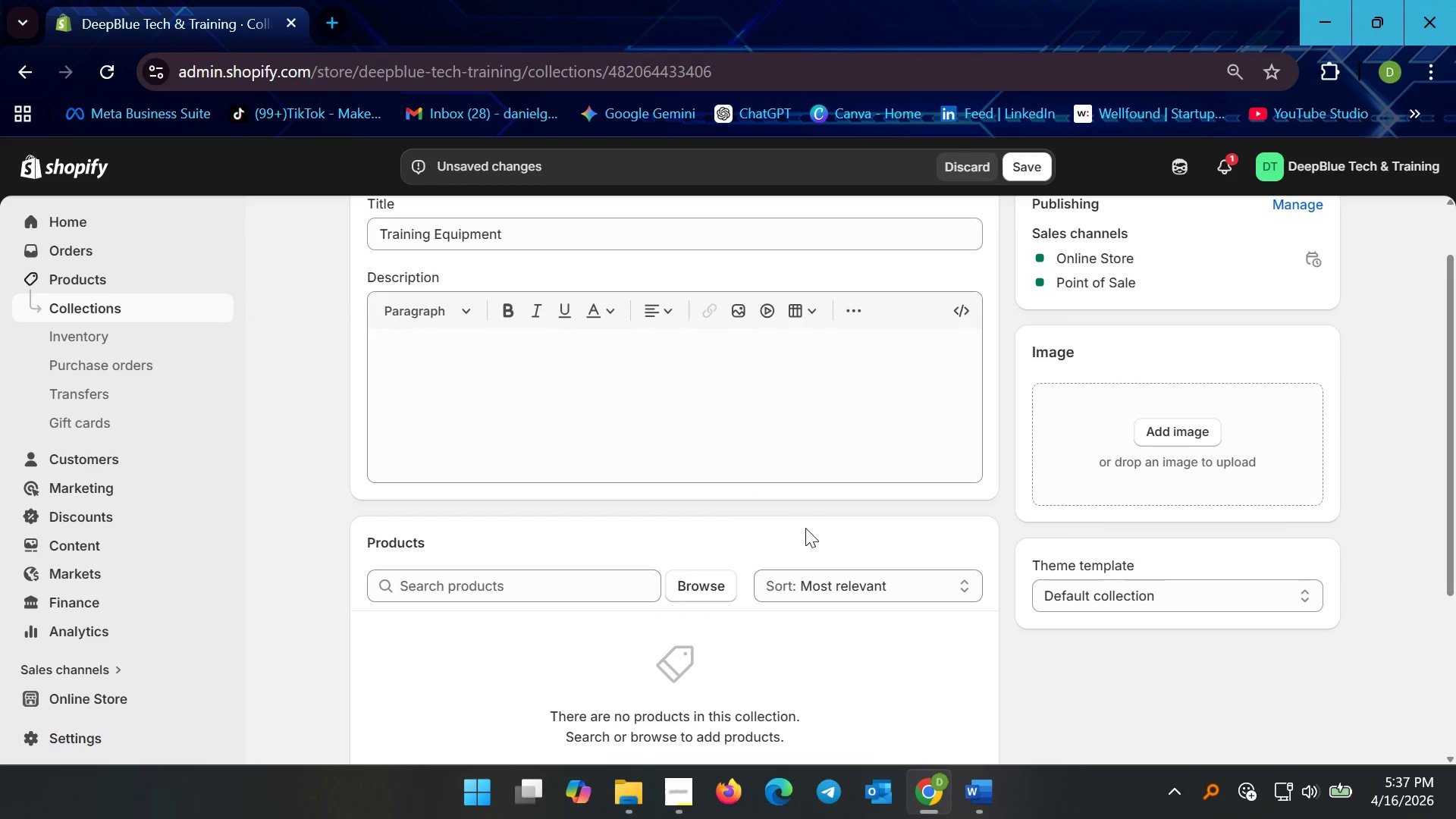 
scroll: coordinate [805, 529], scroll_direction: up, amount: 3.0
 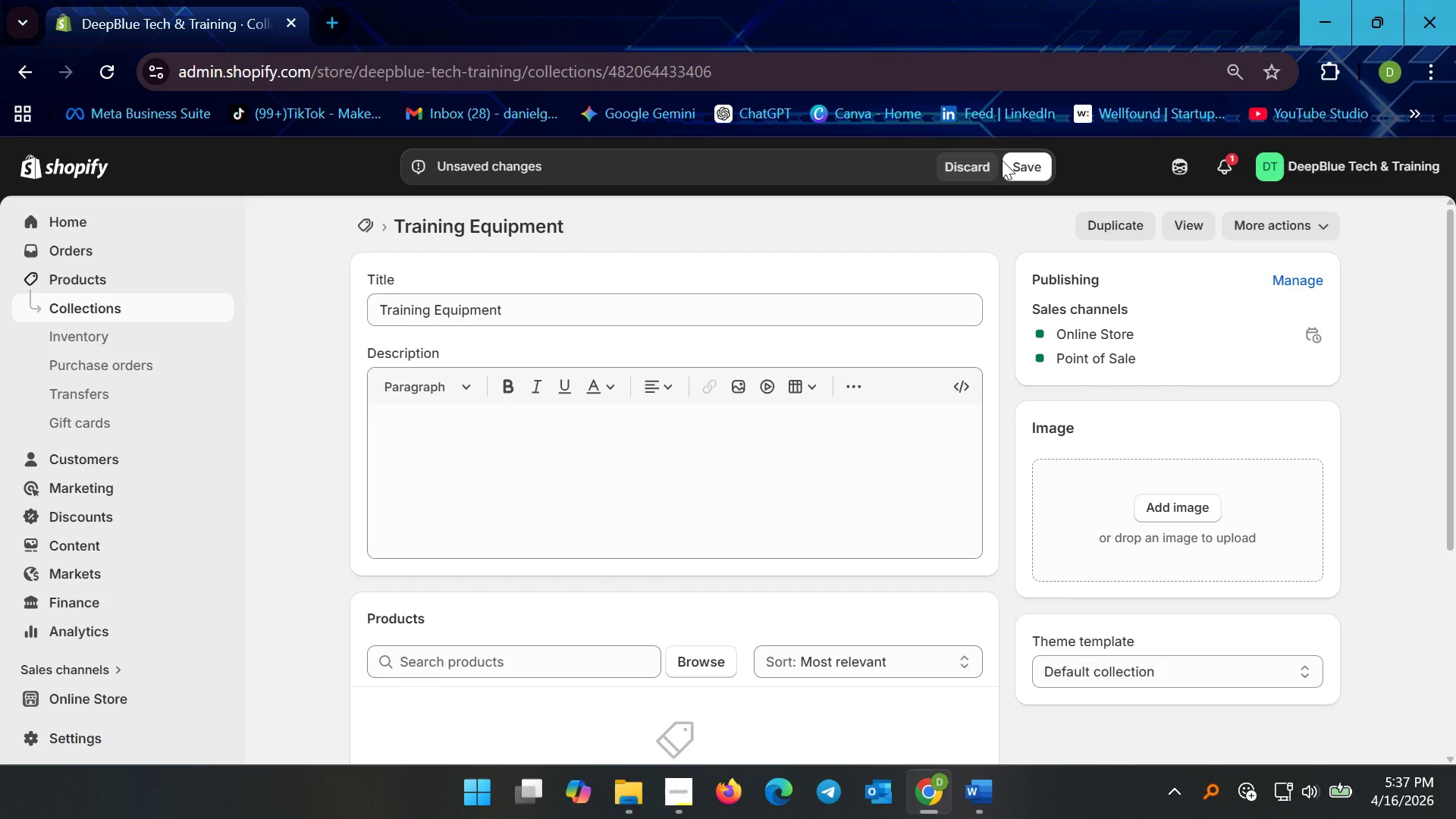 
left_click([1018, 163])
 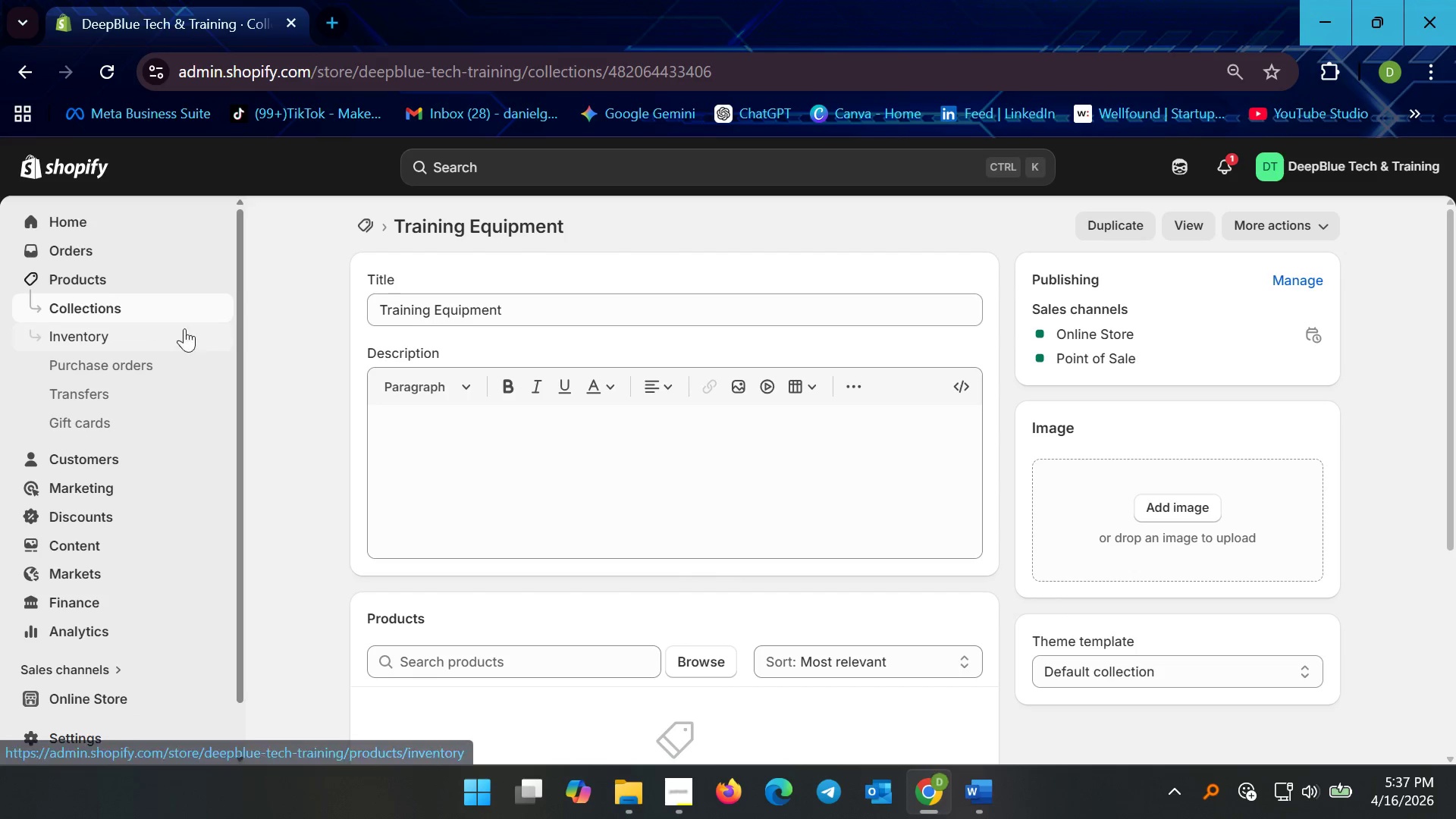 
left_click([165, 311])
 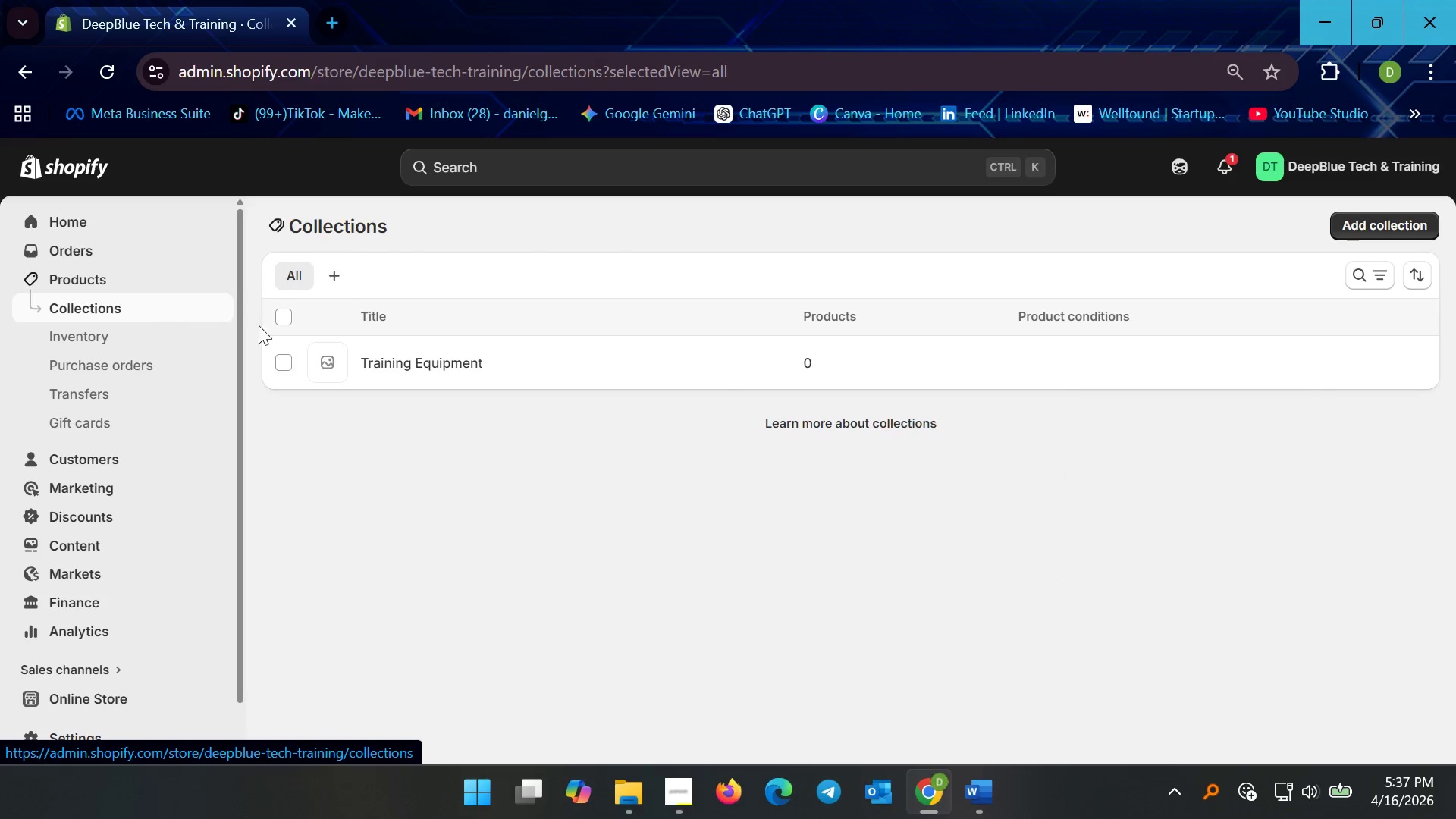 
left_click([425, 361])
 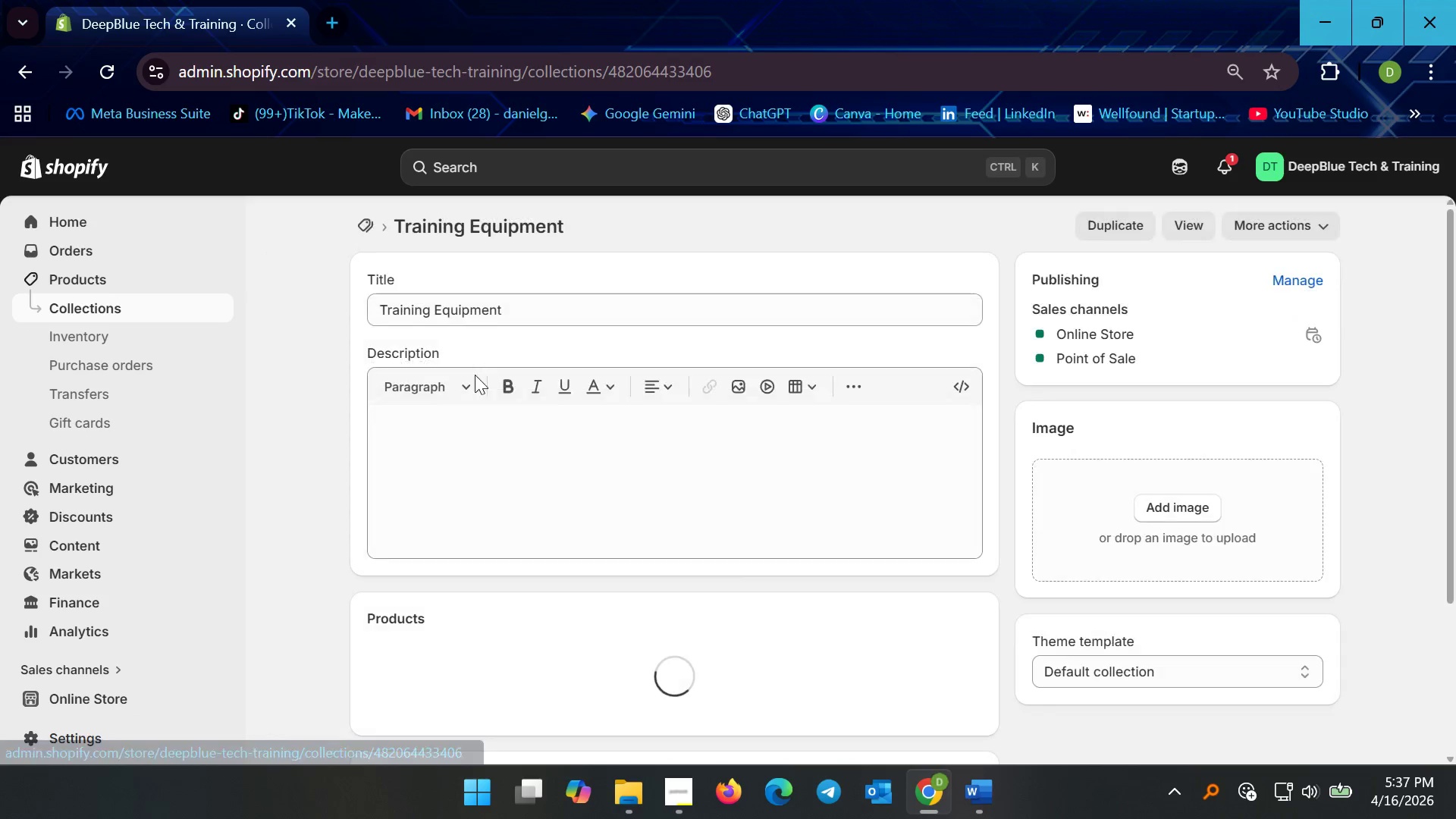 
scroll: coordinate [621, 561], scroll_direction: down, amount: 5.0
 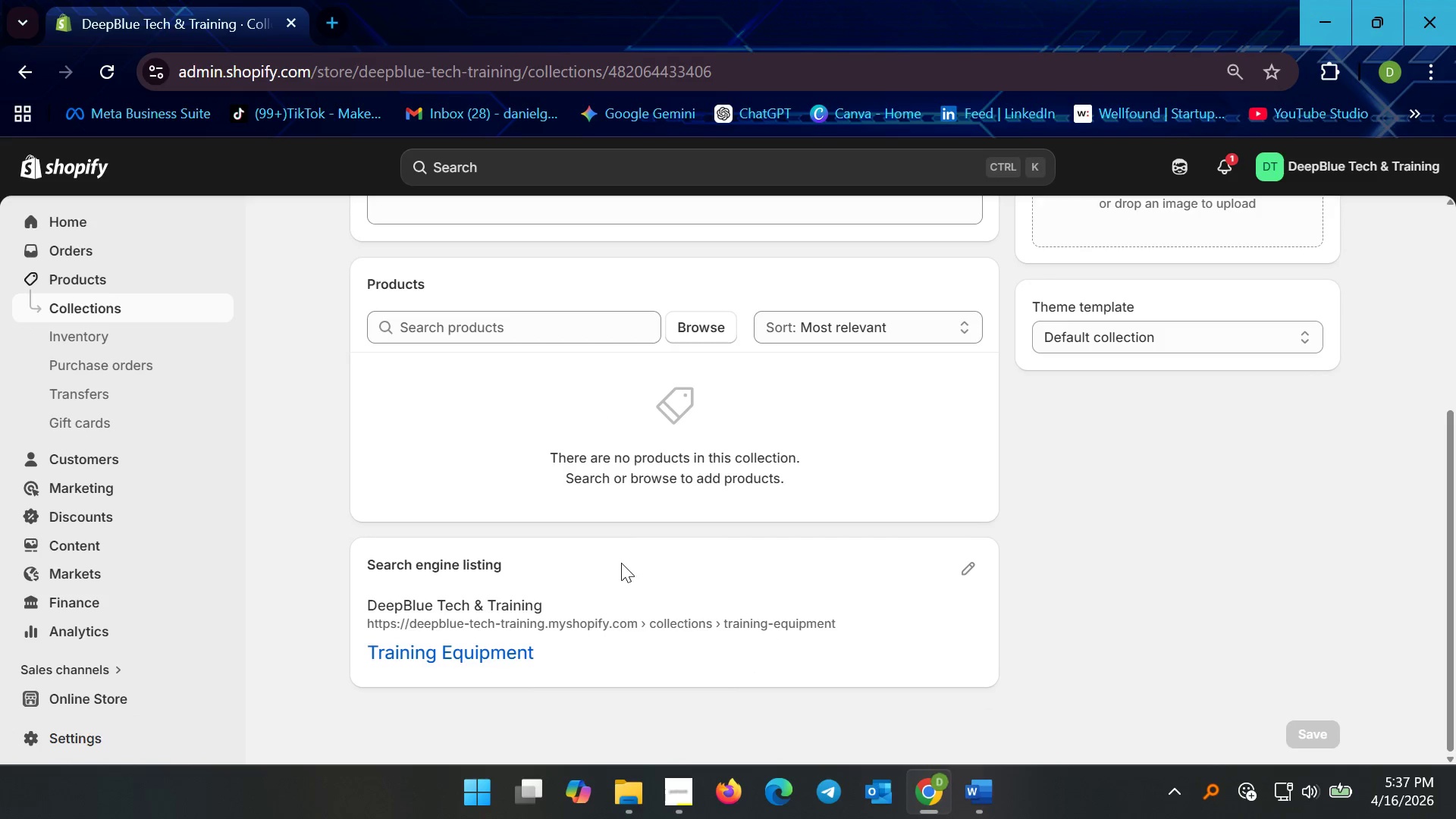 
scroll: coordinate [621, 563], scroll_direction: up, amount: 2.0
 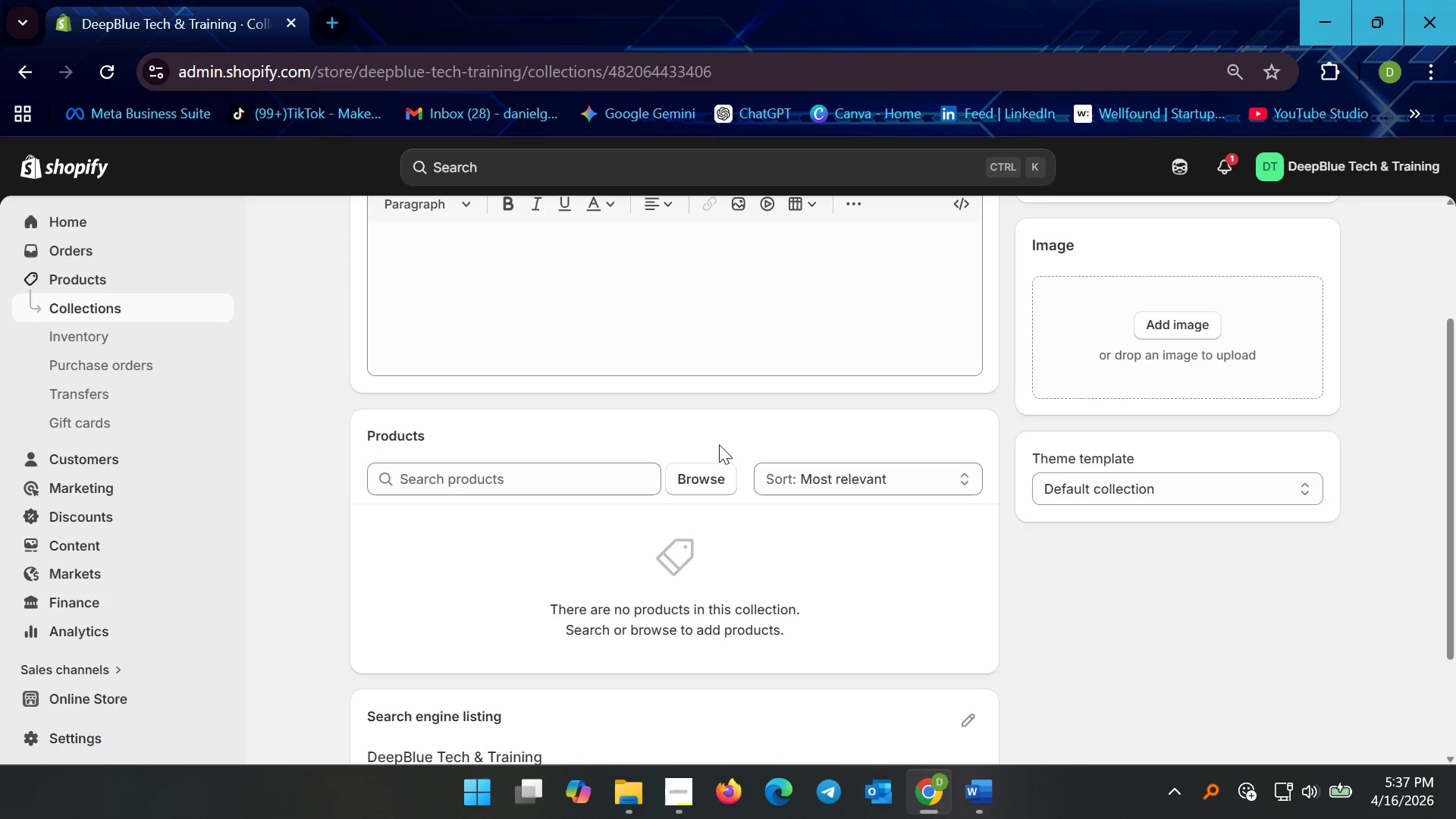 
left_click([719, 444])
 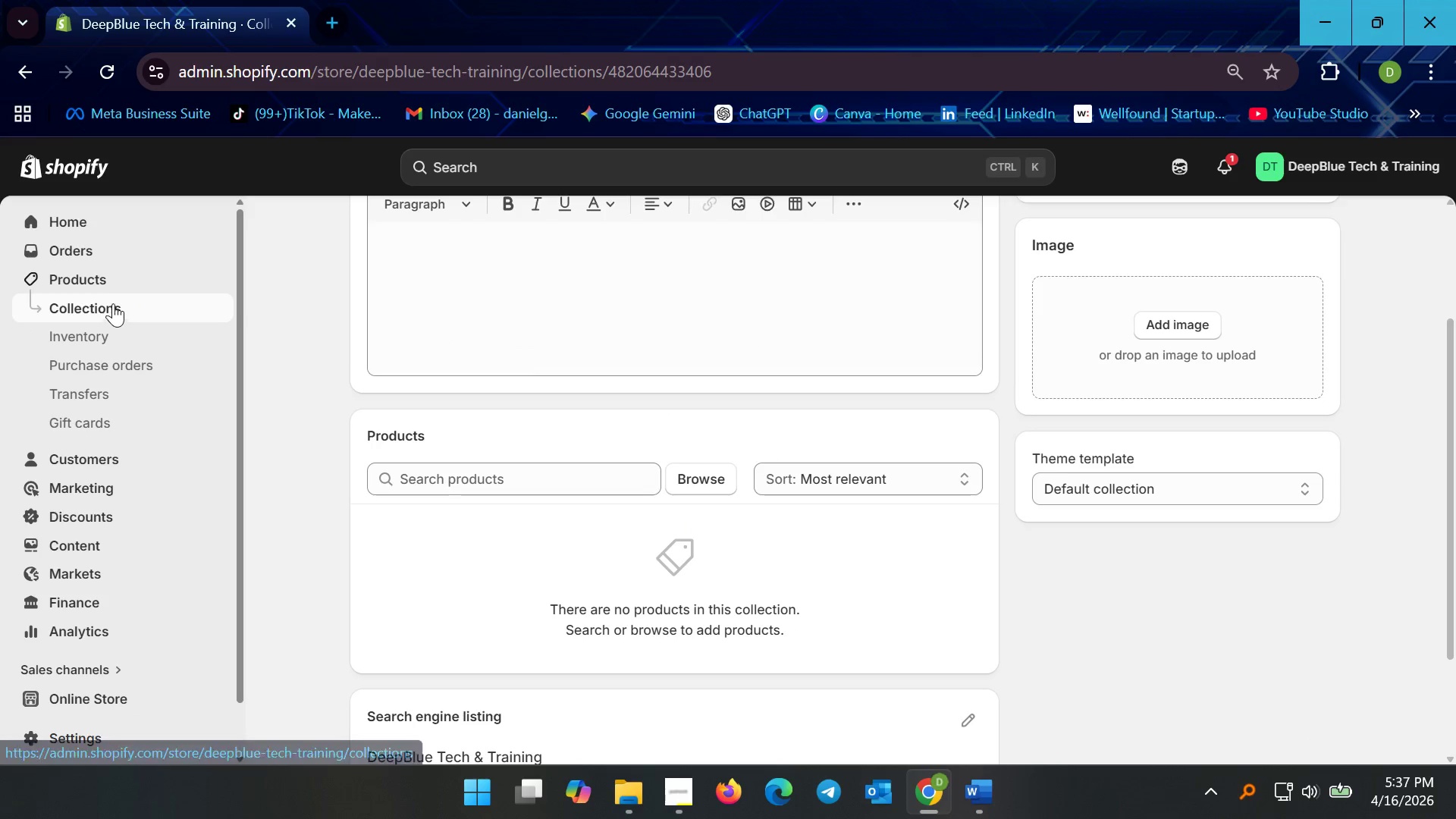 
left_click([104, 308])
 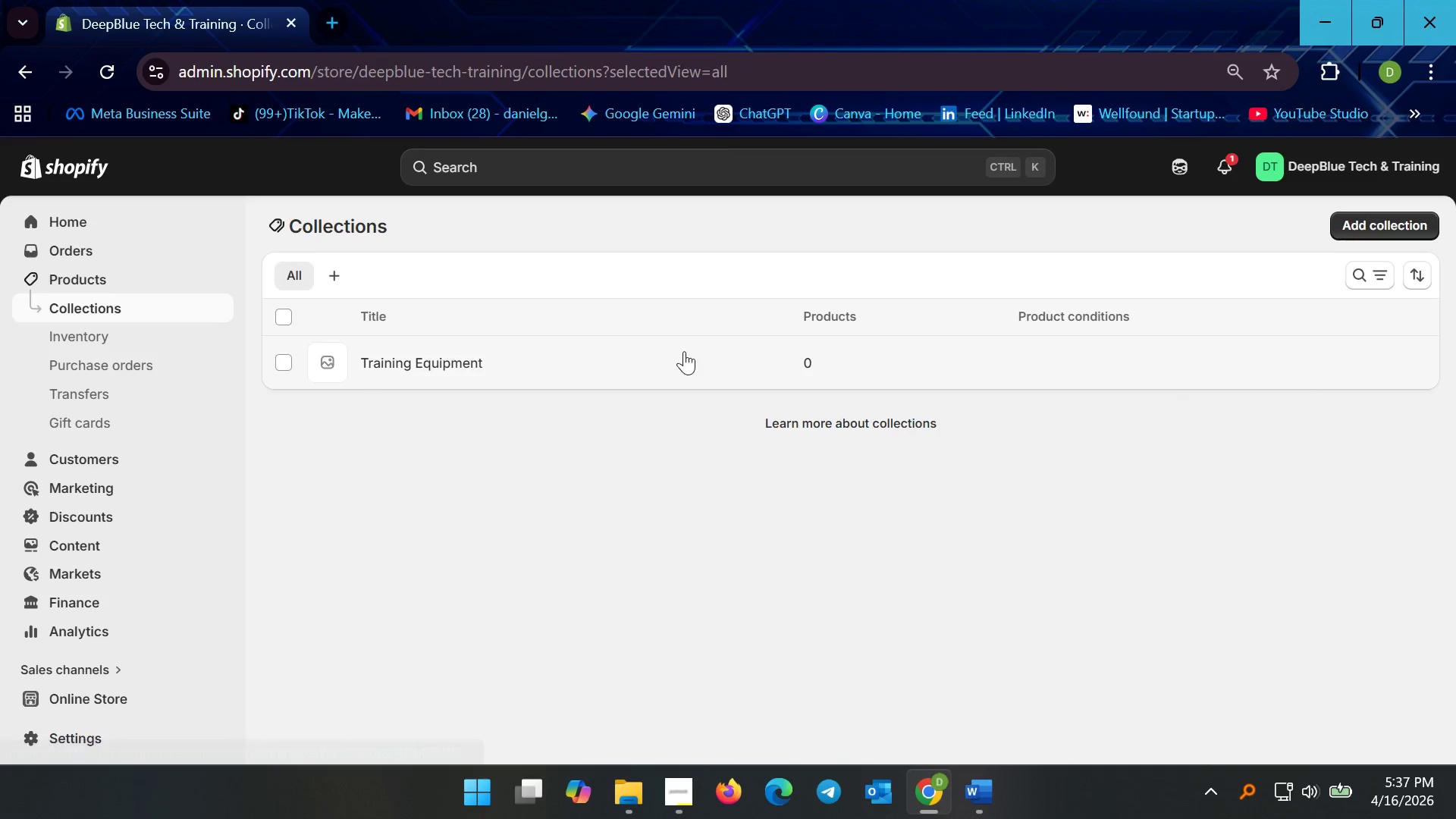 
left_click([384, 360])
 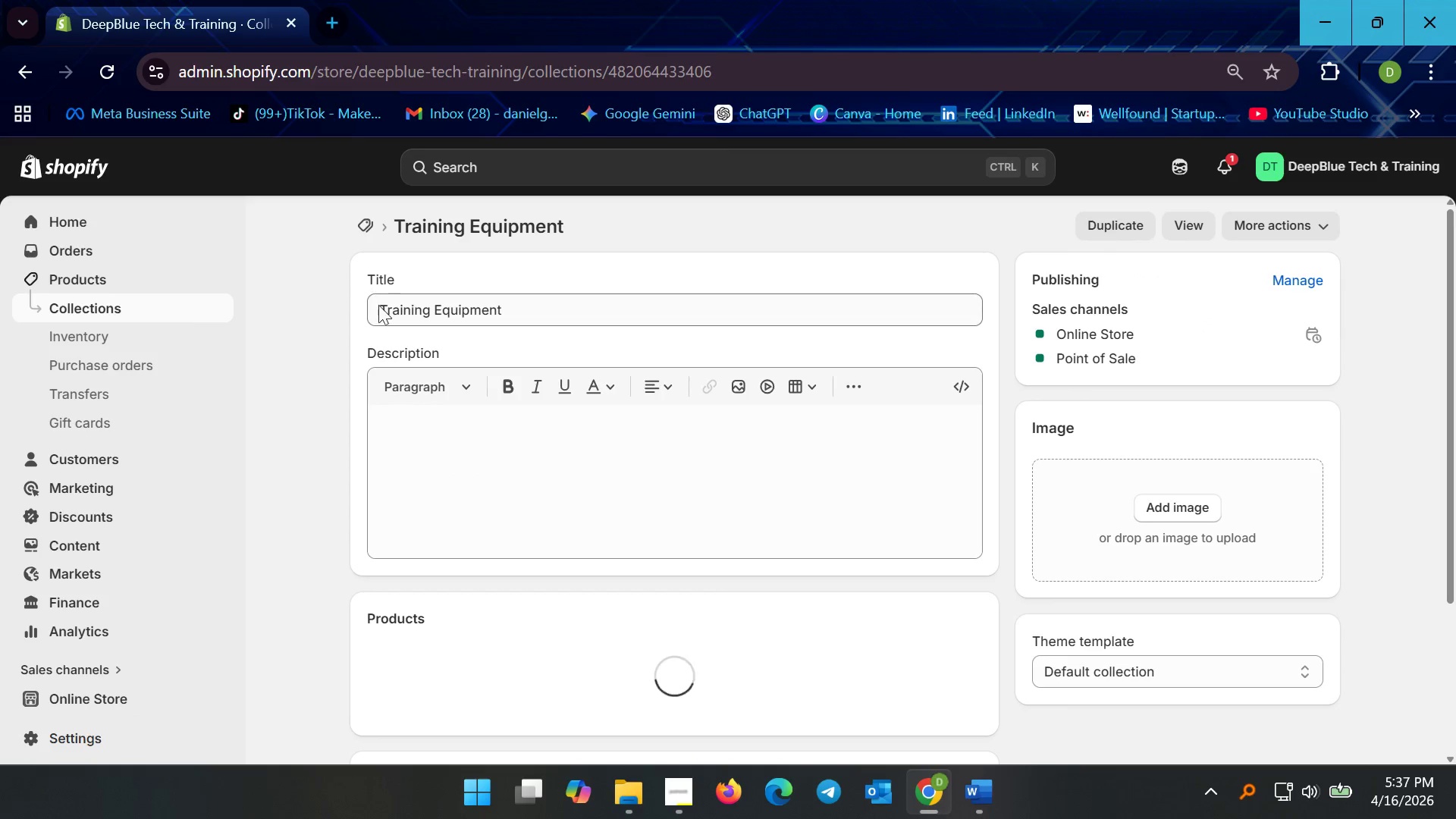 
left_click([431, 309])
 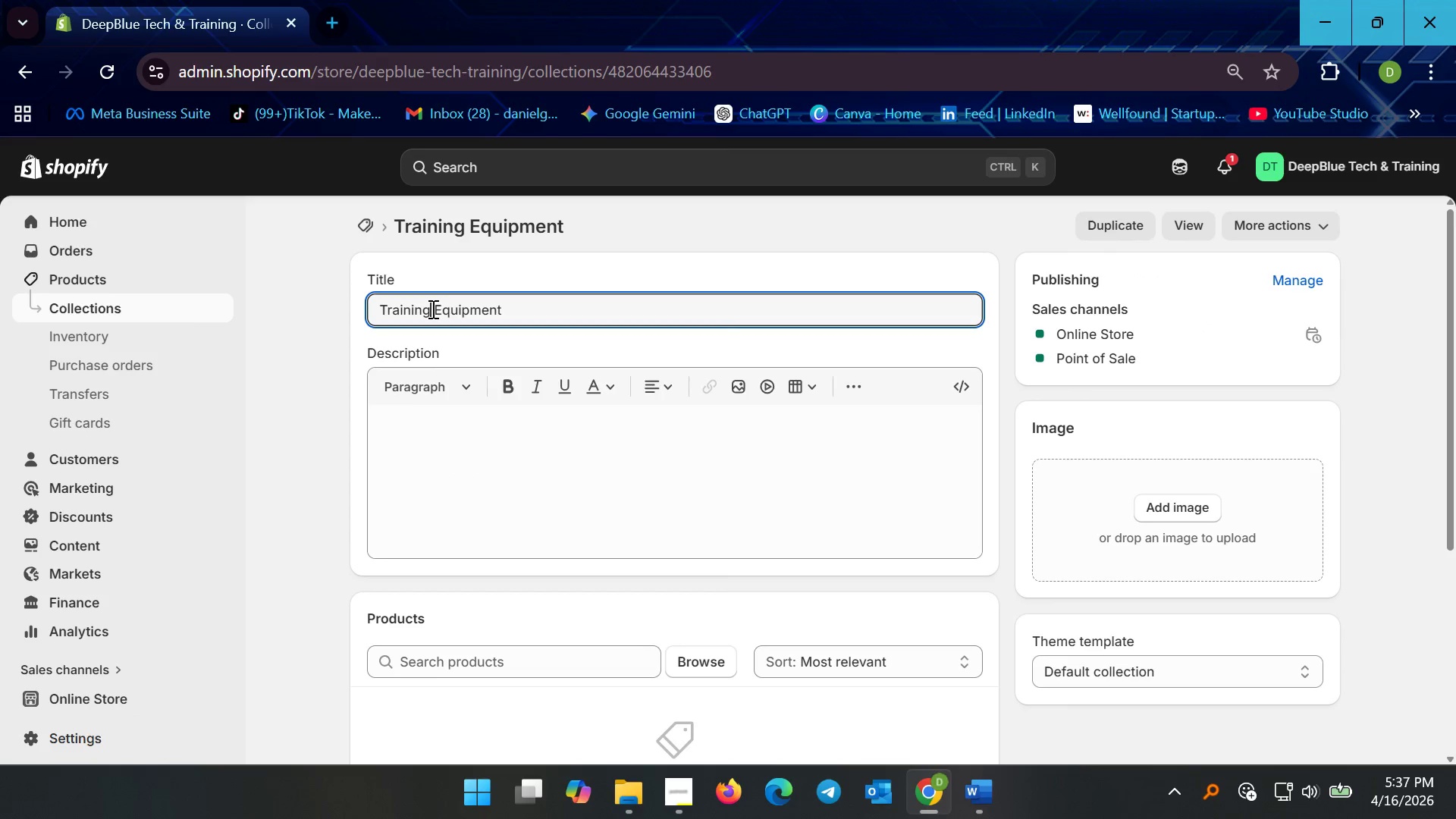 
key(Control+A)
 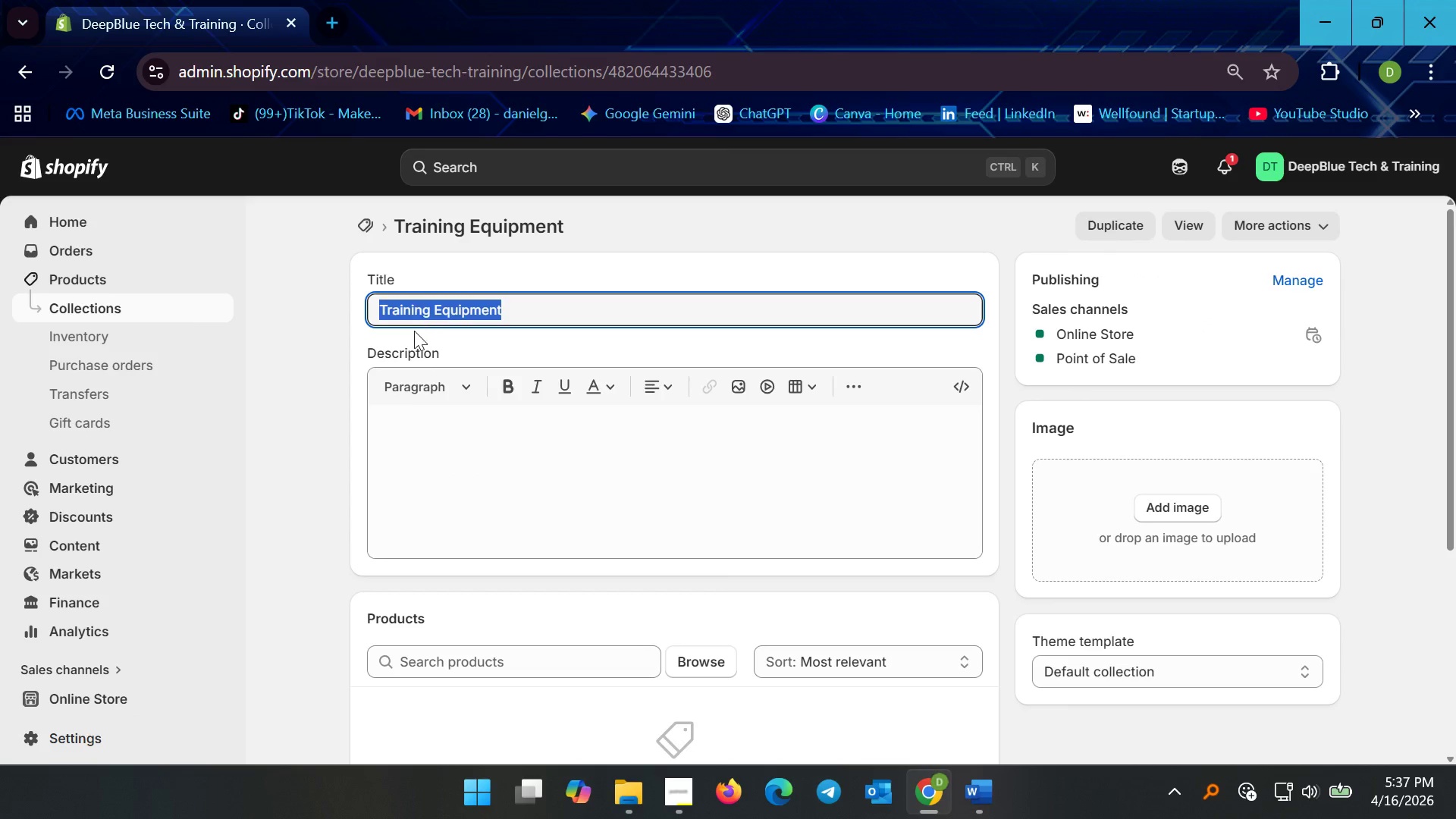 
key(Control+C)
 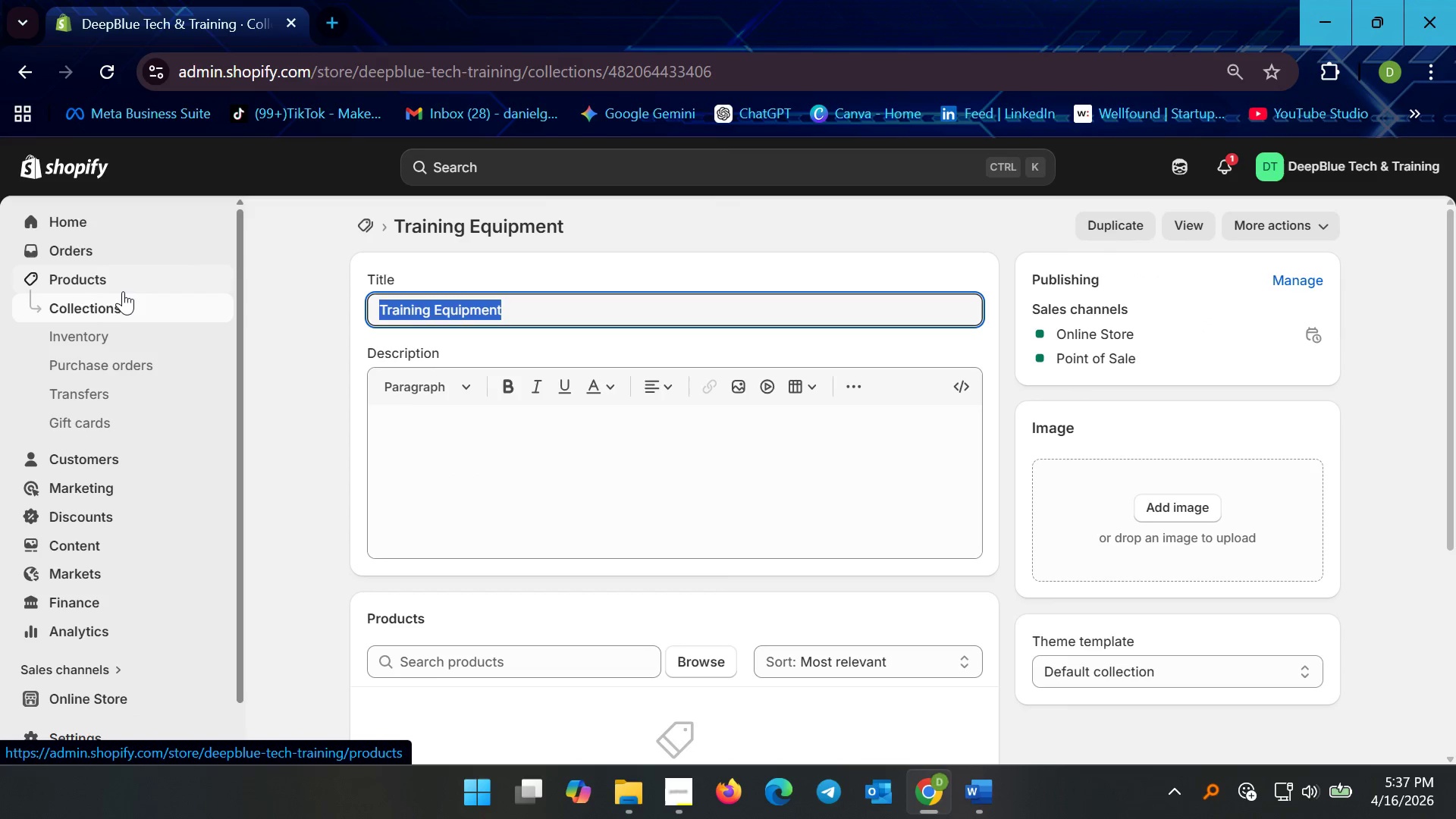 
left_click([121, 285])
 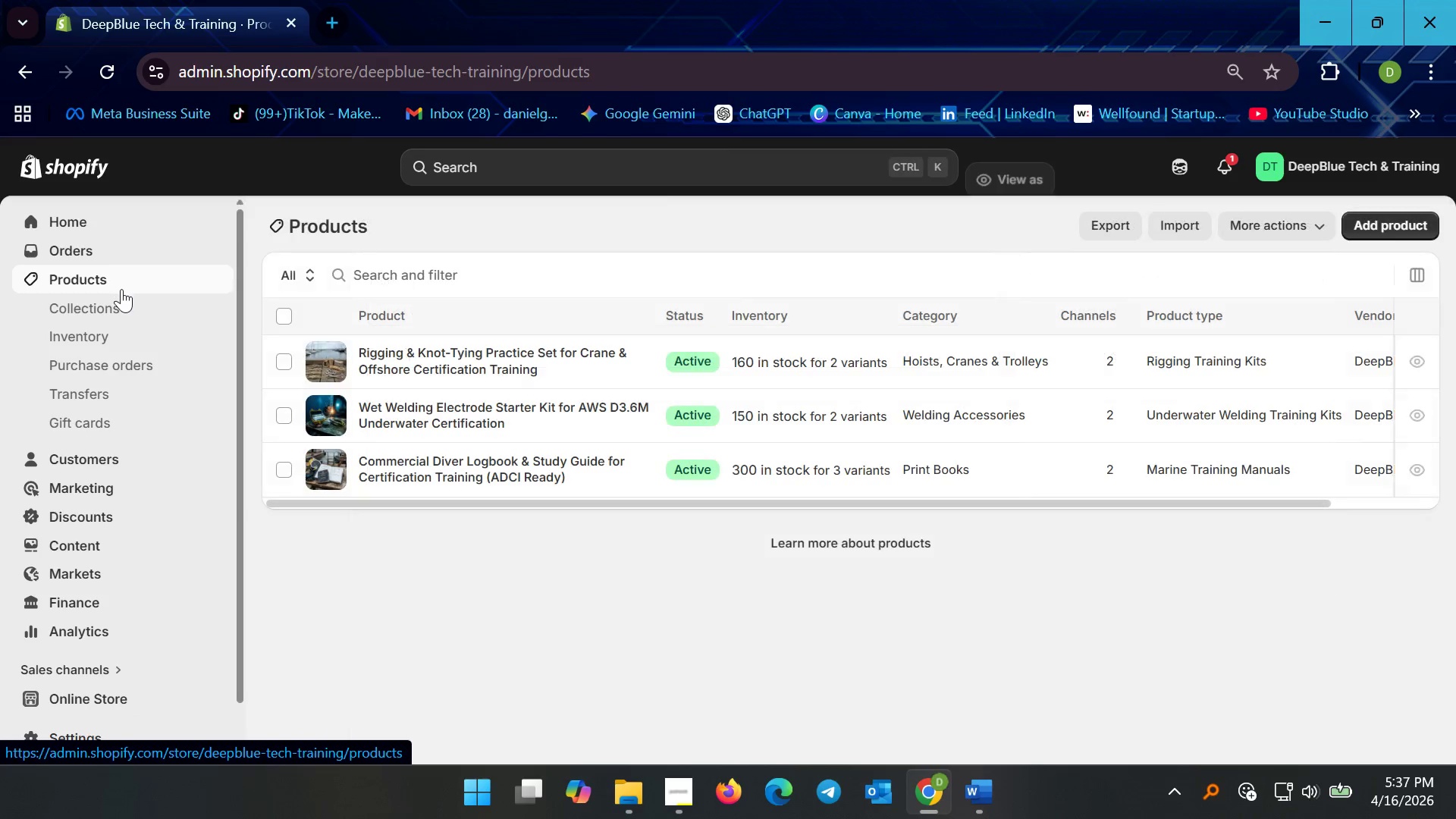 
left_click([112, 302])
 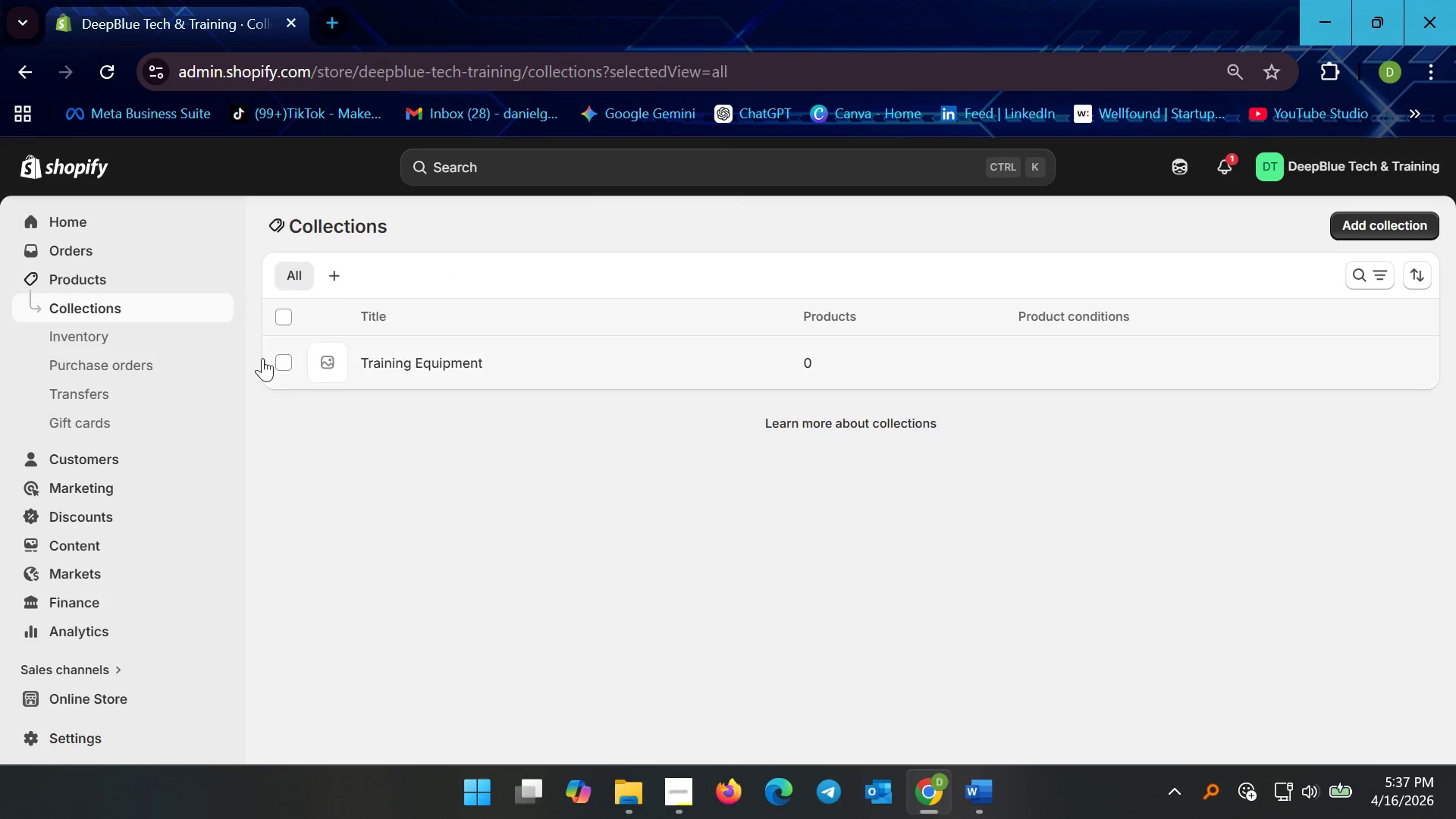 
left_click([288, 353])
 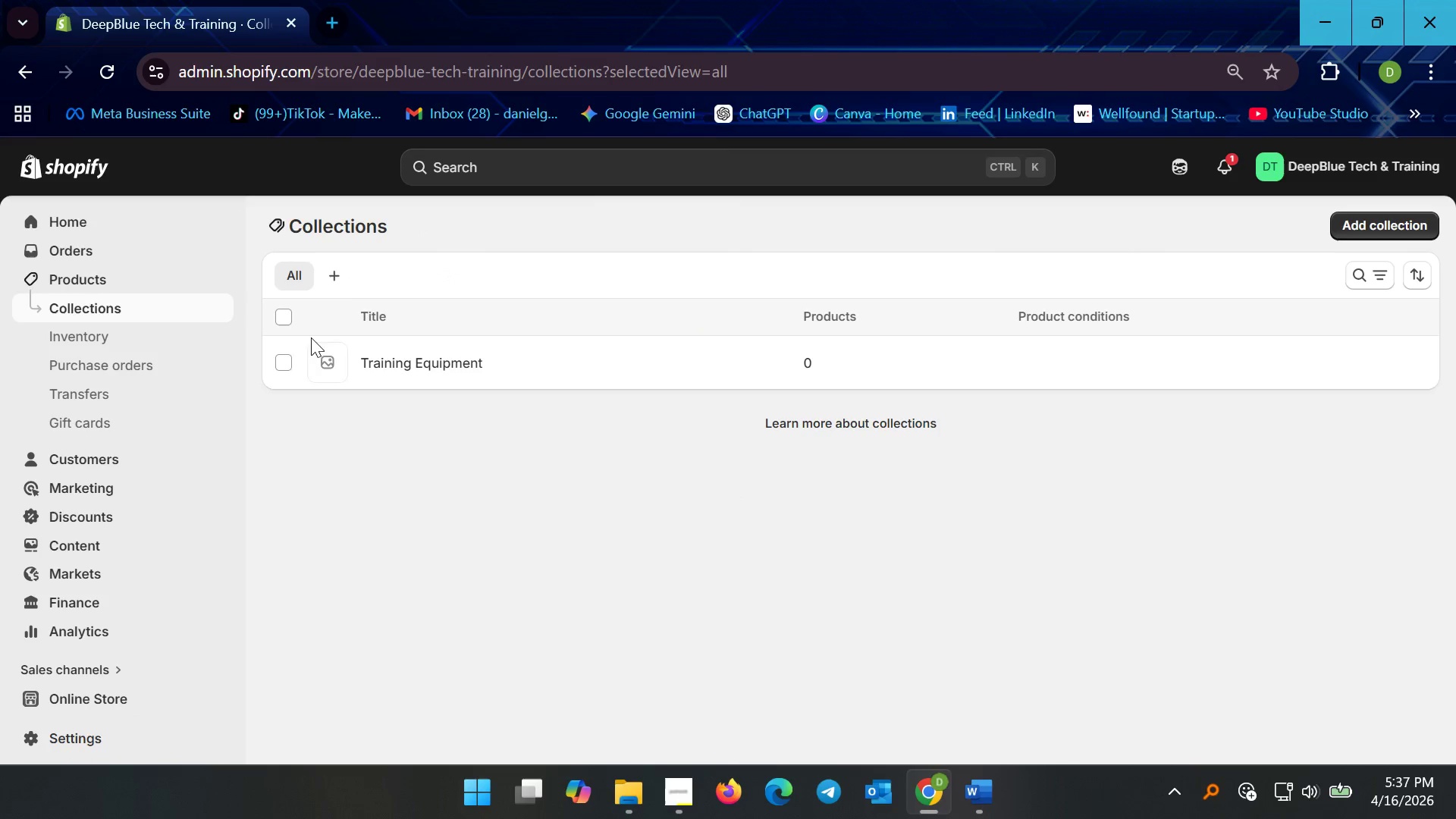 
left_click([289, 366])
 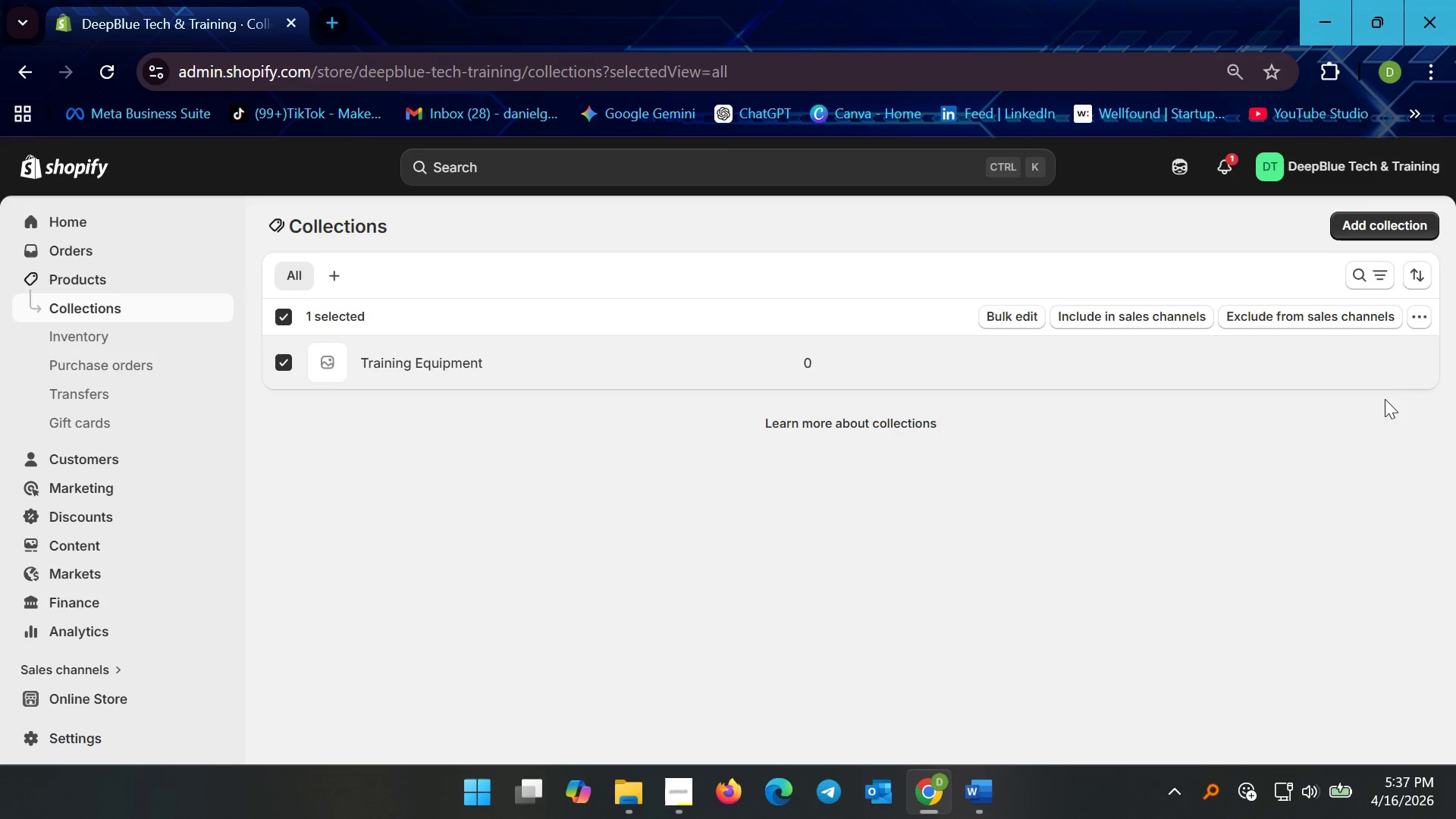 
left_click([1426, 322])
 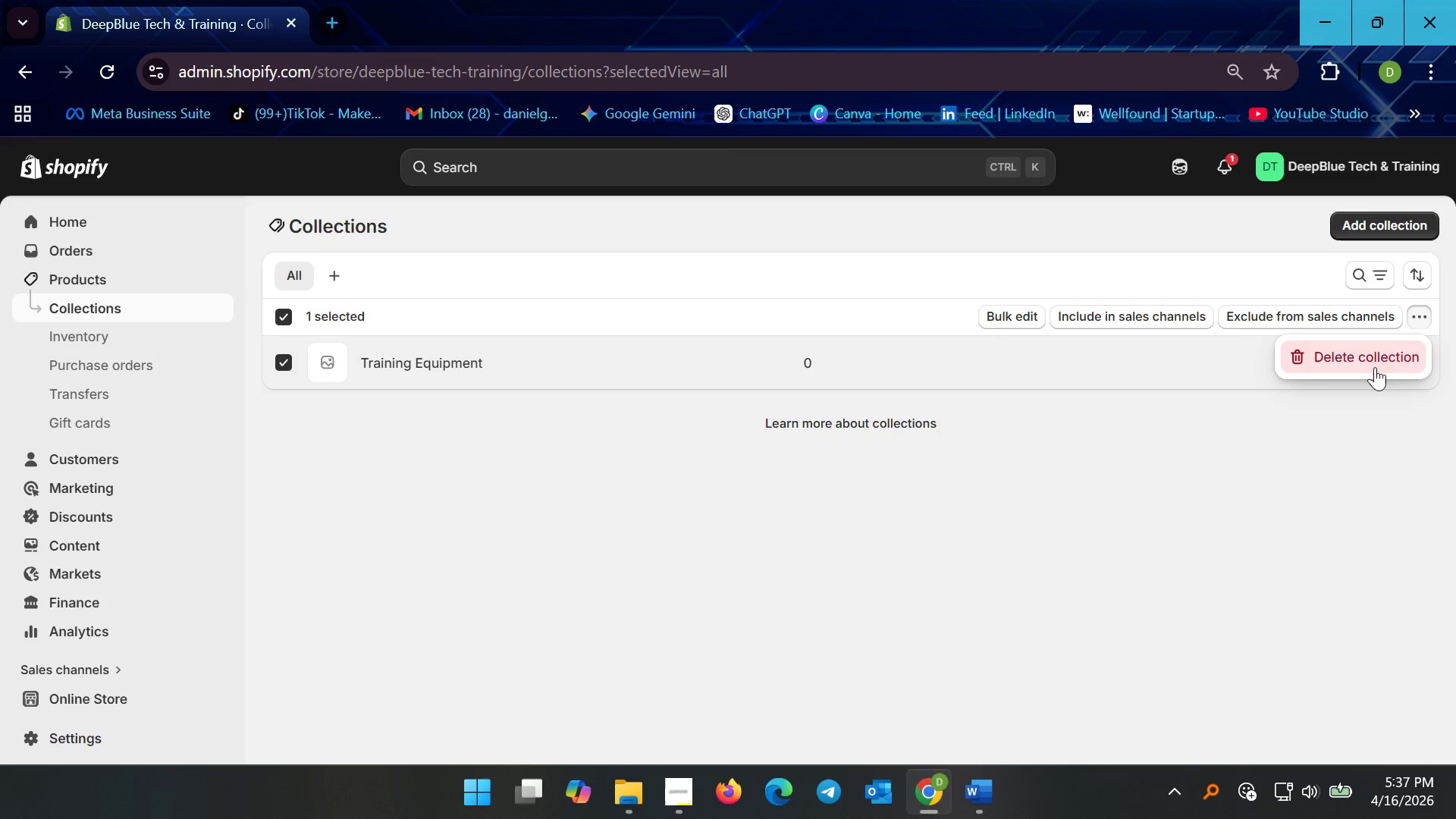 
left_click([1371, 356])
 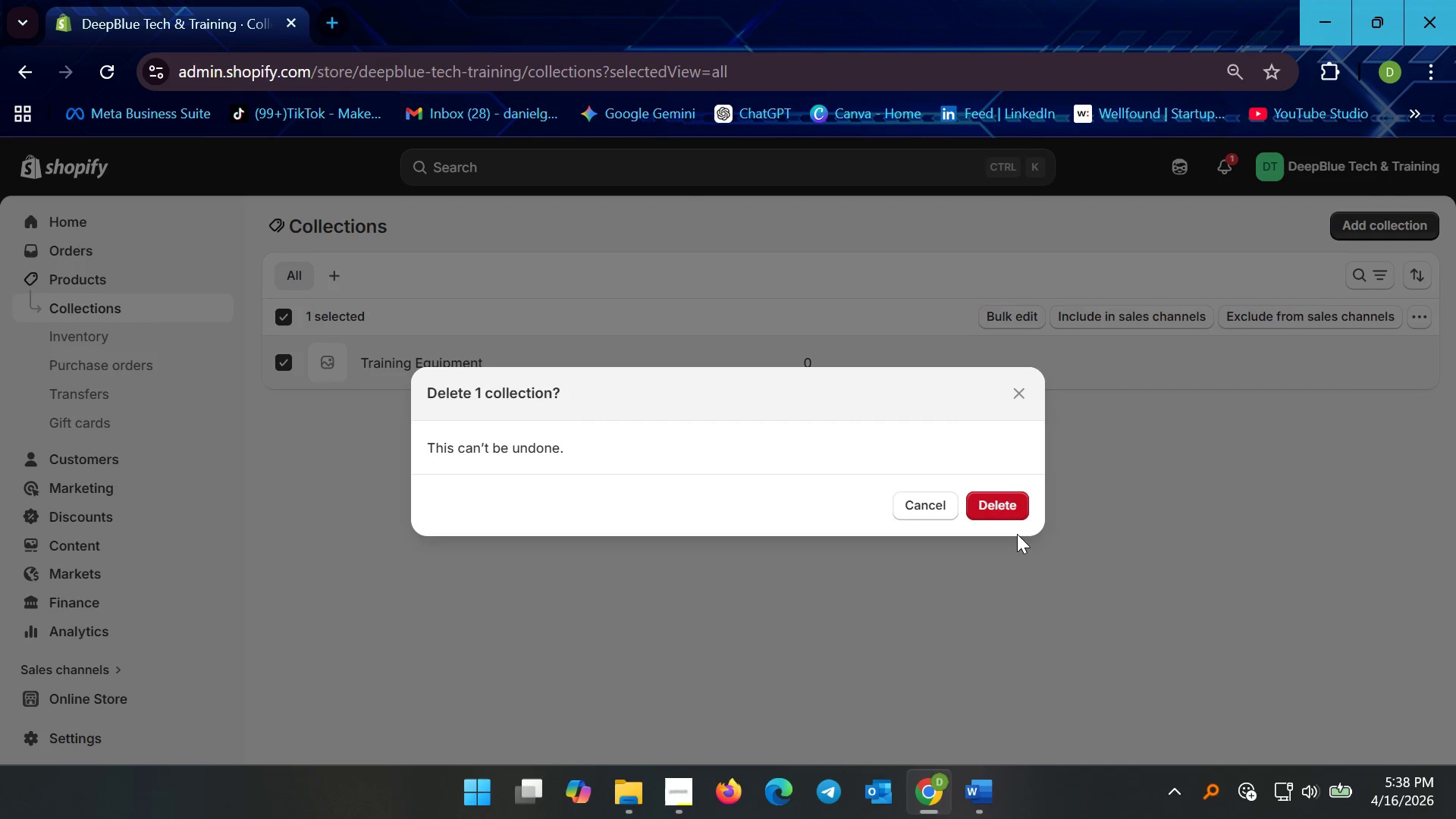 
left_click([997, 497])
 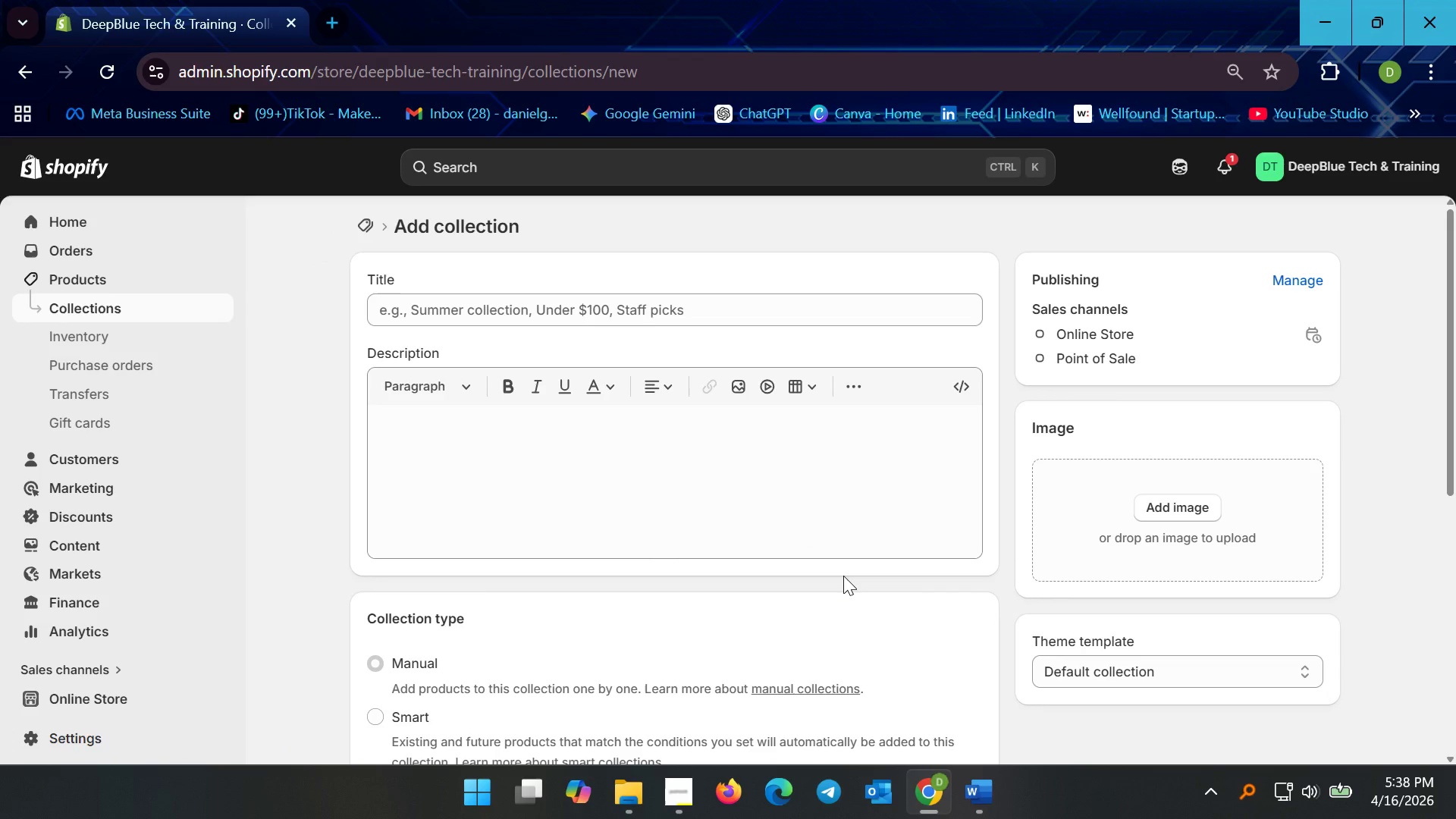 
wait(6.64)
 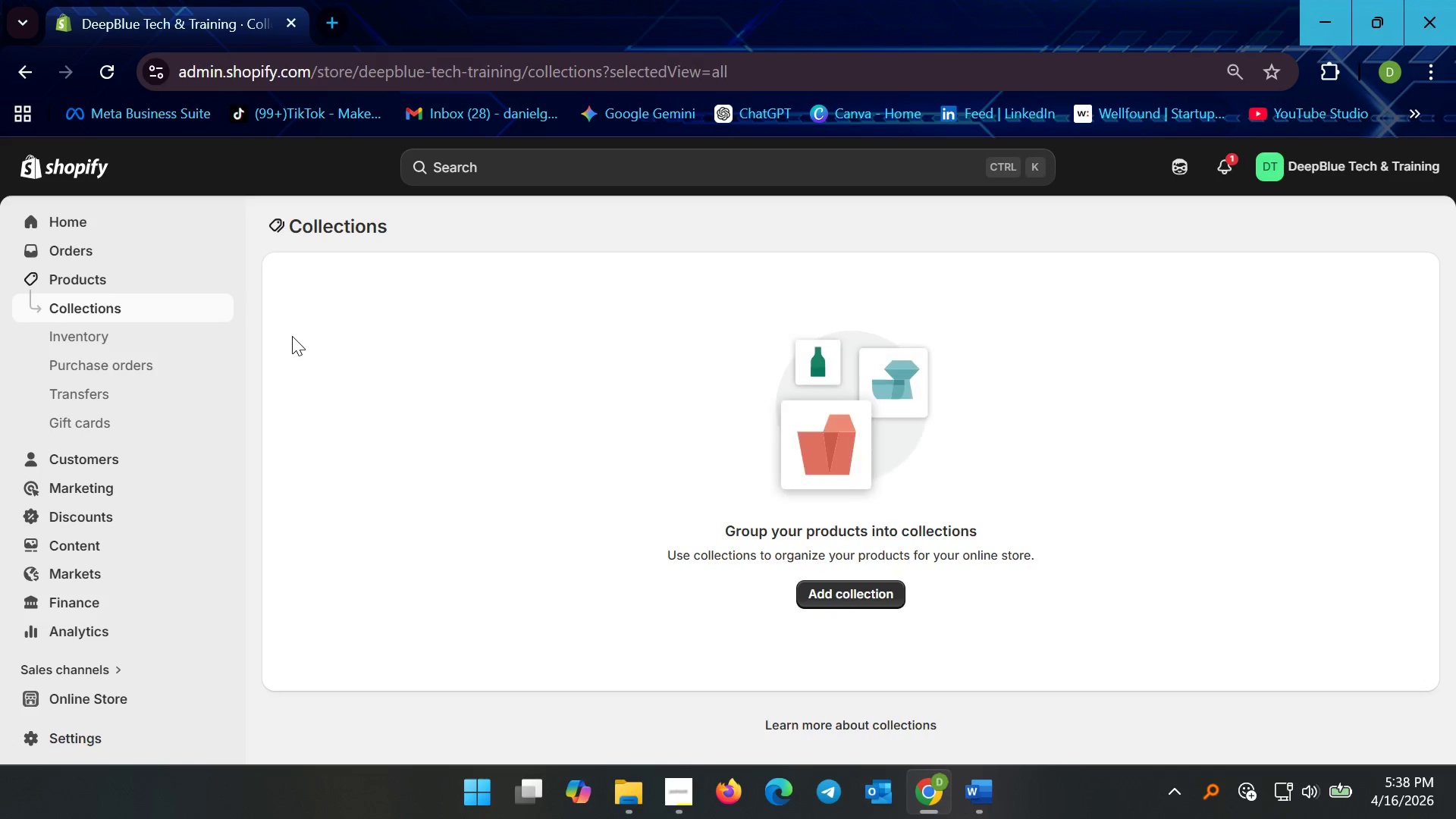 
left_click([497, 311])
 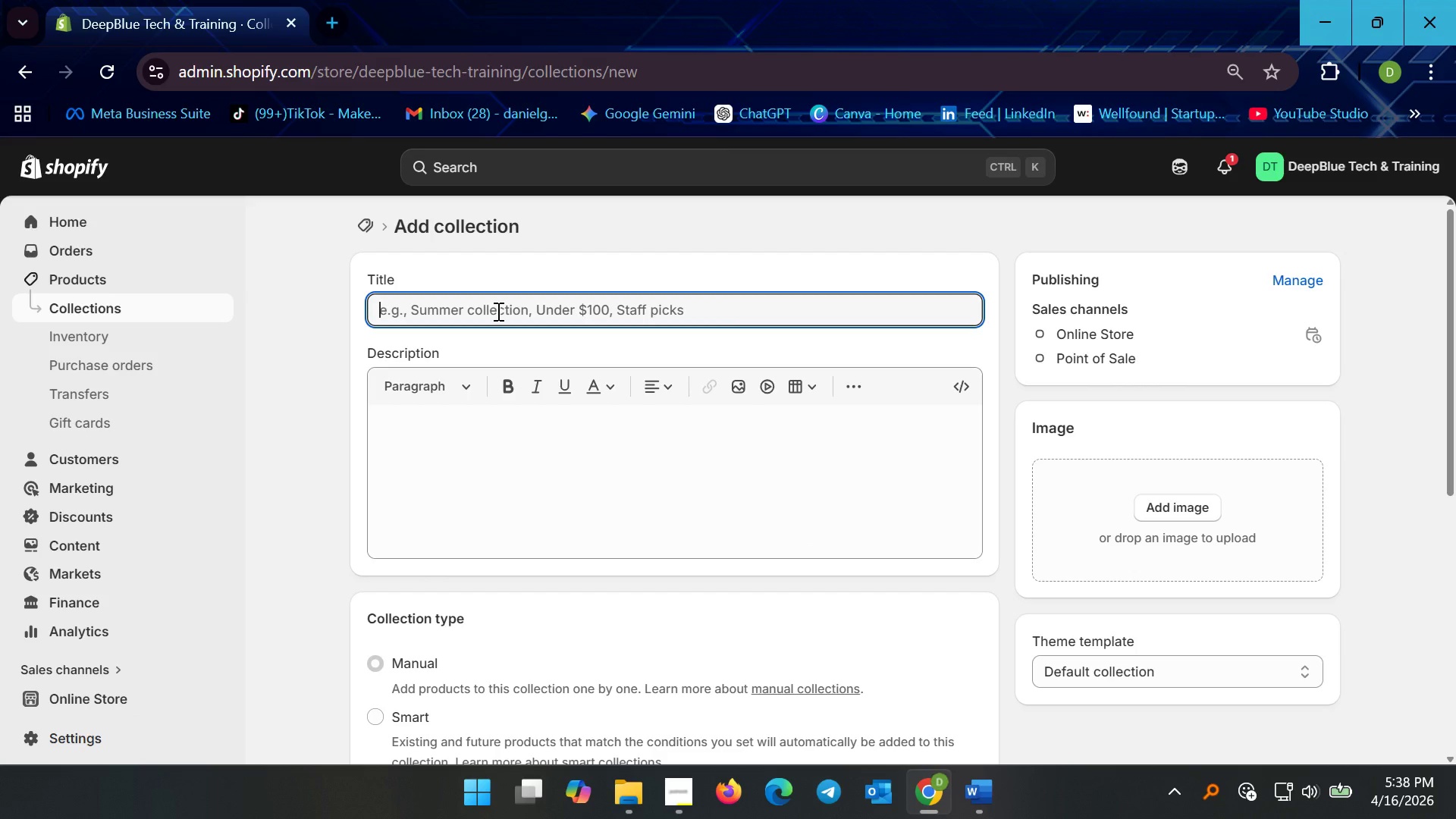 
key(Control+V)
 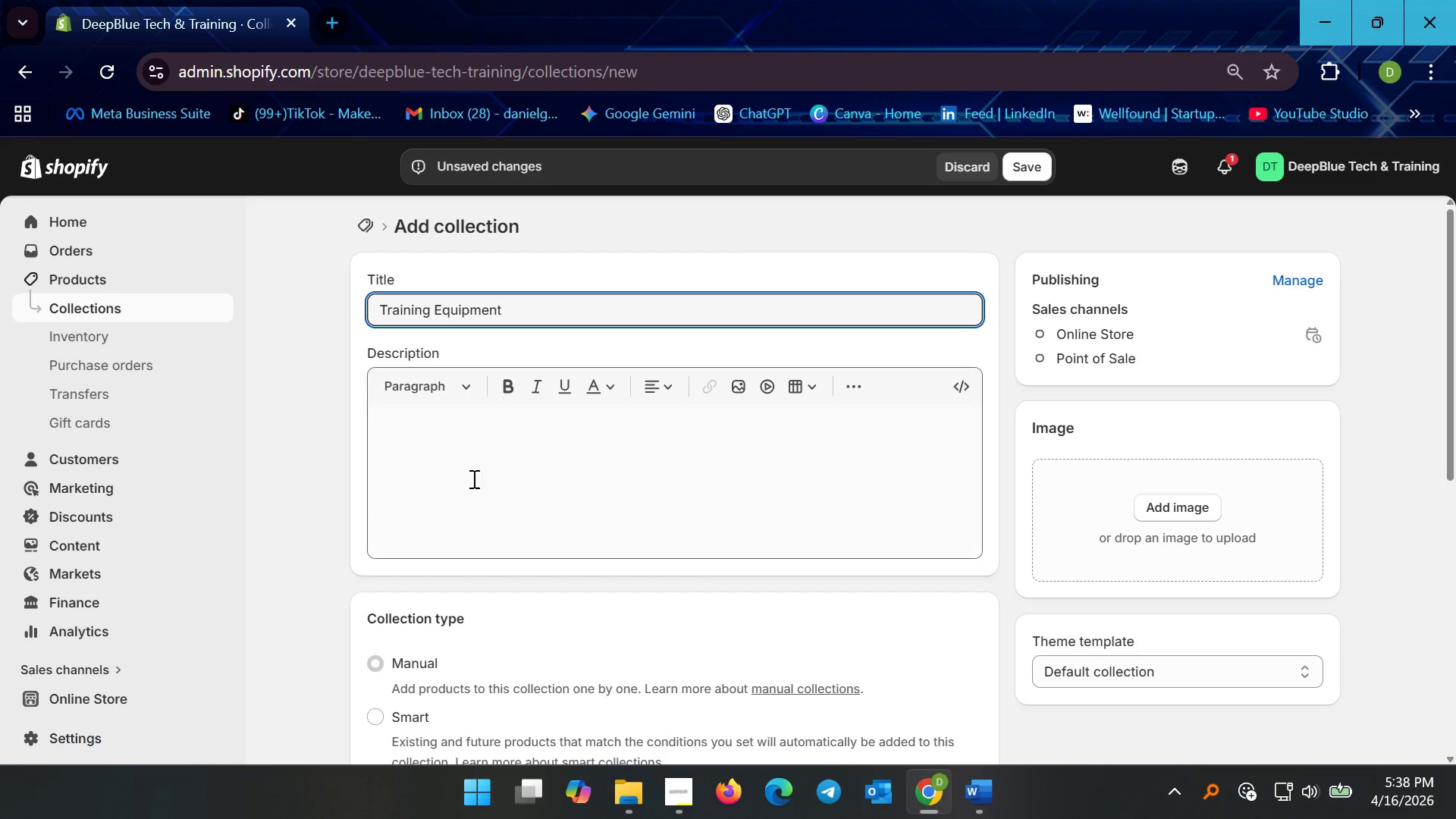 
scroll: coordinate [472, 506], scroll_direction: down, amount: 3.0
 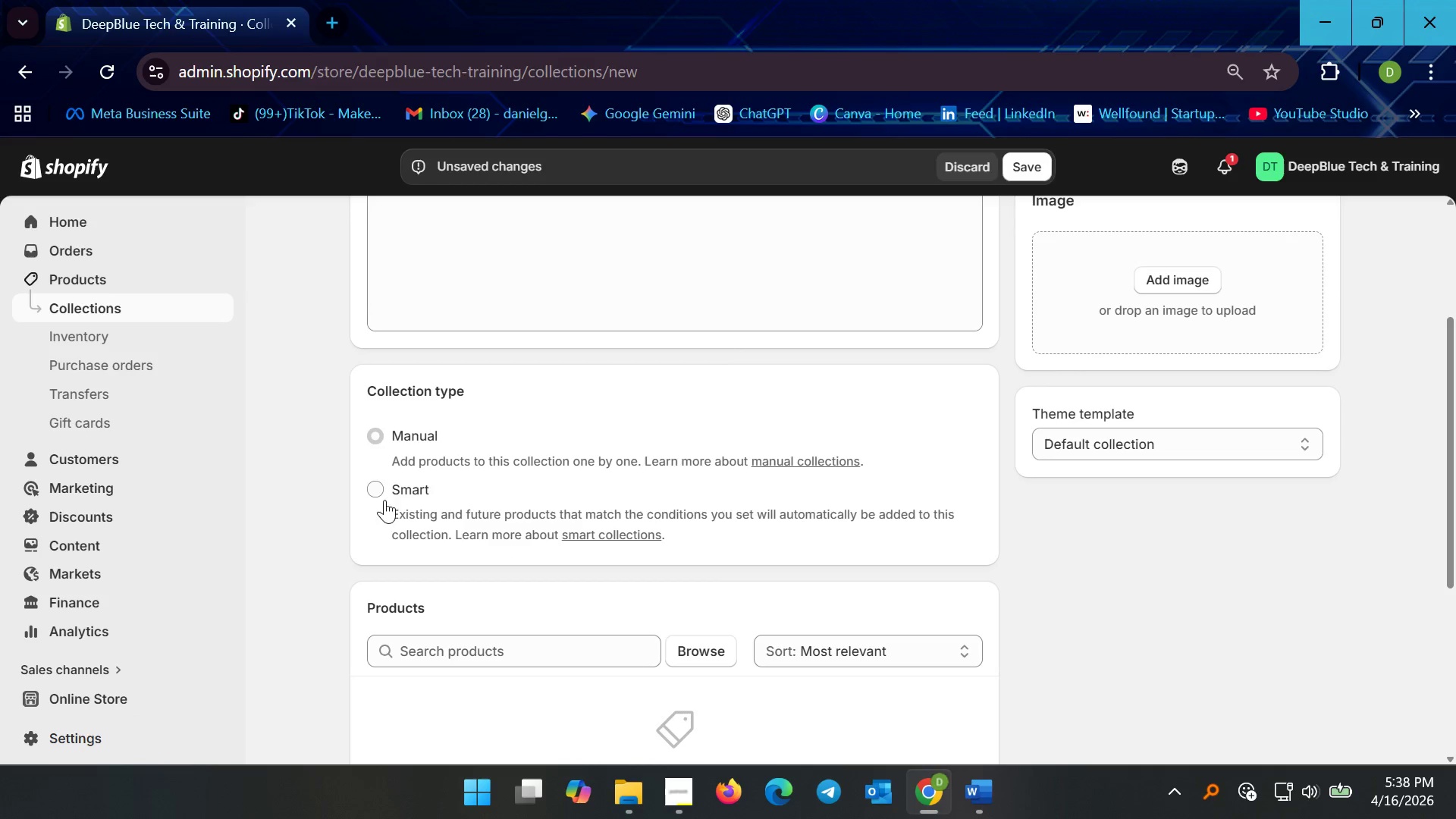 
left_click([375, 489])
 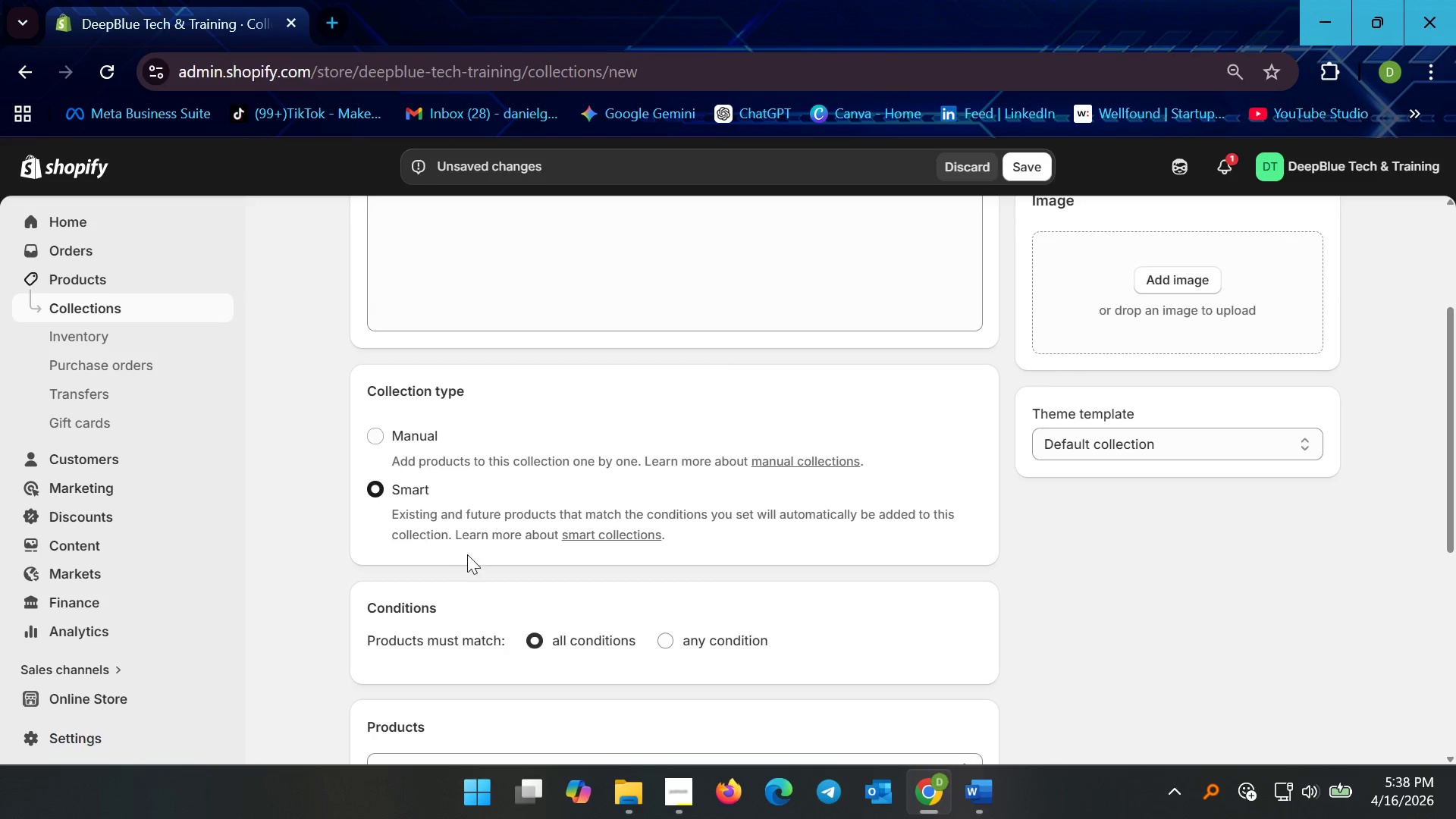 
scroll: coordinate [486, 554], scroll_direction: down, amount: 3.0
 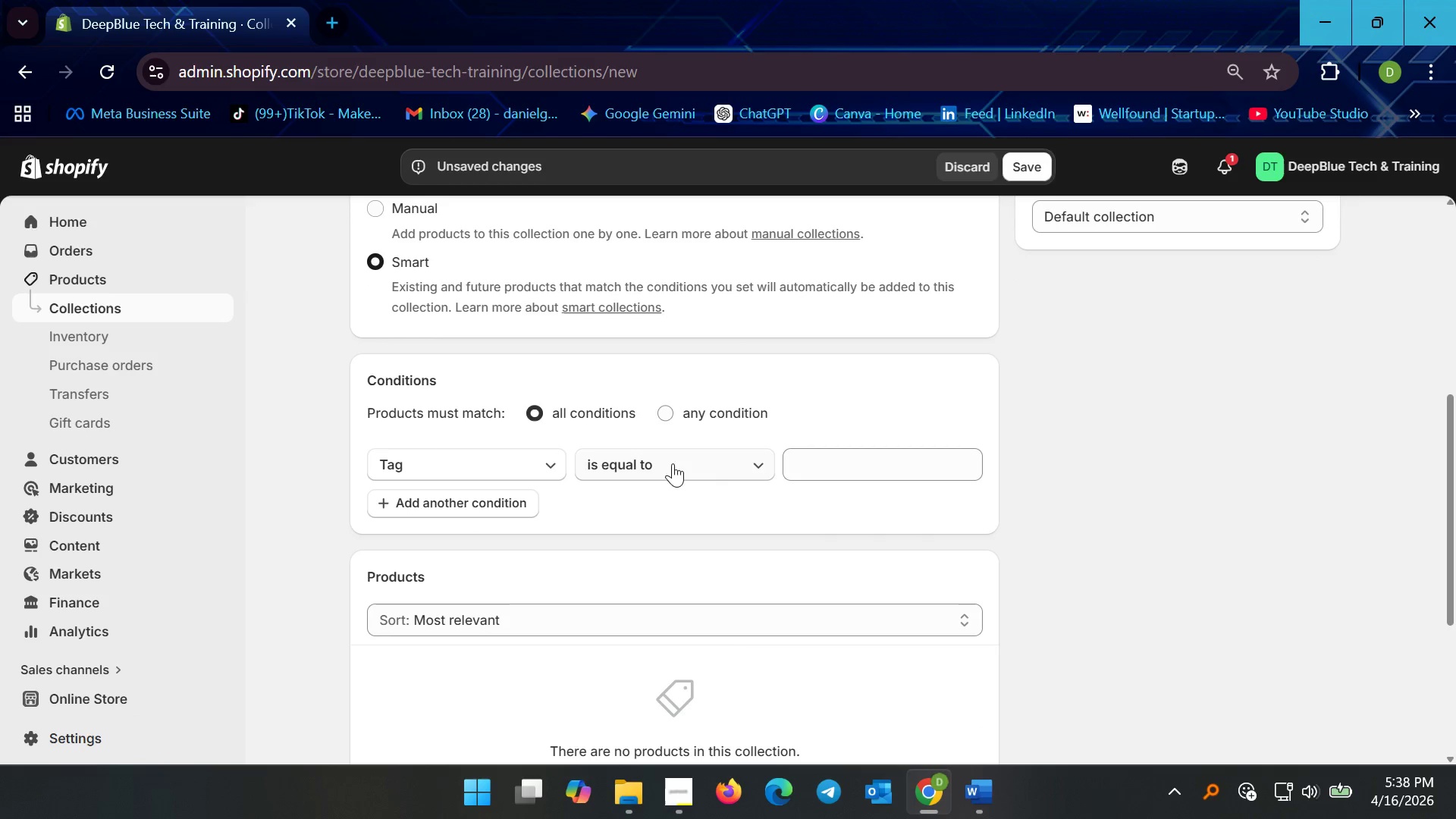 
left_click([794, 453])
 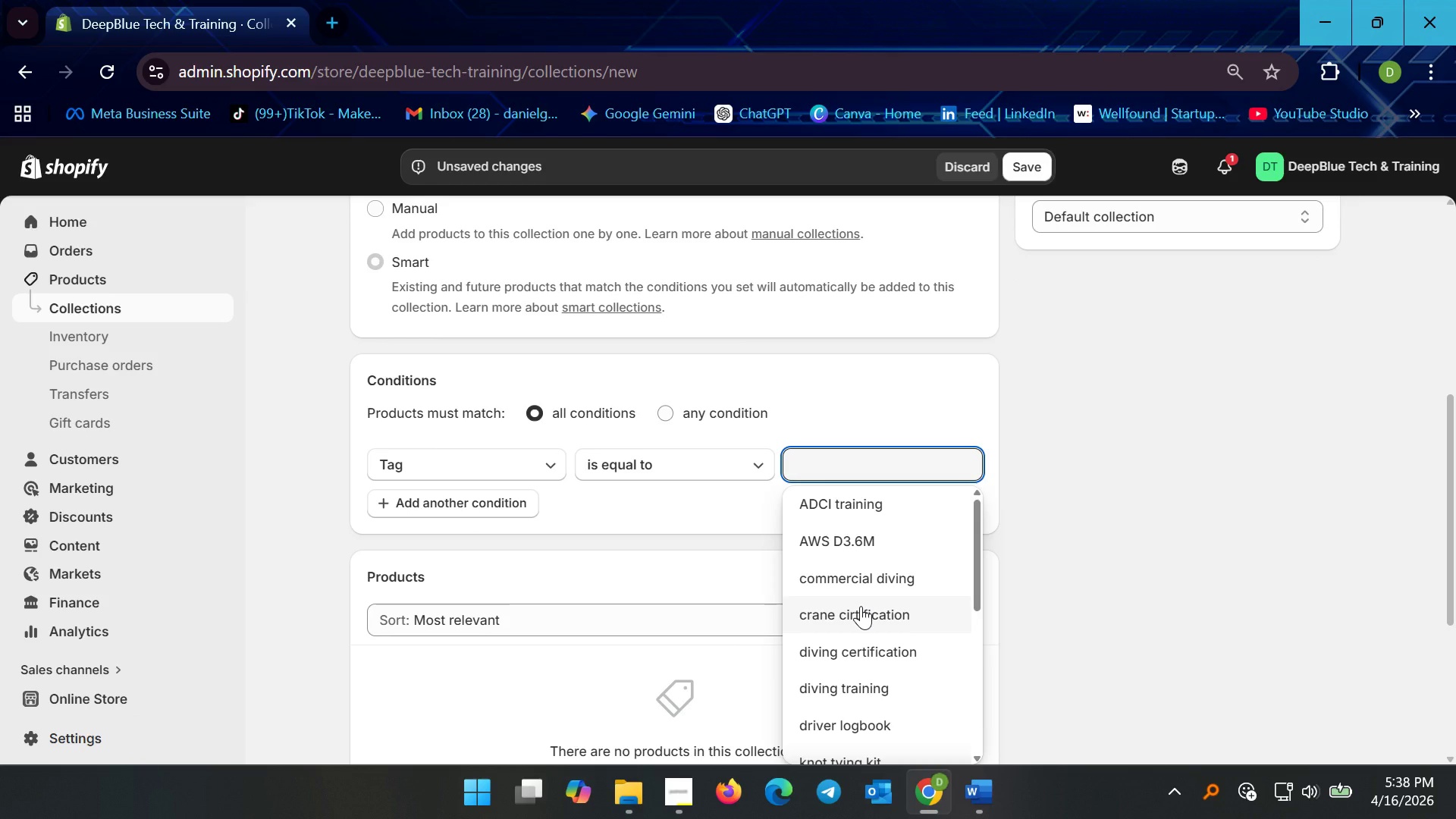 
type(tra)
 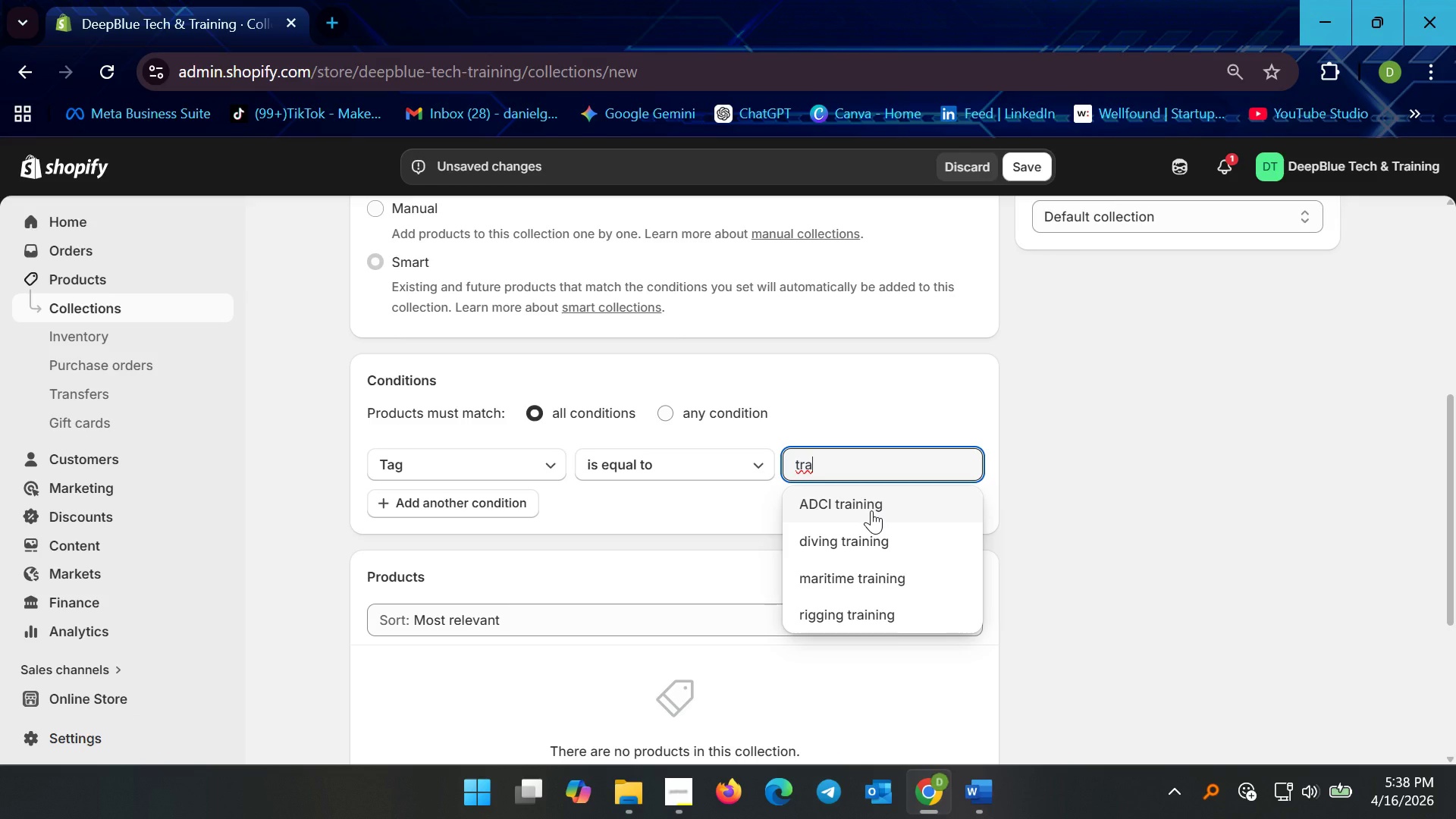 
type(ining equi\)
 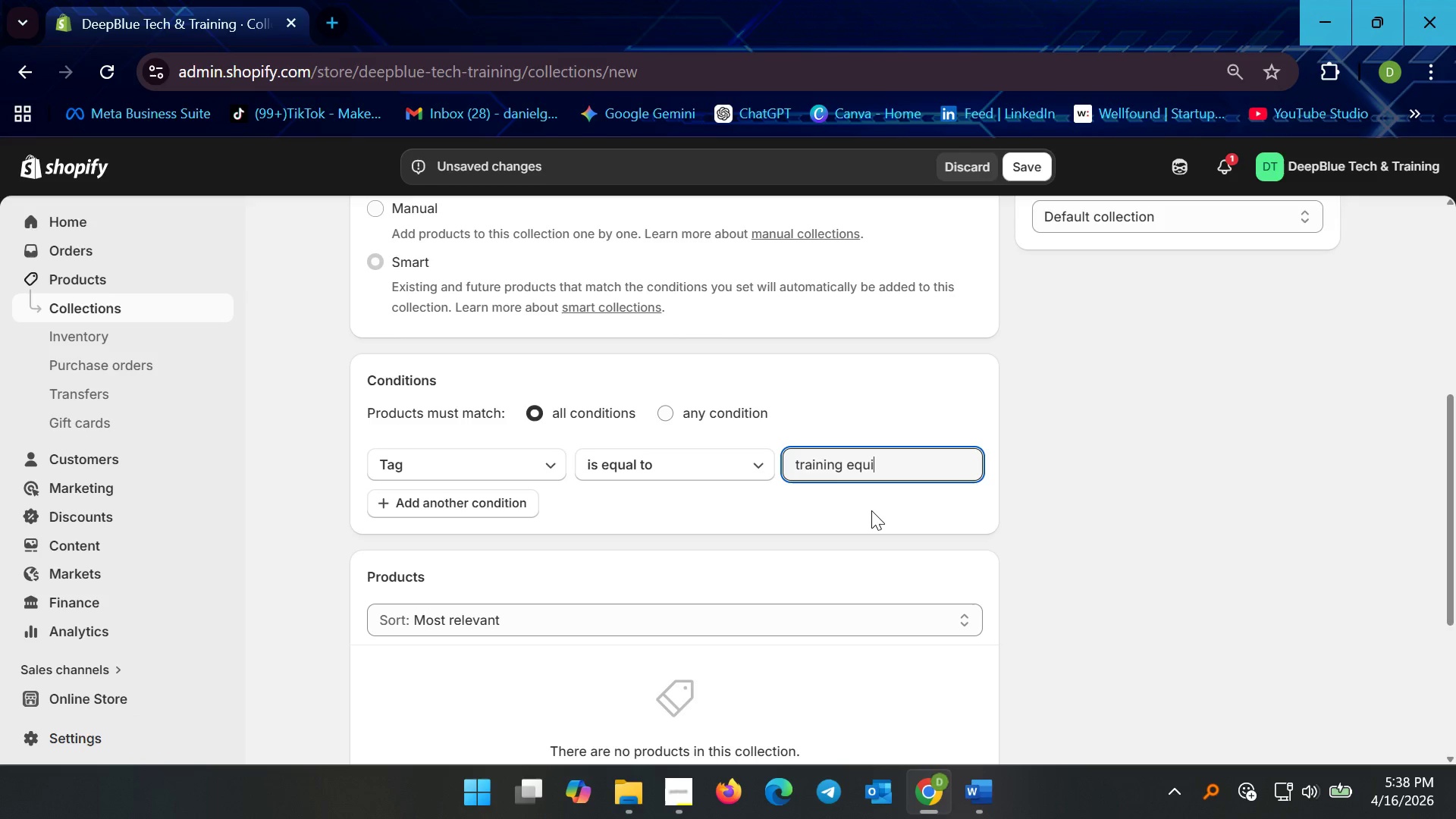 
hold_key(key=Backspace, duration=1.12)
 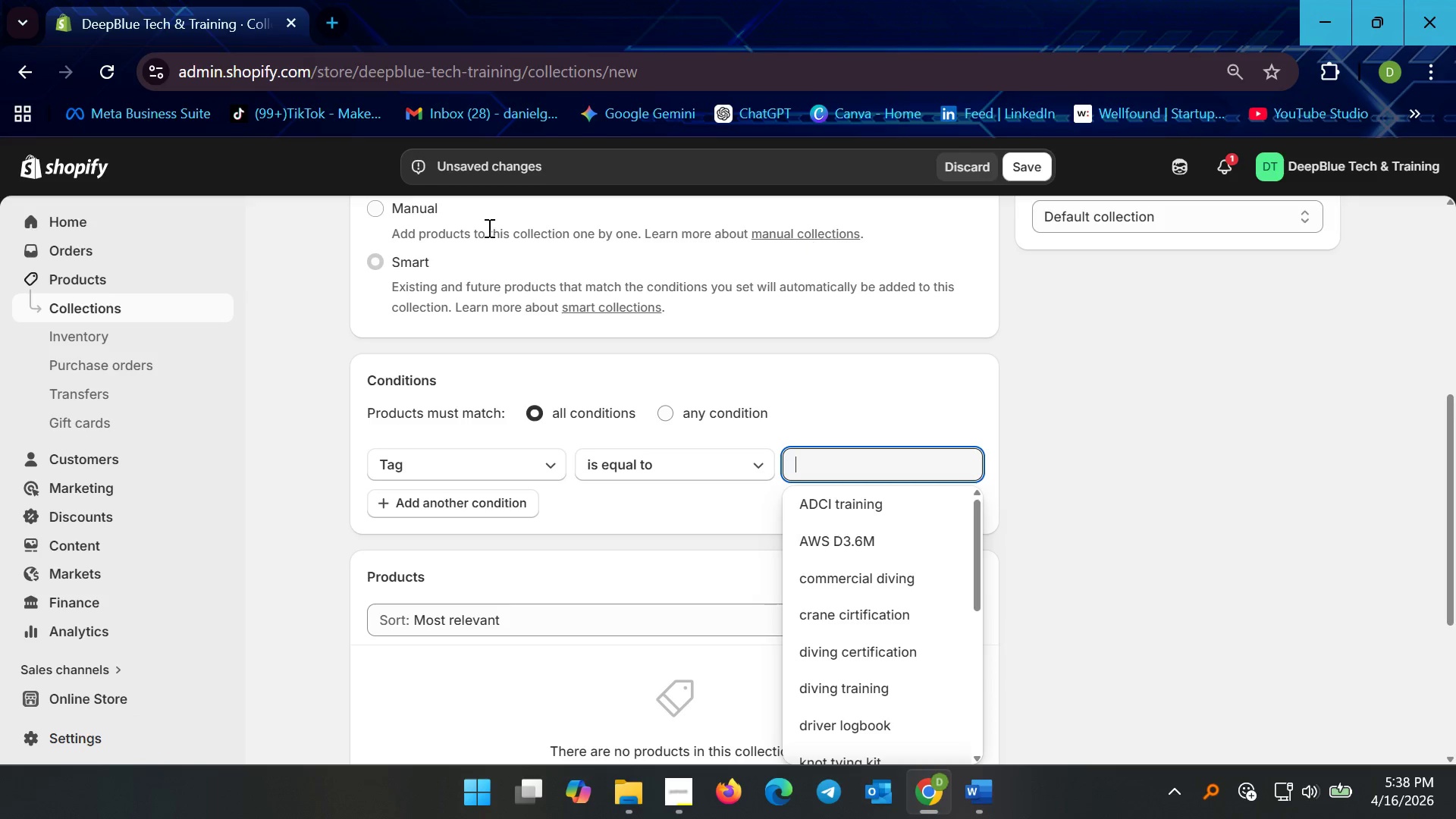 
wait(5.56)
 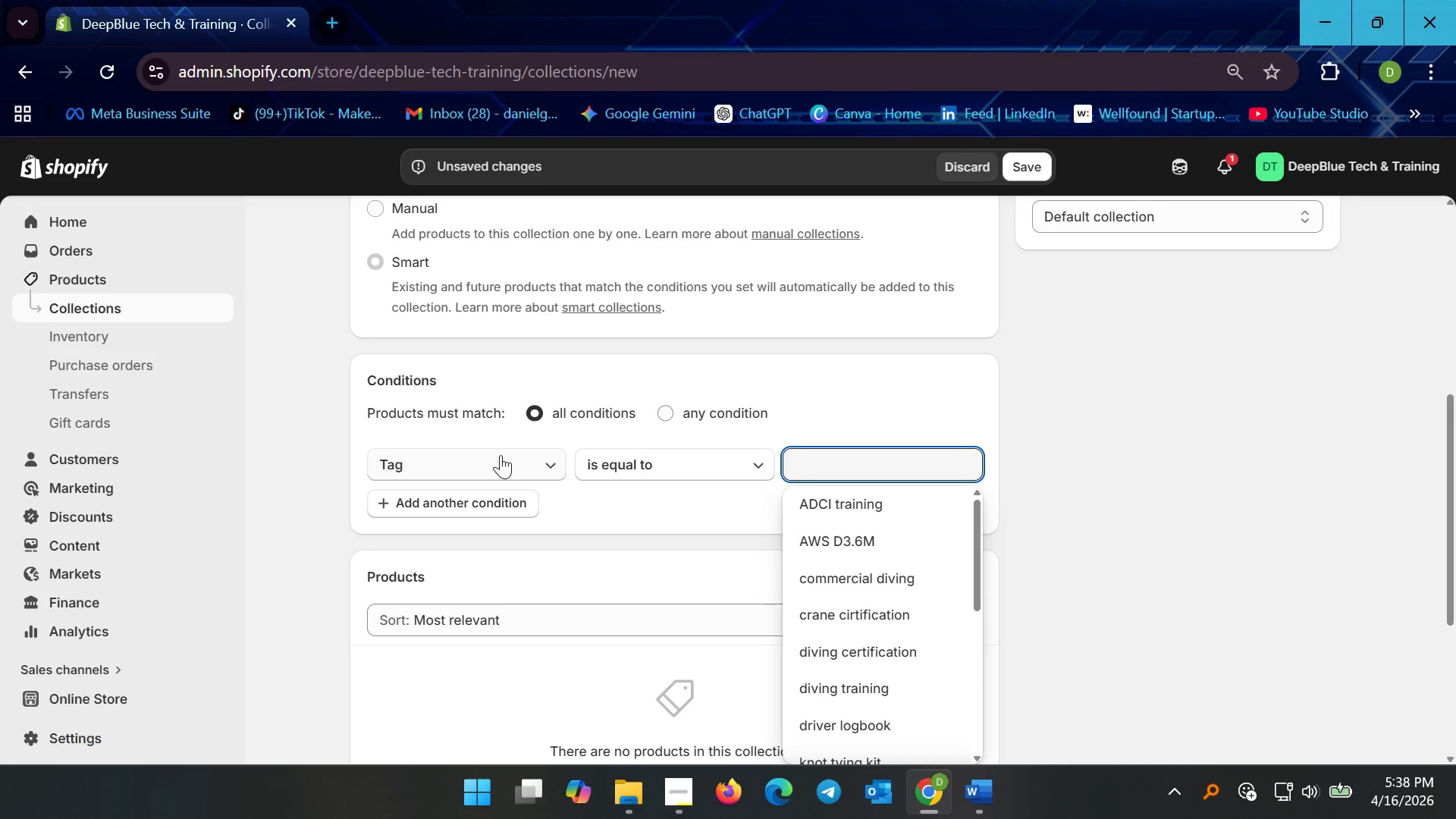 
scroll: coordinate [895, 358], scroll_direction: down, amount: 1.0
 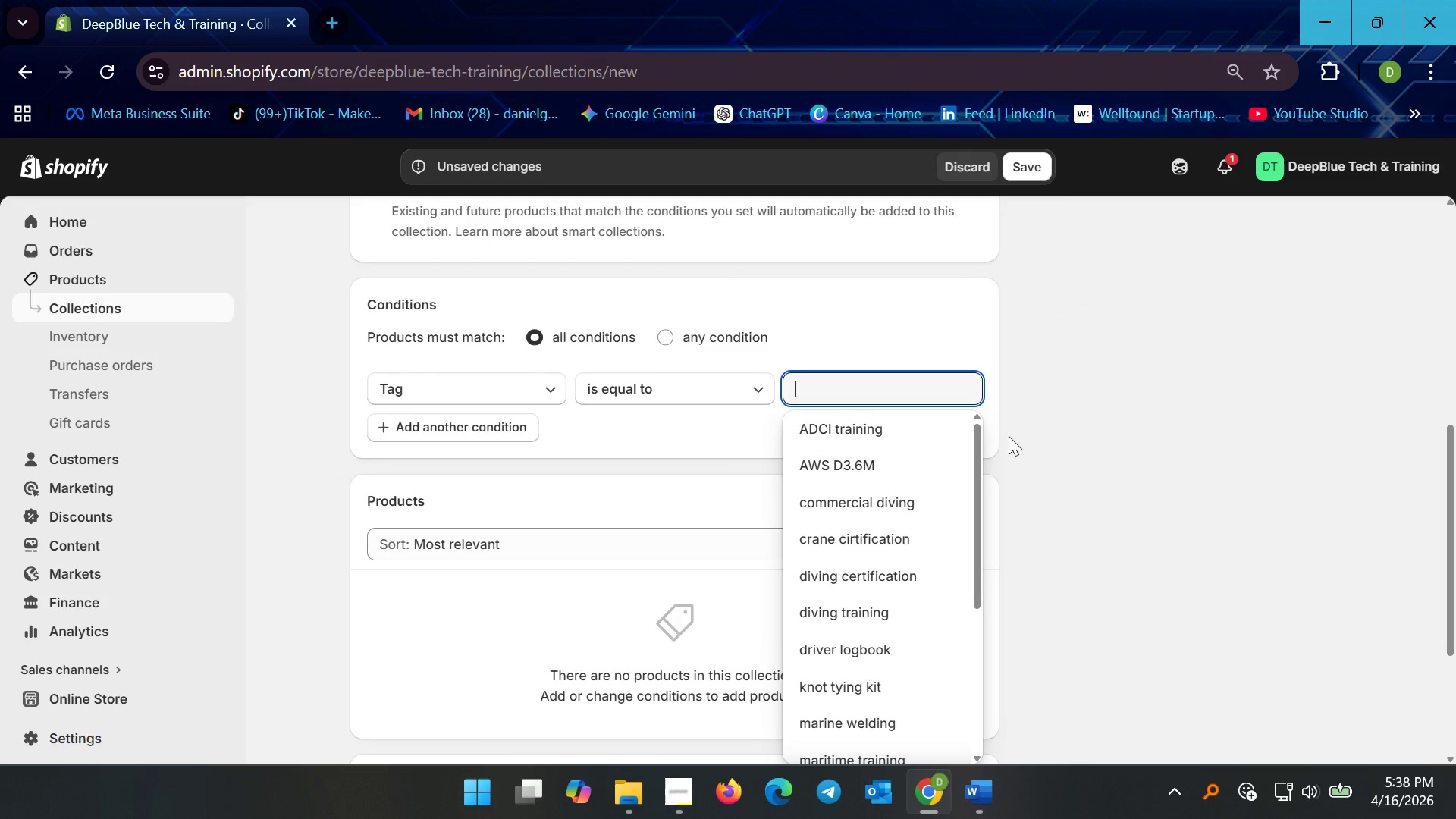 
left_click([1059, 438])
 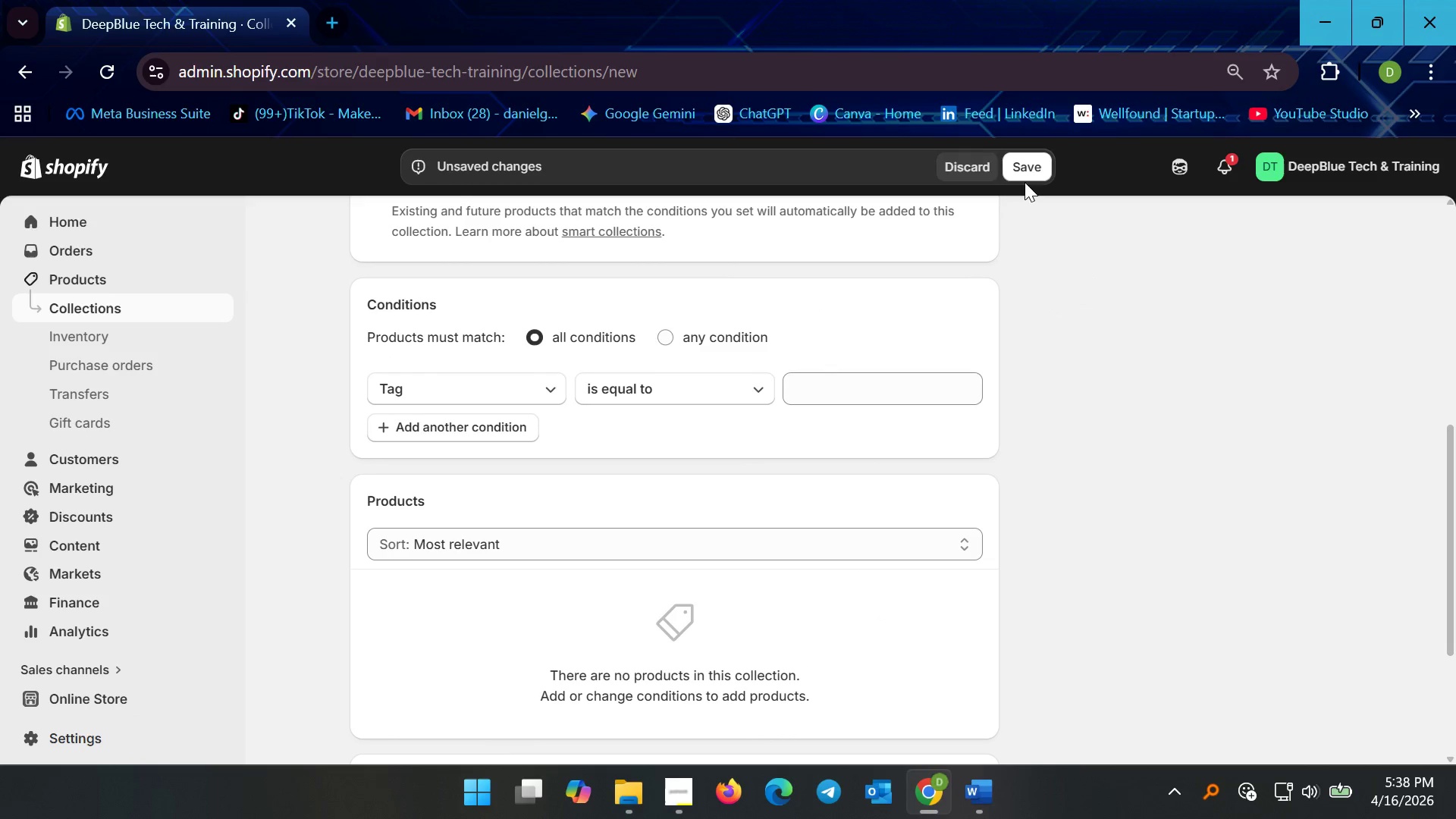 
left_click([1028, 174])
 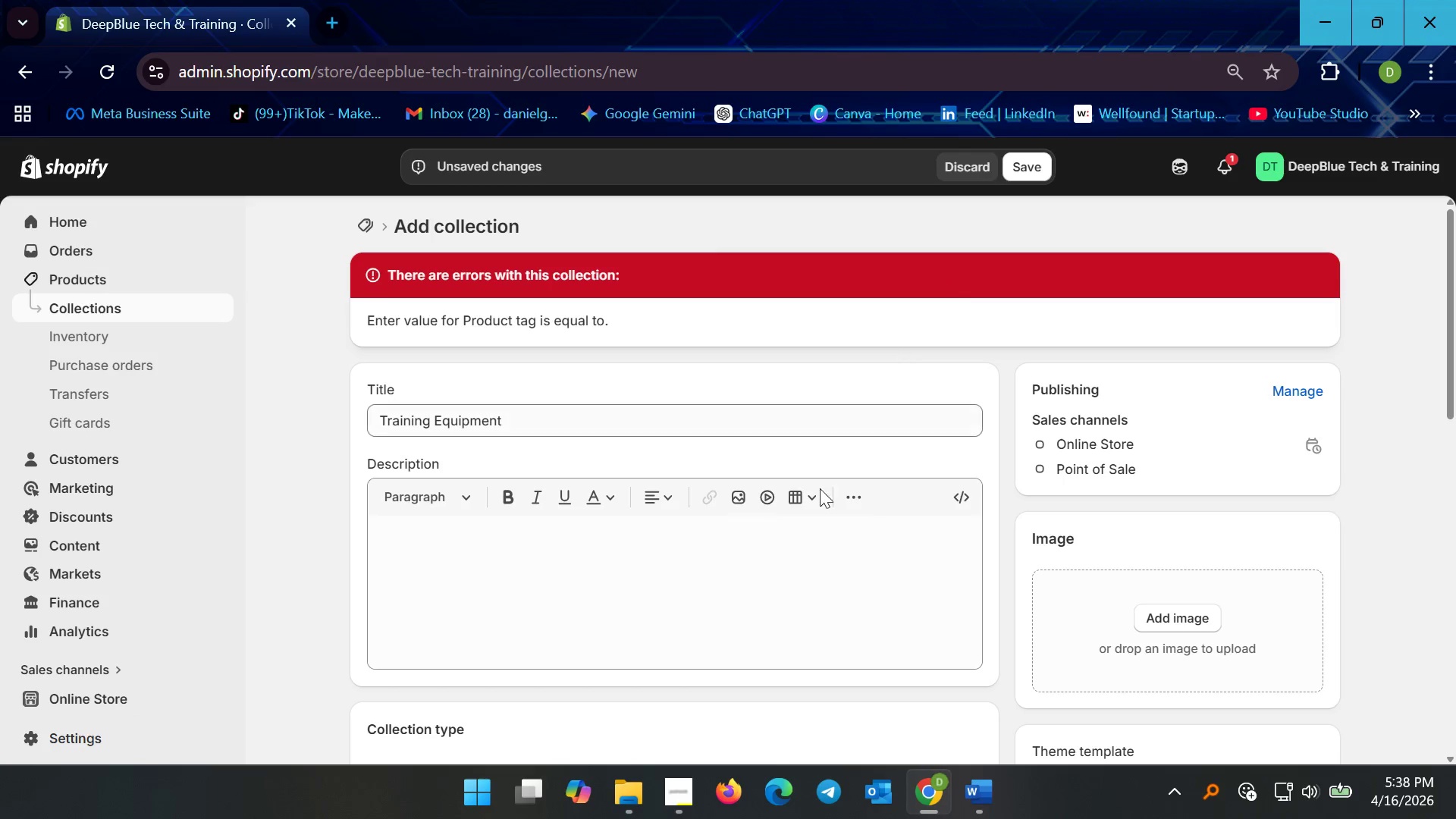 
left_click([956, 175])
 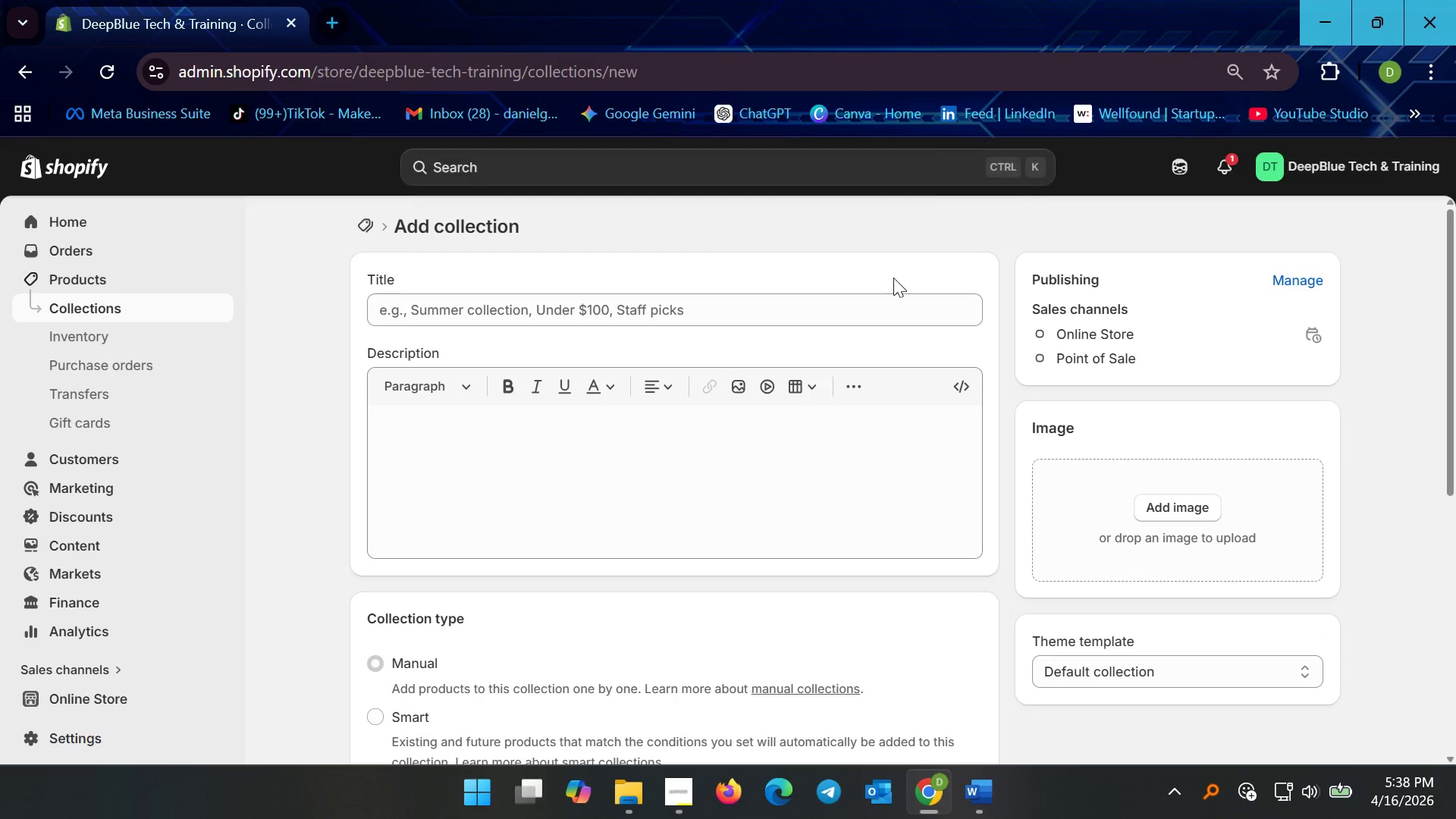 
scroll: coordinate [757, 431], scroll_direction: down, amount: 5.0
 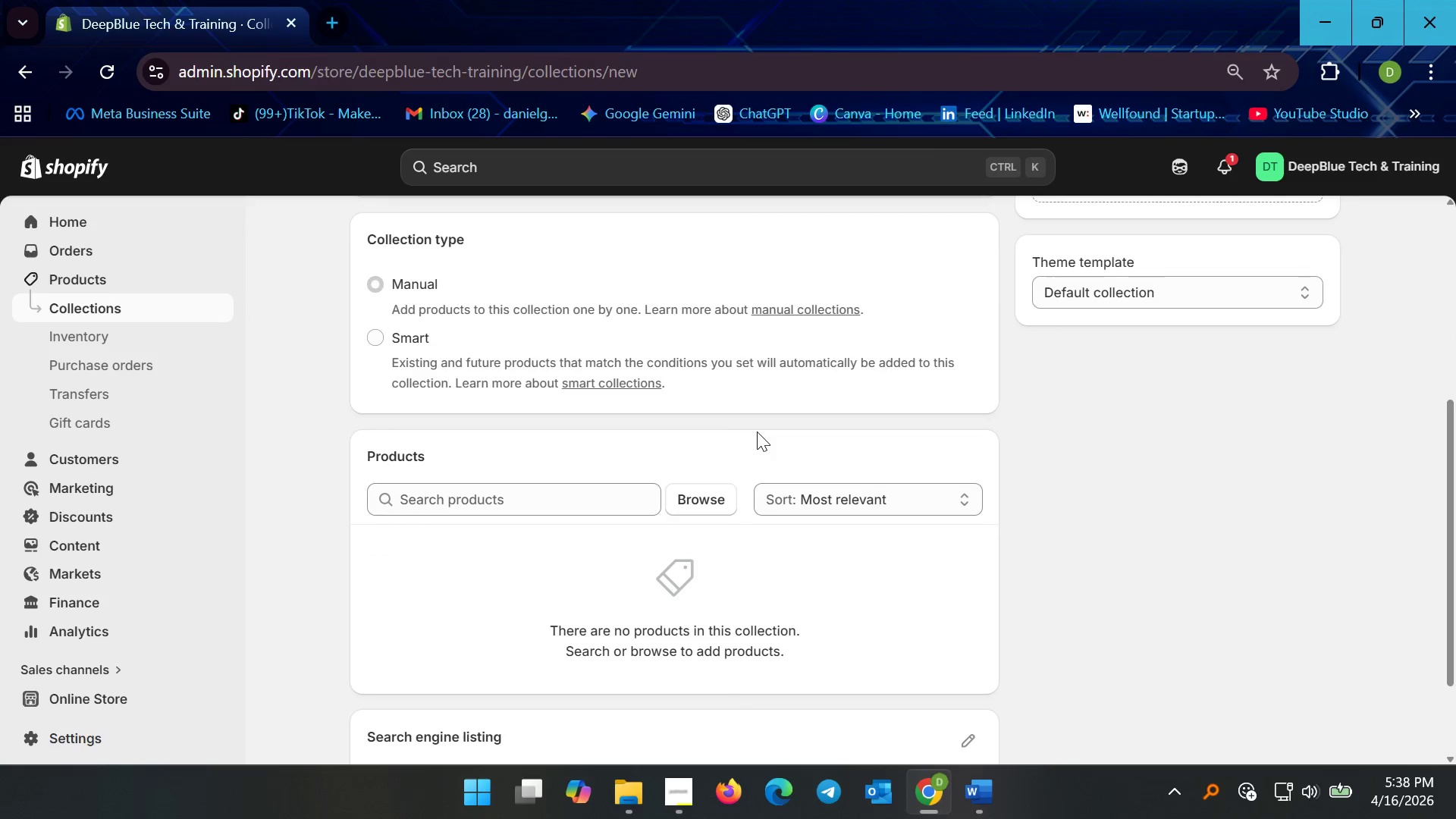 
scroll: coordinate [757, 432], scroll_direction: up, amount: 7.0
 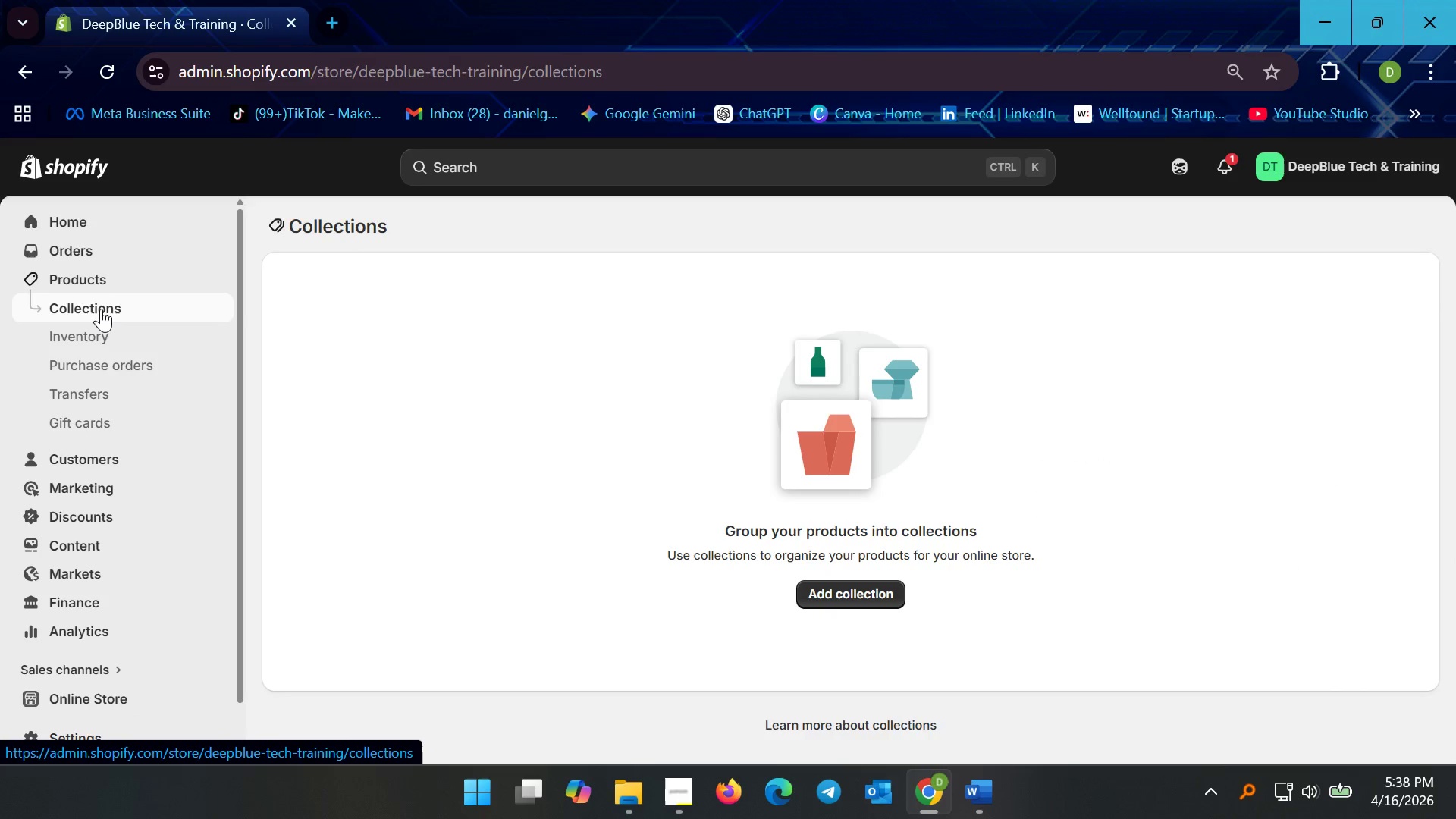 
left_click([77, 275])
 